 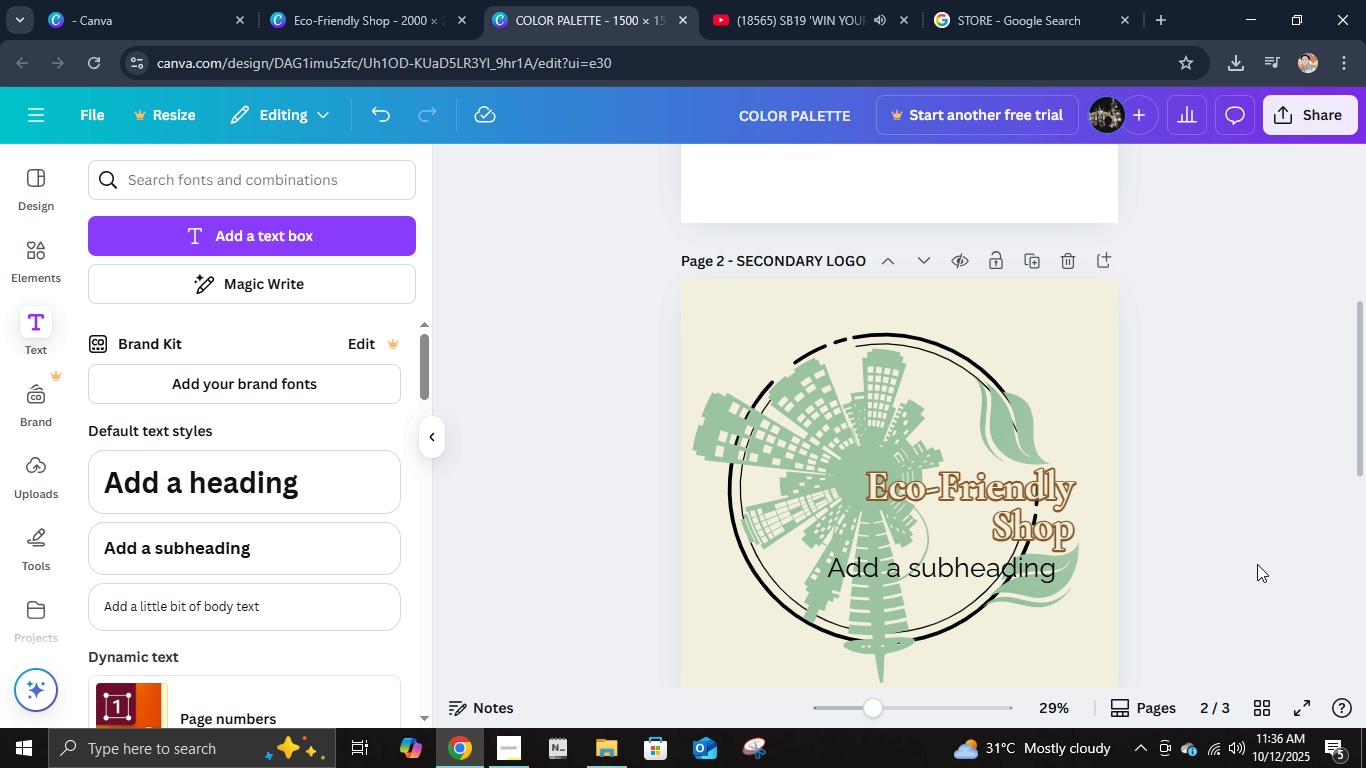 
mouse_move([904, 575])
 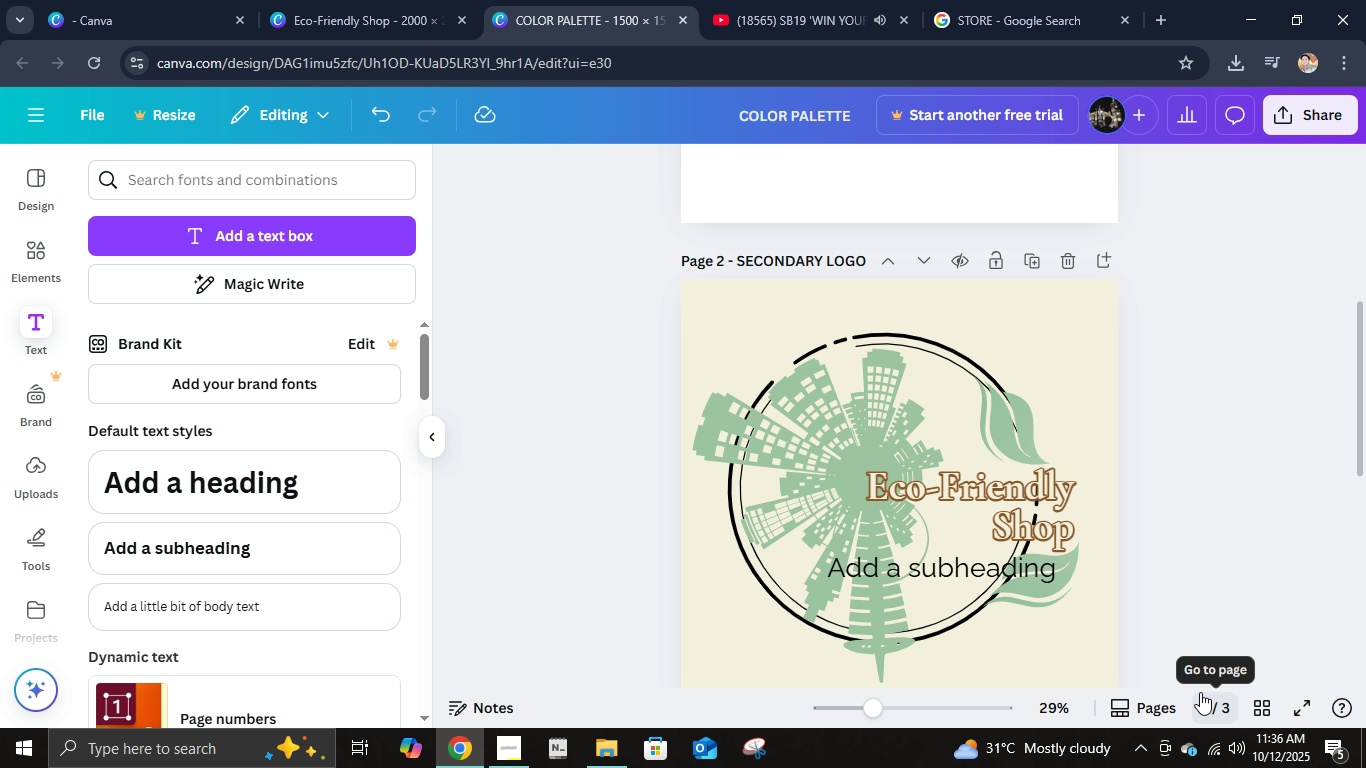 
wait(7.16)
 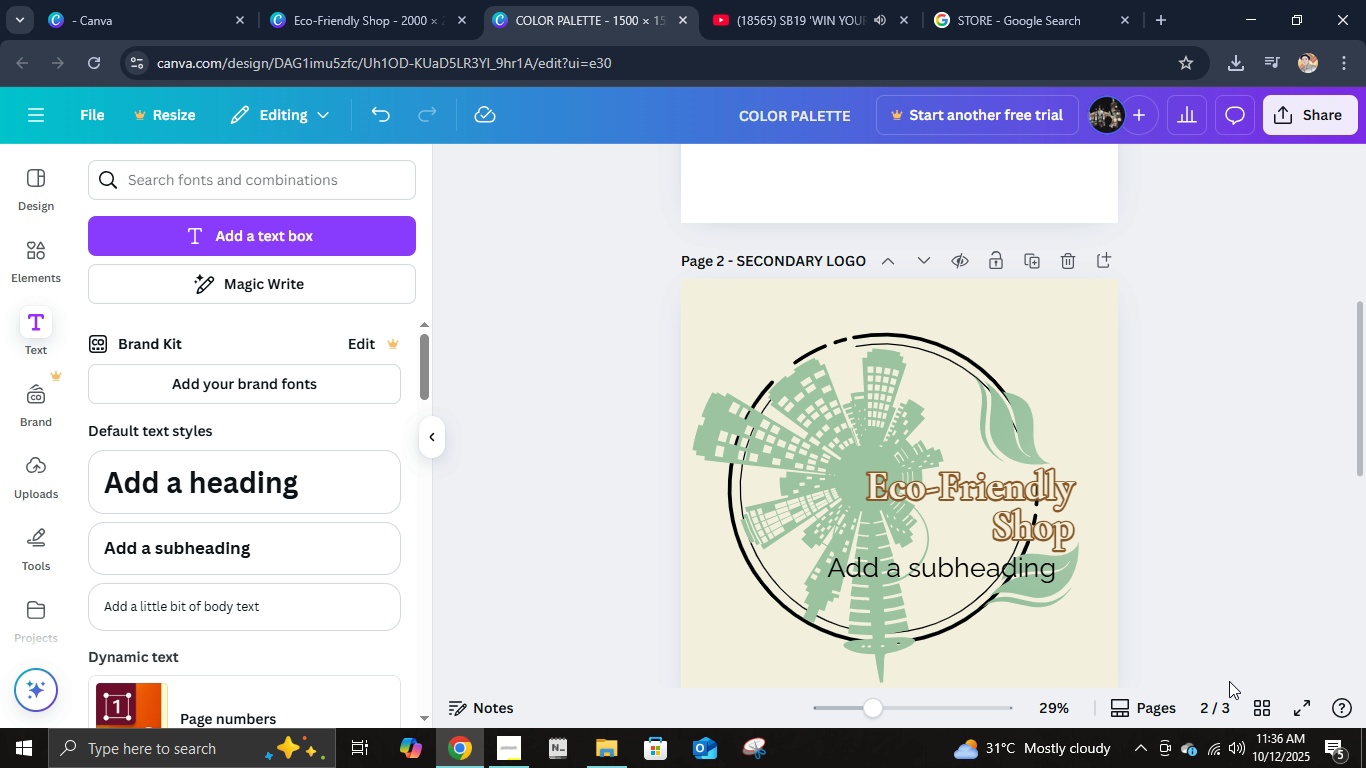 
double_click([957, 579])
 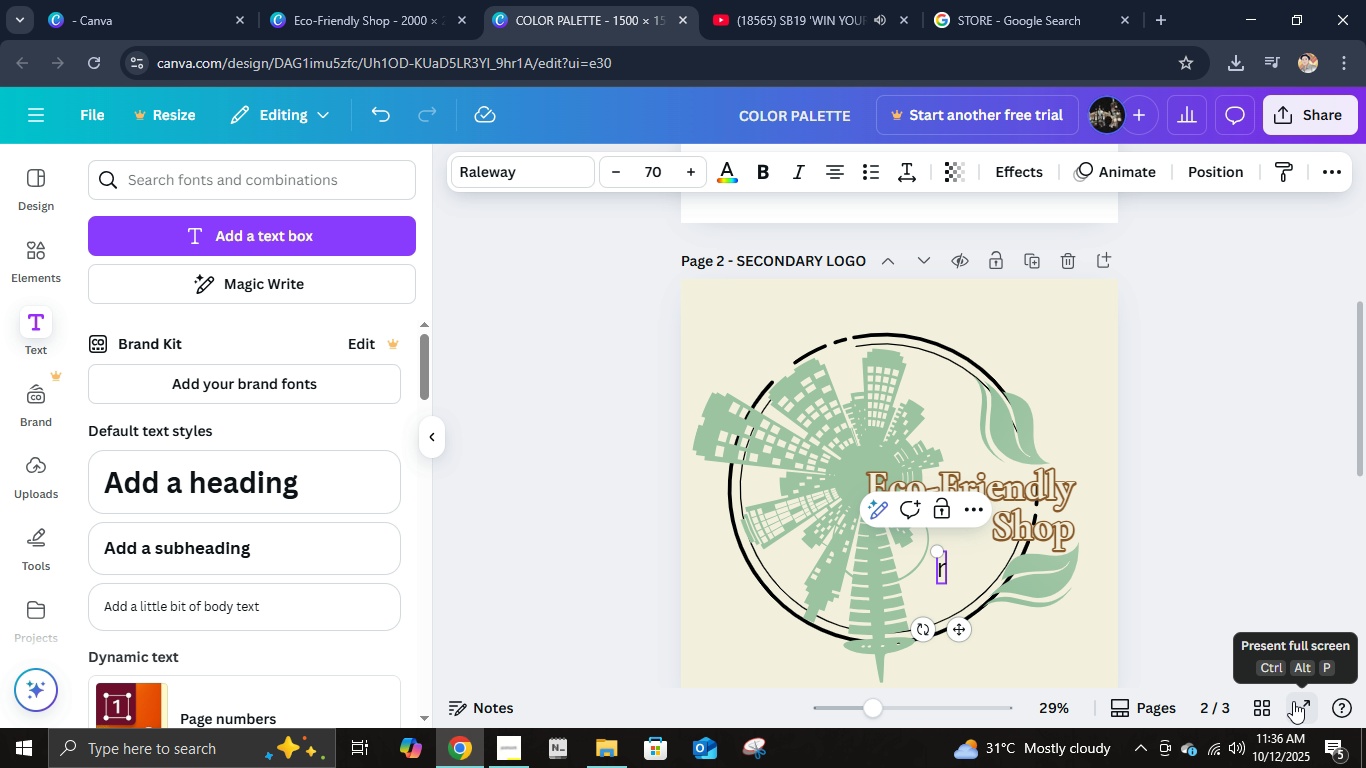 
type(rE)
key(Backspace)
key(Backspace)
type(Redi)
key(Backspace)
type(efining Eco Style.)
 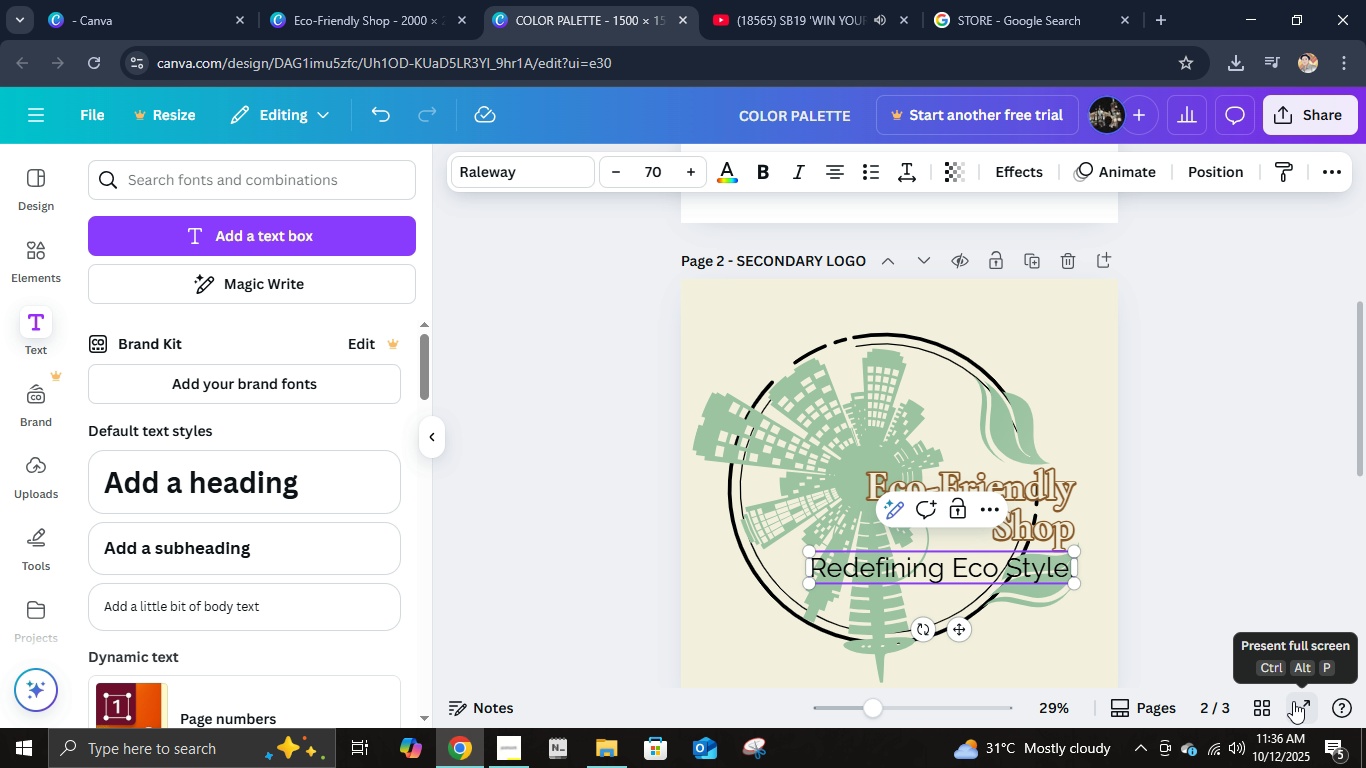 
left_click([1162, 500])
 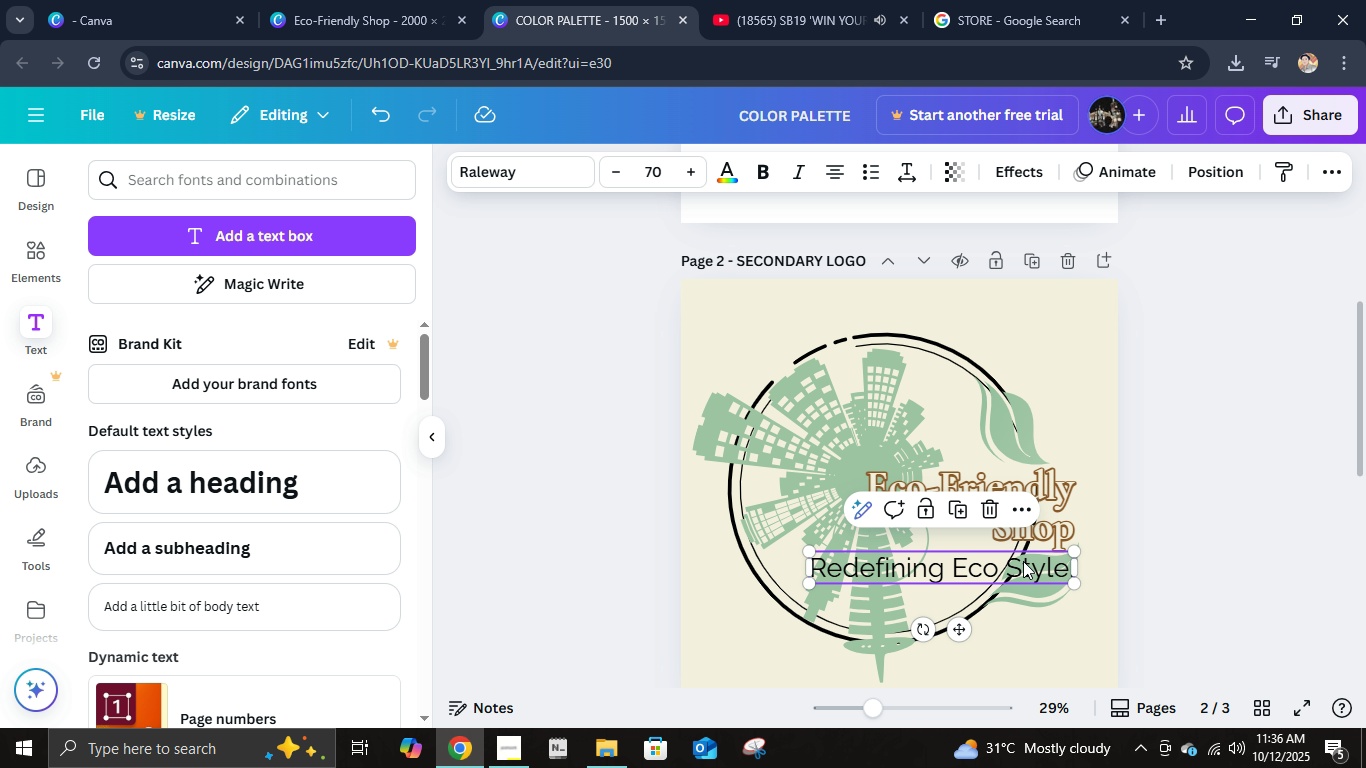 
left_click([1023, 561])
 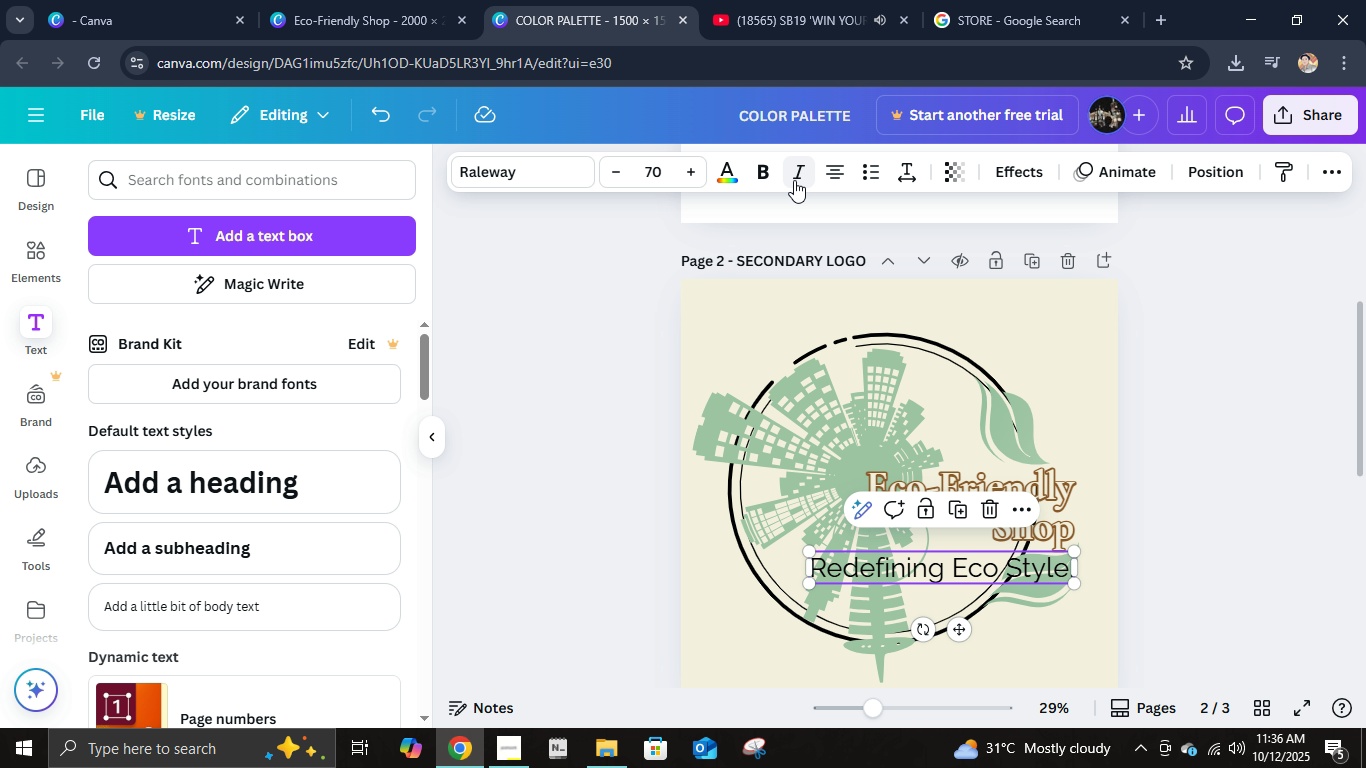 
double_click([794, 180])
 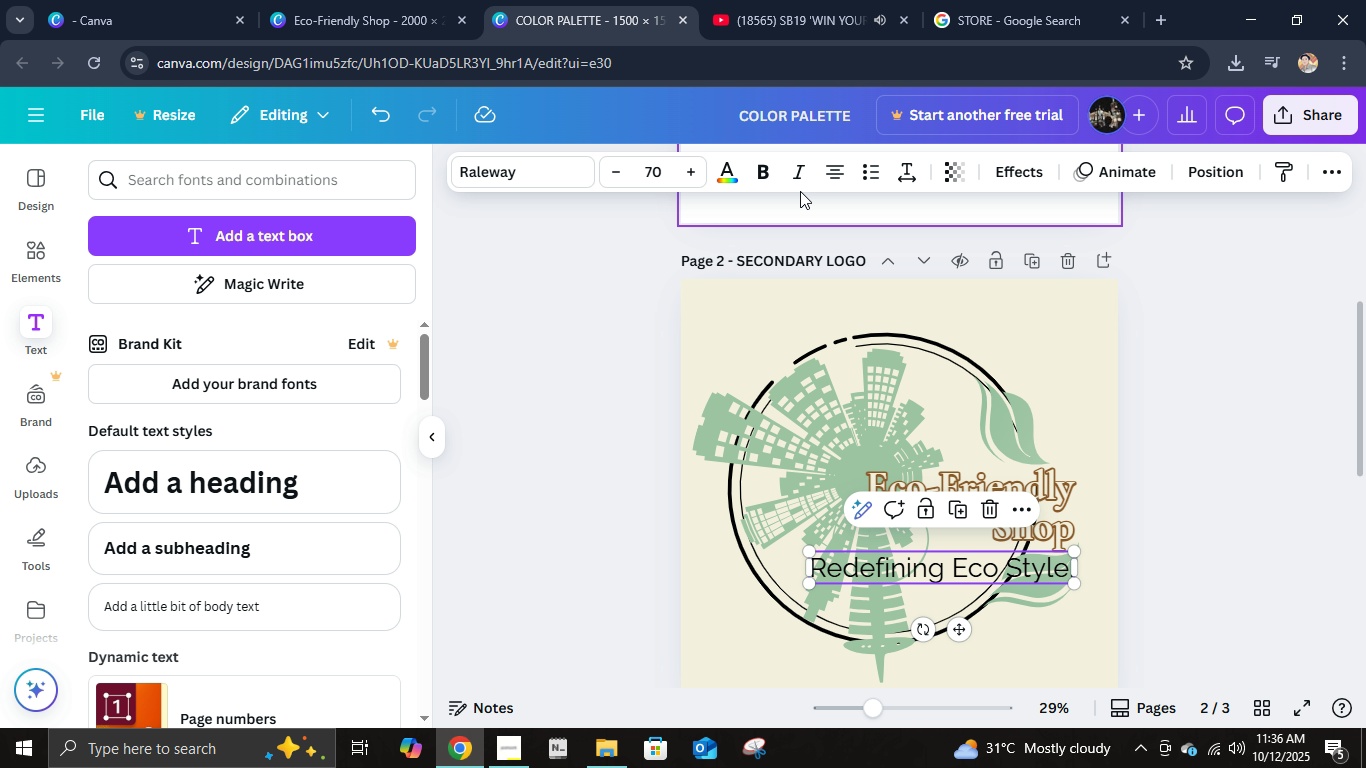 
left_click([803, 171])
 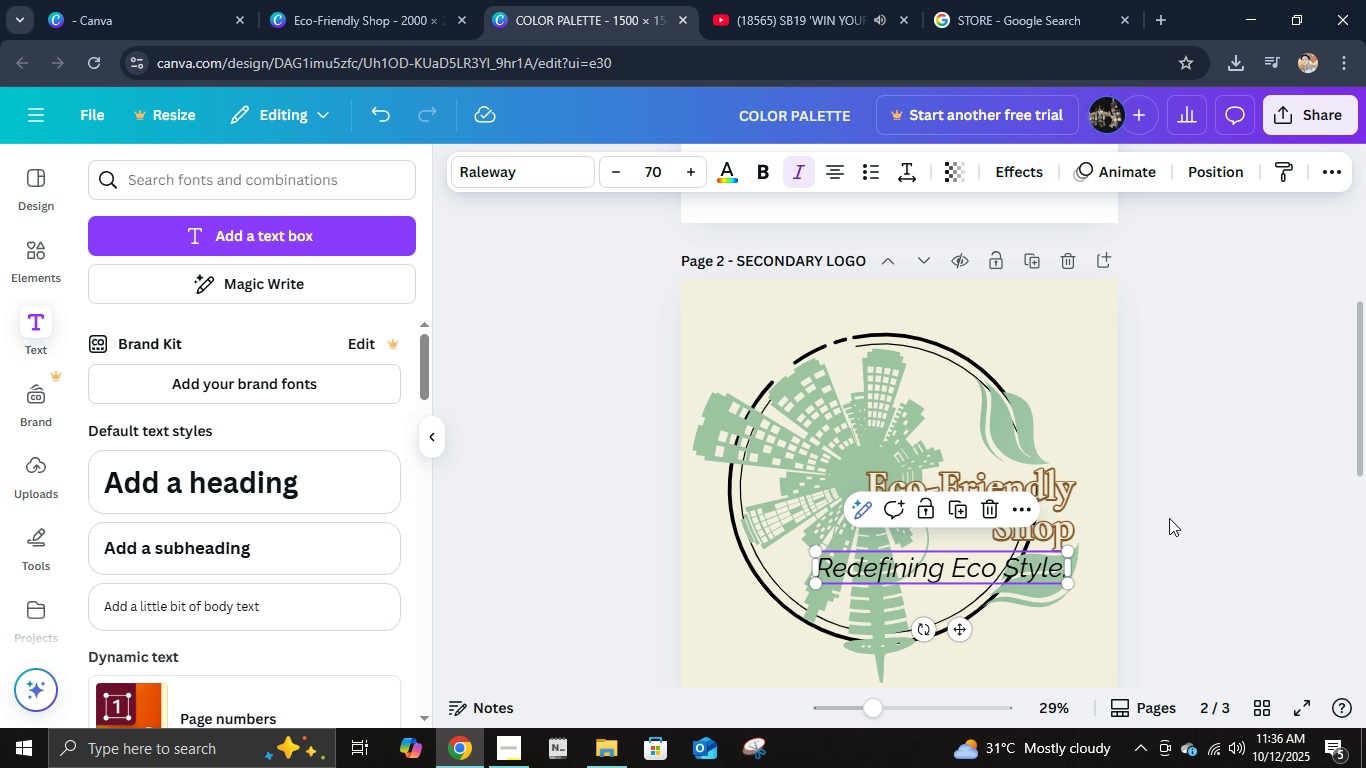 
left_click([1169, 518])
 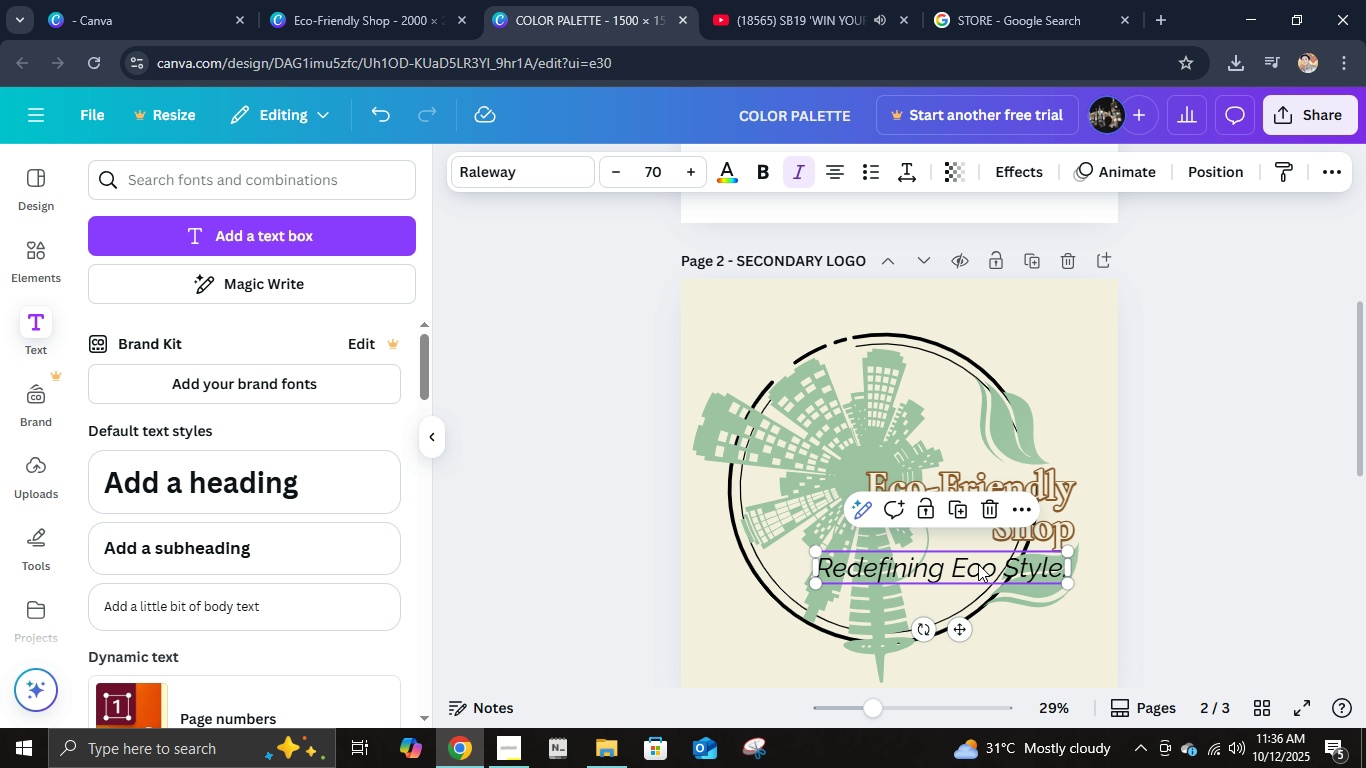 
left_click([978, 564])
 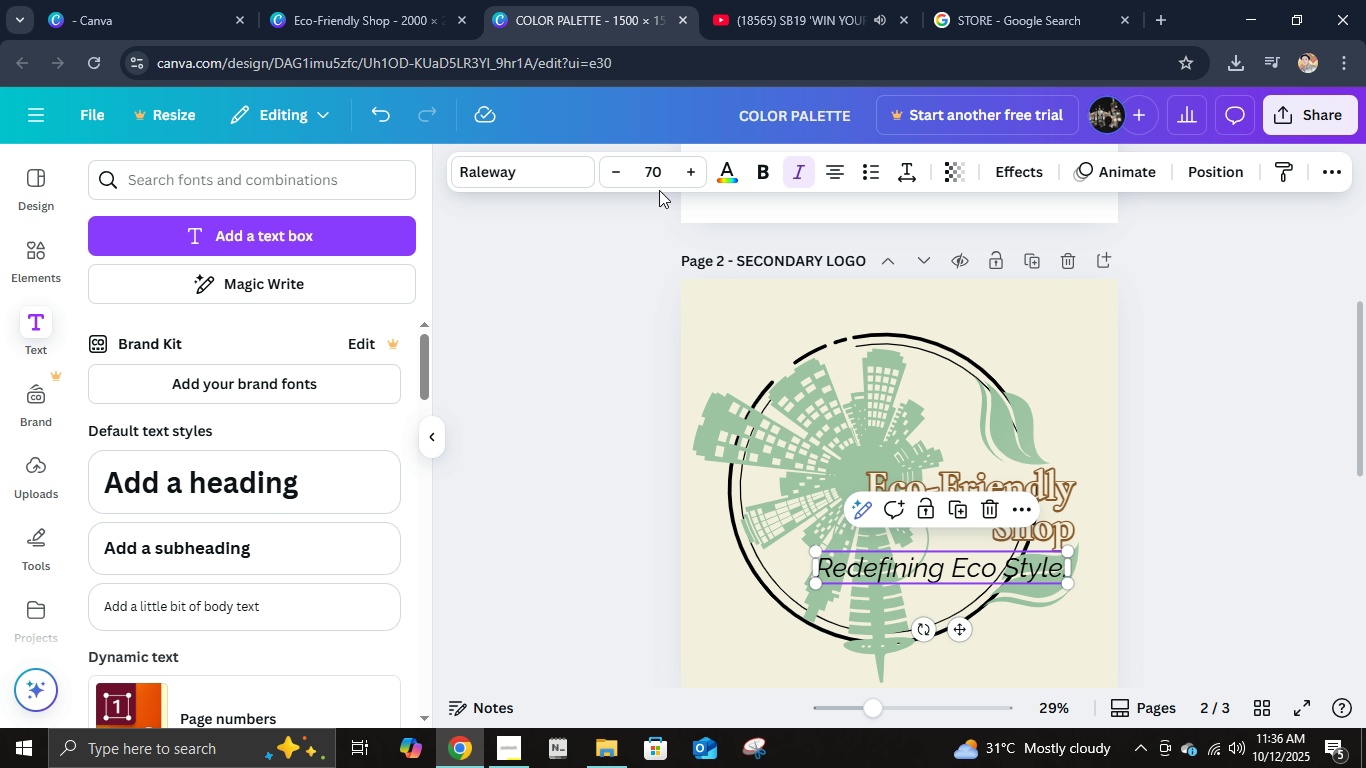 
double_click([656, 169])
 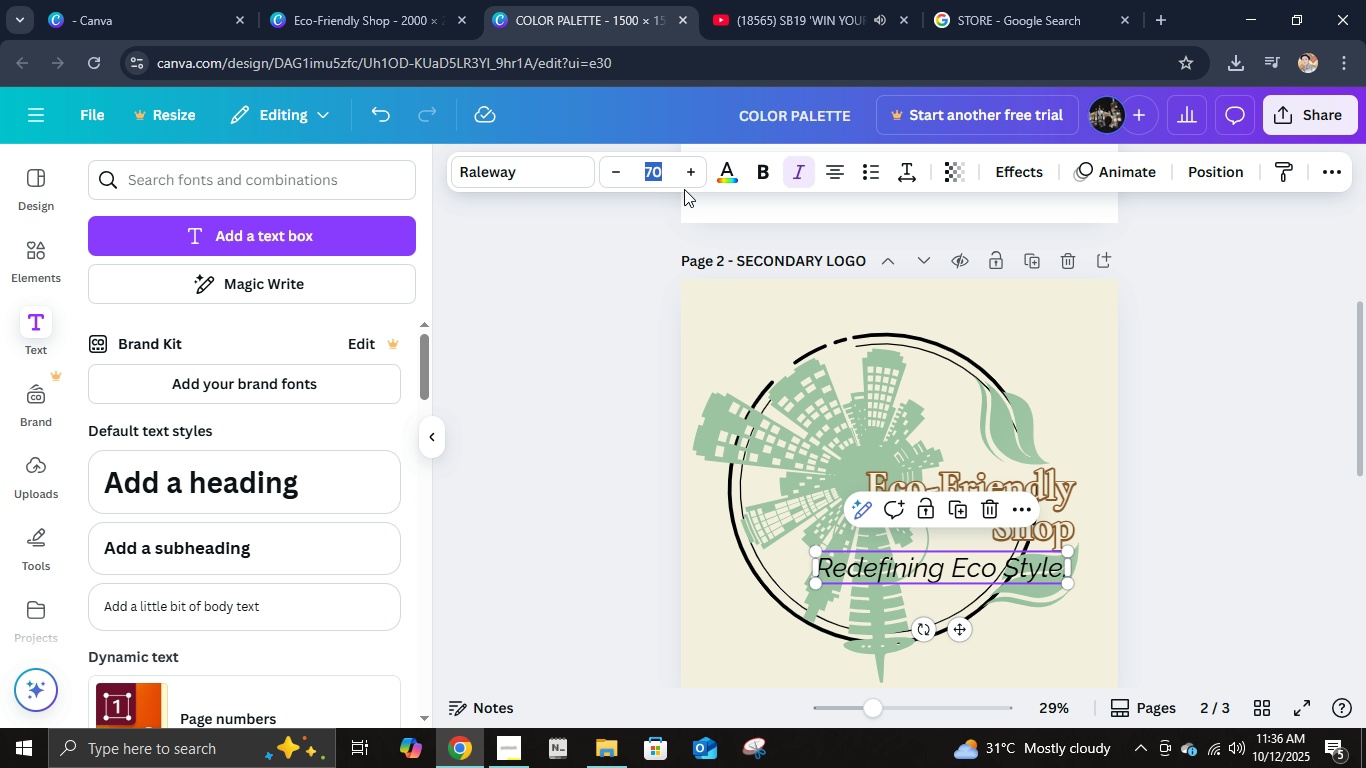 
left_click([671, 180])
 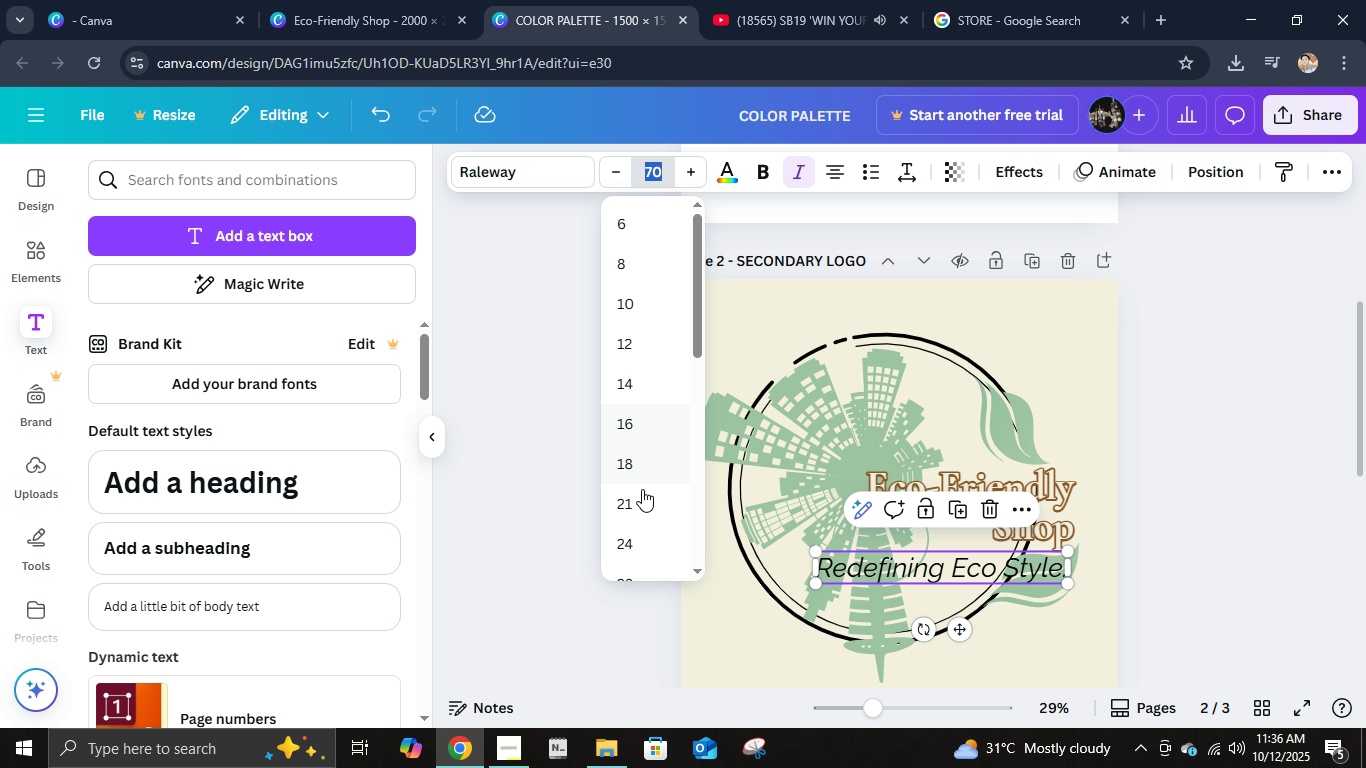 
scroll: coordinate [644, 510], scroll_direction: down, amount: 2.0
 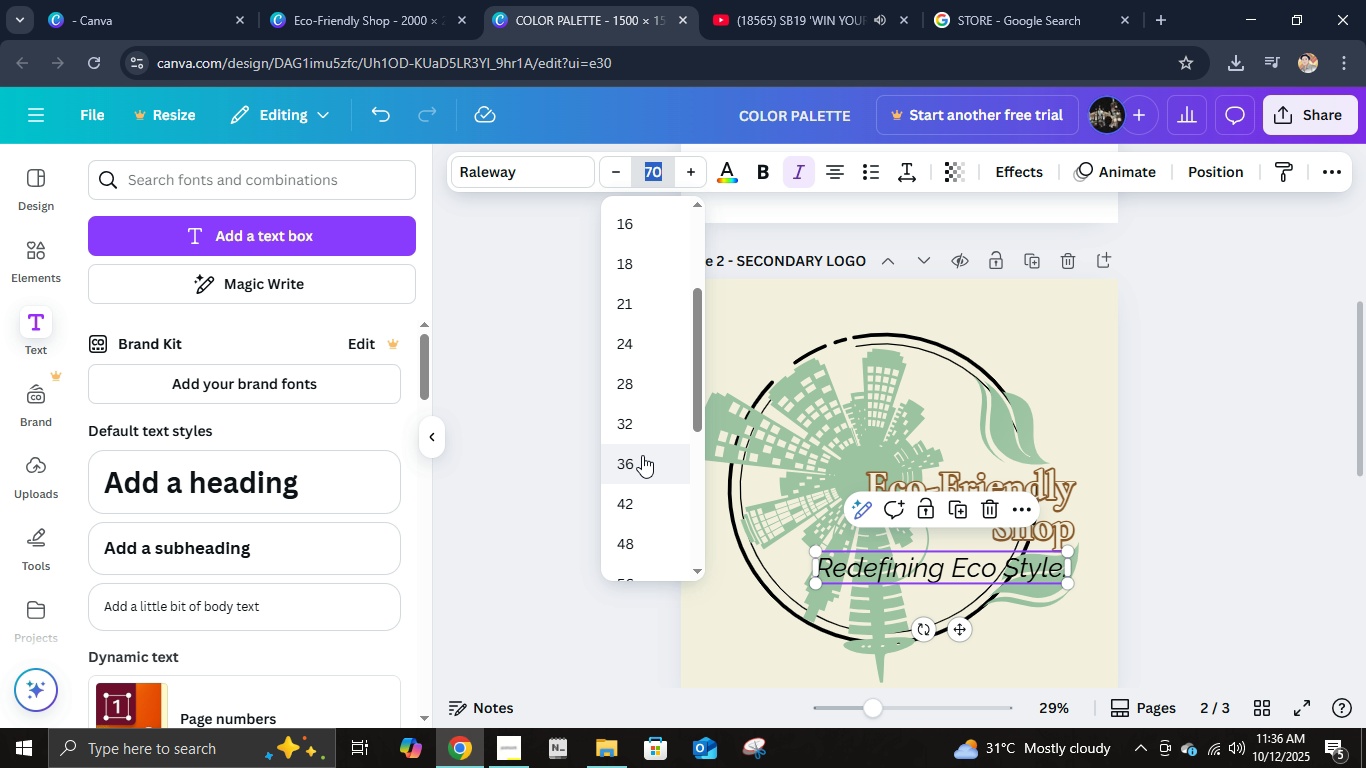 
left_click([642, 455])
 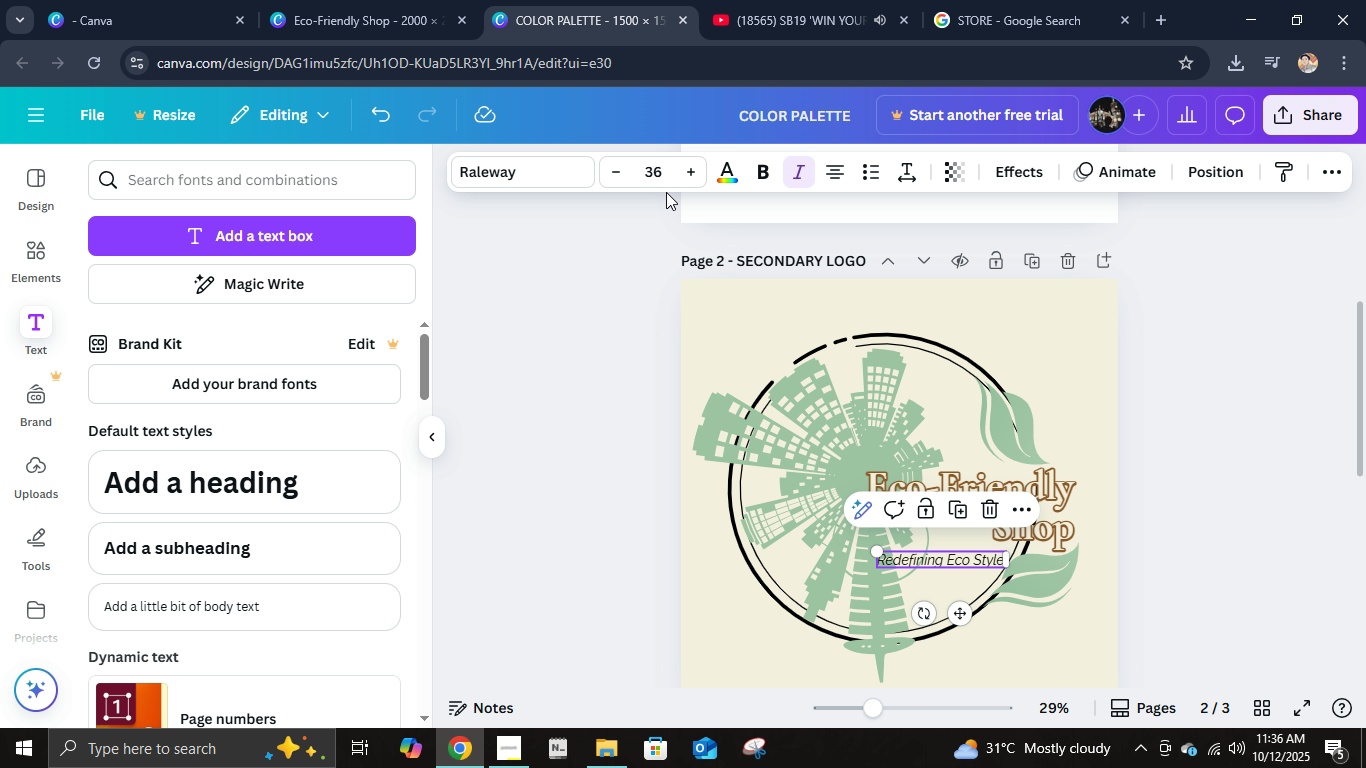 
left_click([655, 176])
 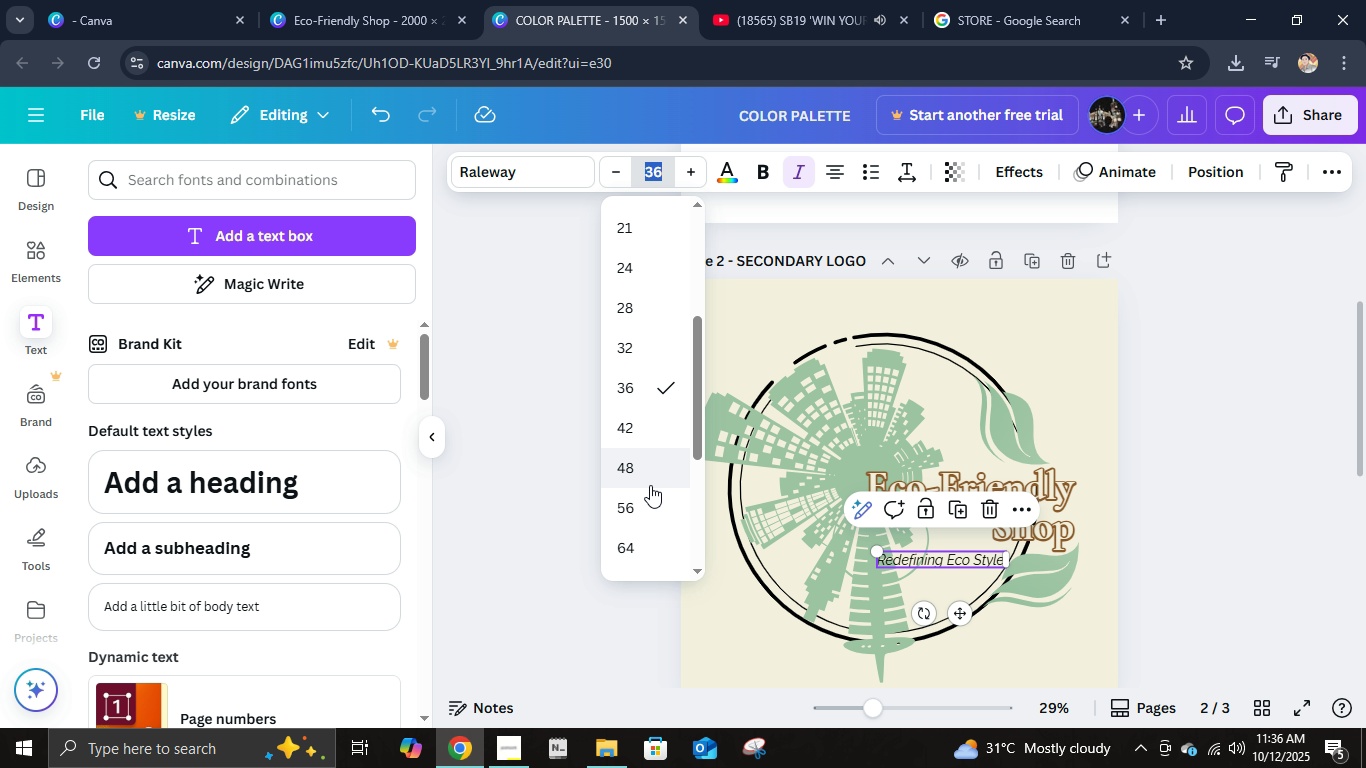 
left_click([649, 479])
 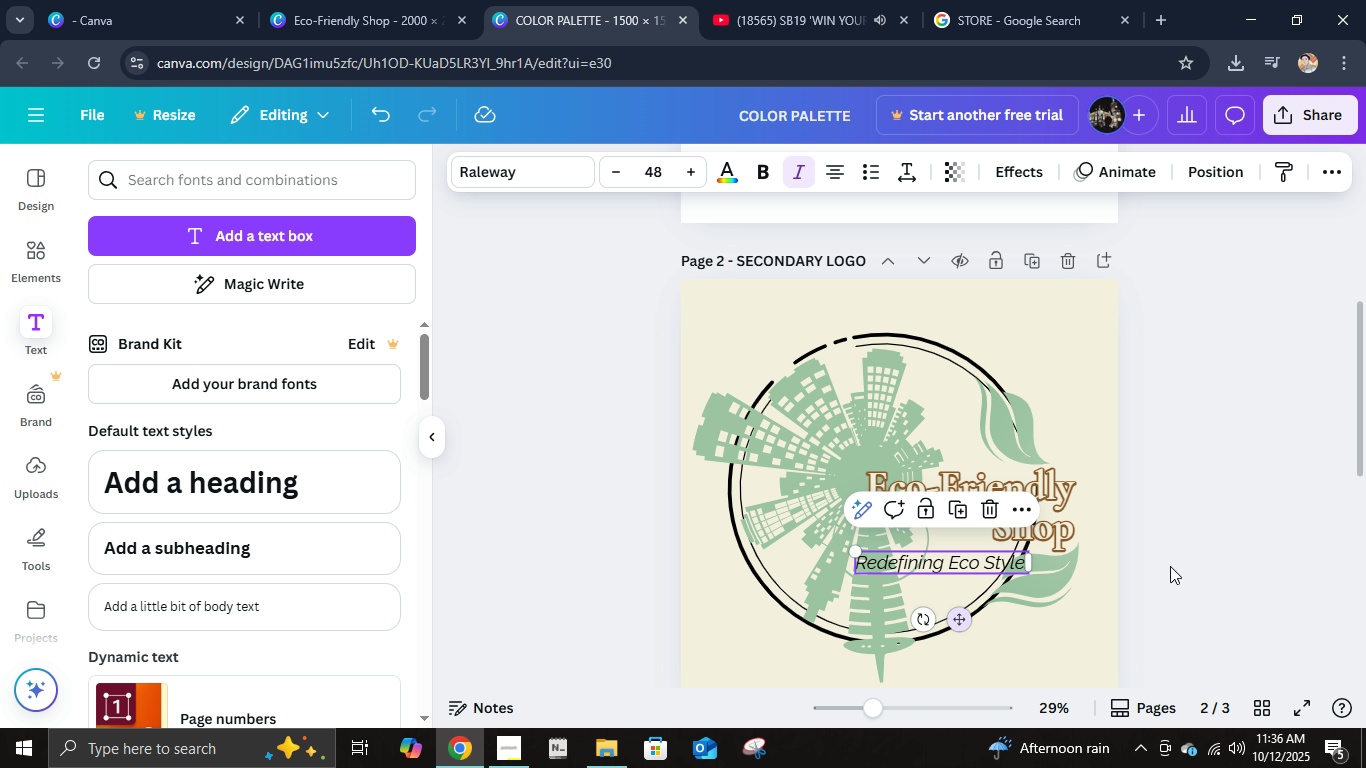 
double_click([1170, 566])
 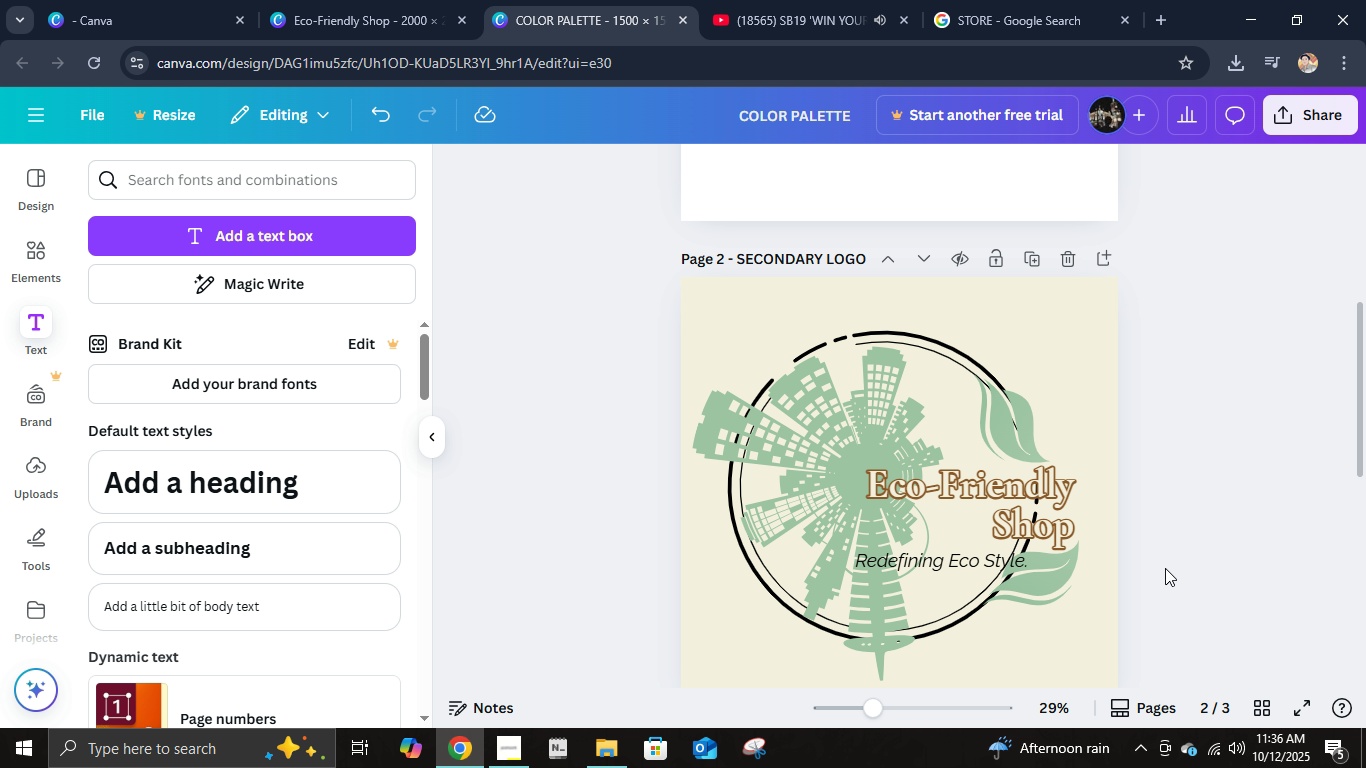 
scroll: coordinate [1165, 568], scroll_direction: down, amount: 2.0
 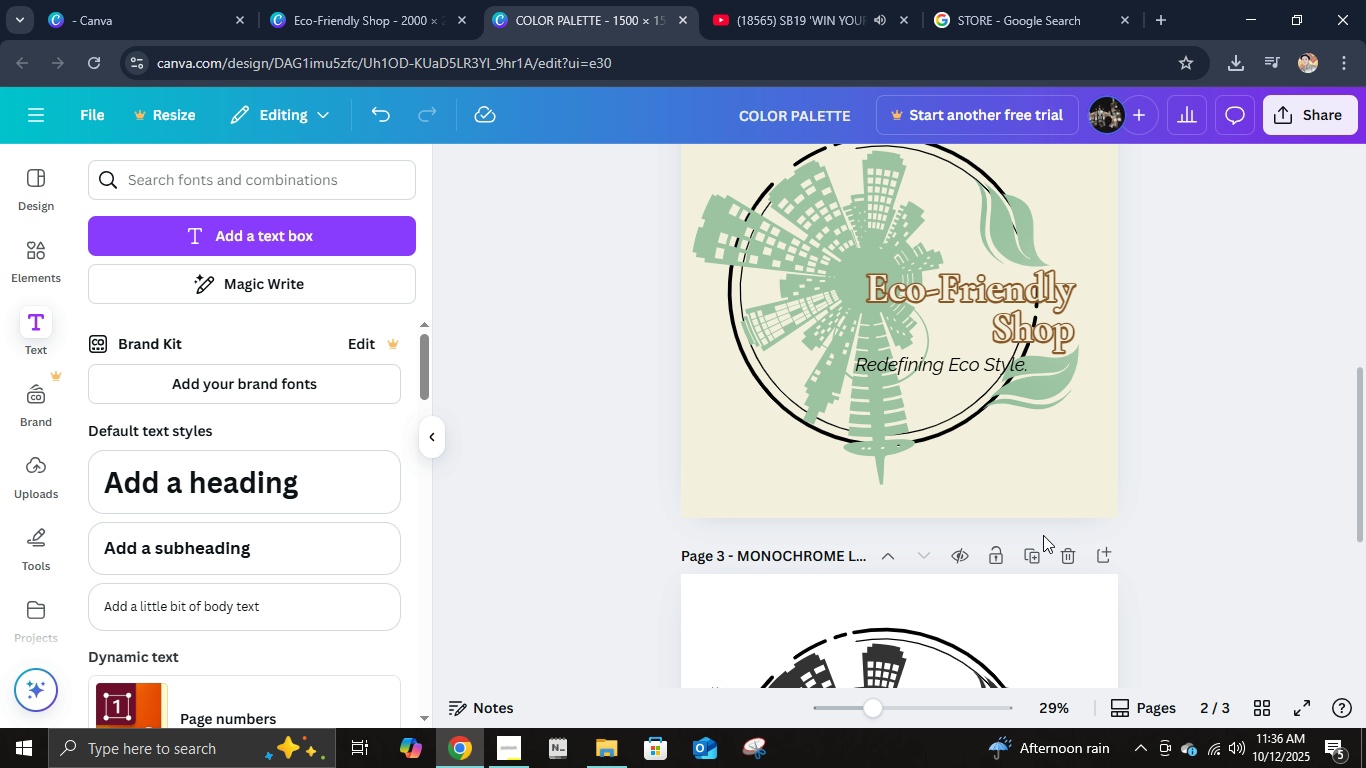 
scroll: coordinate [1043, 535], scroll_direction: up, amount: 1.0
 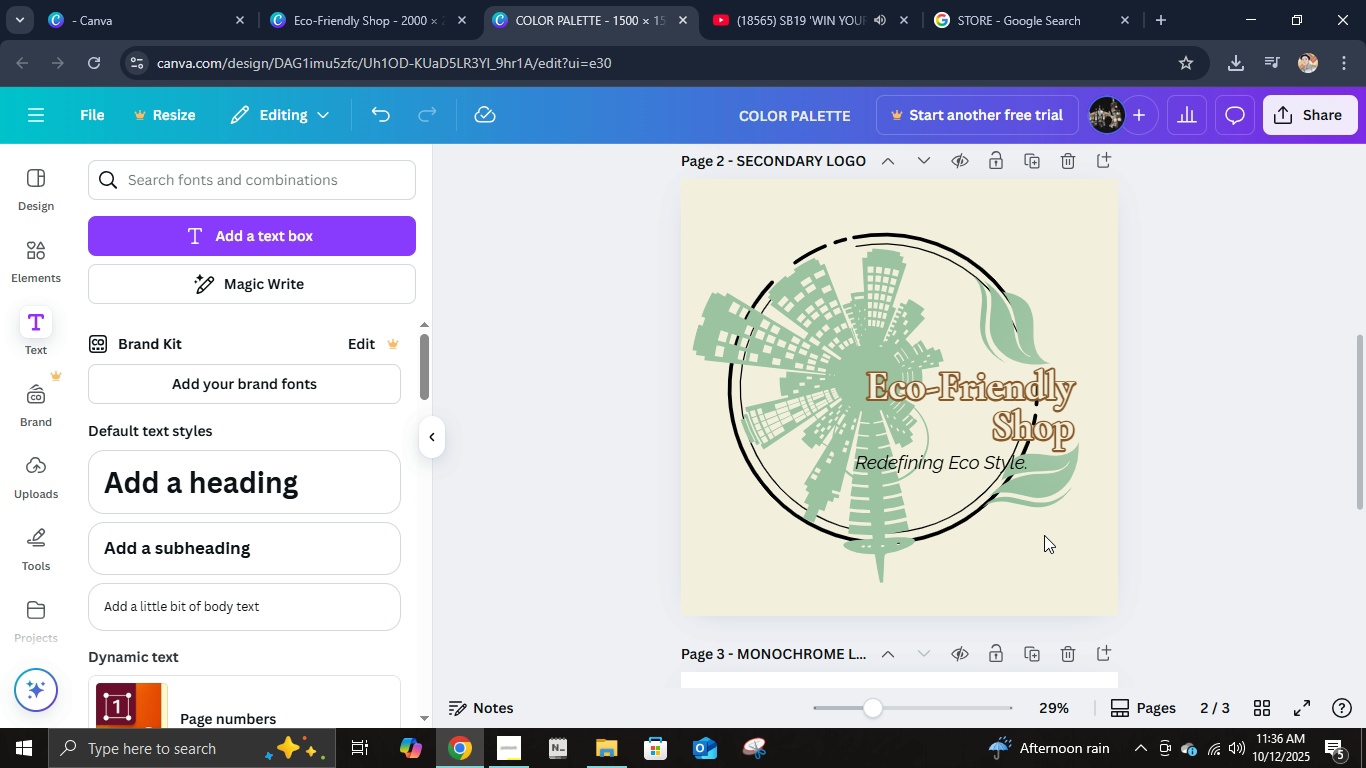 
hold_key(key=ControlLeft, duration=0.46)
scroll: coordinate [1046, 535], scroll_direction: up, amount: 2.0
 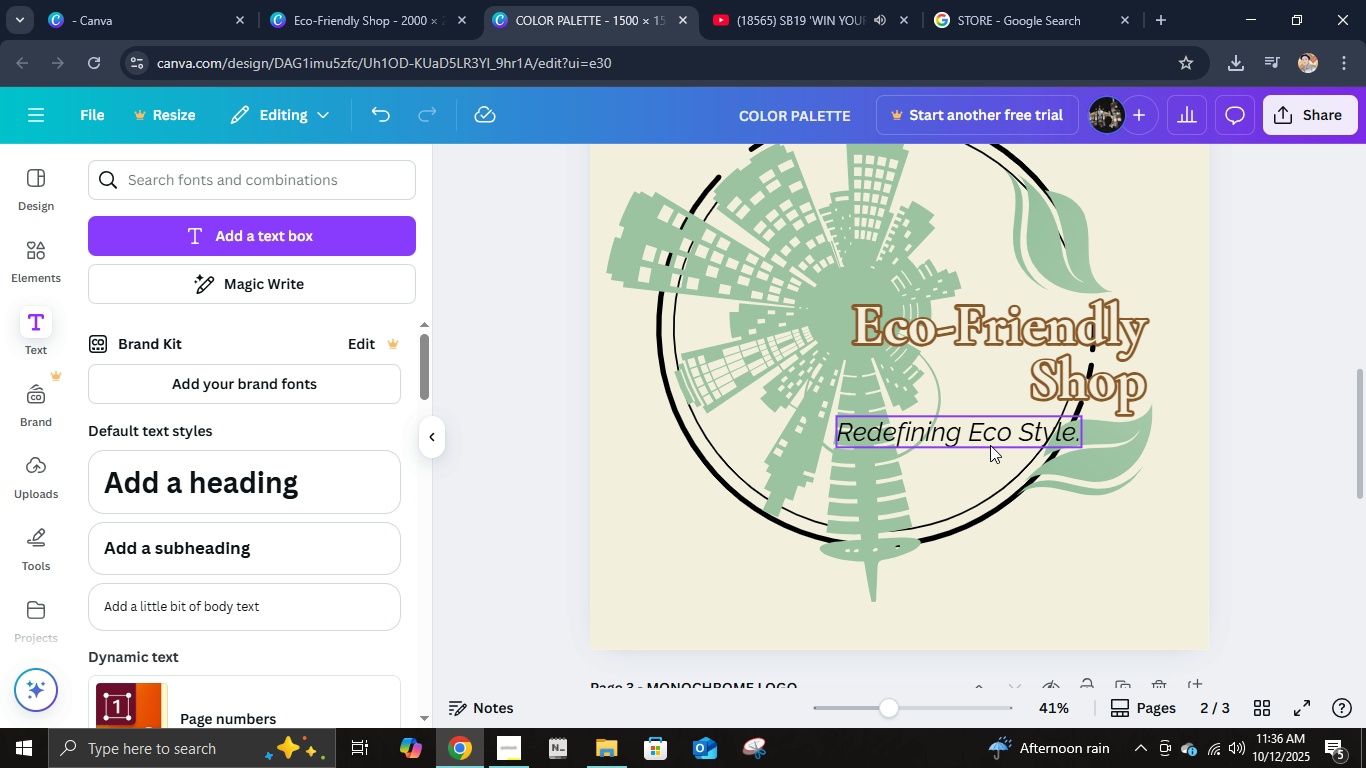 
left_click([990, 445])
 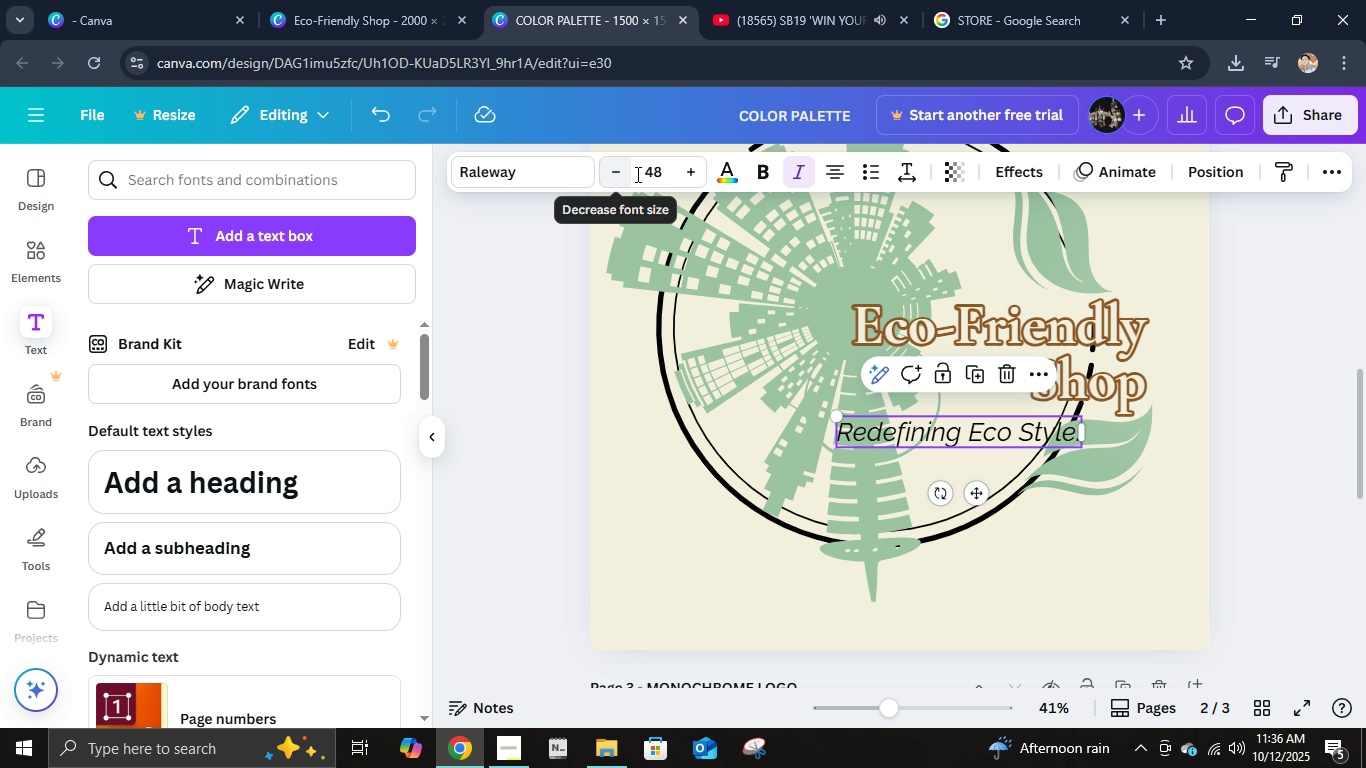 
double_click([652, 168])
 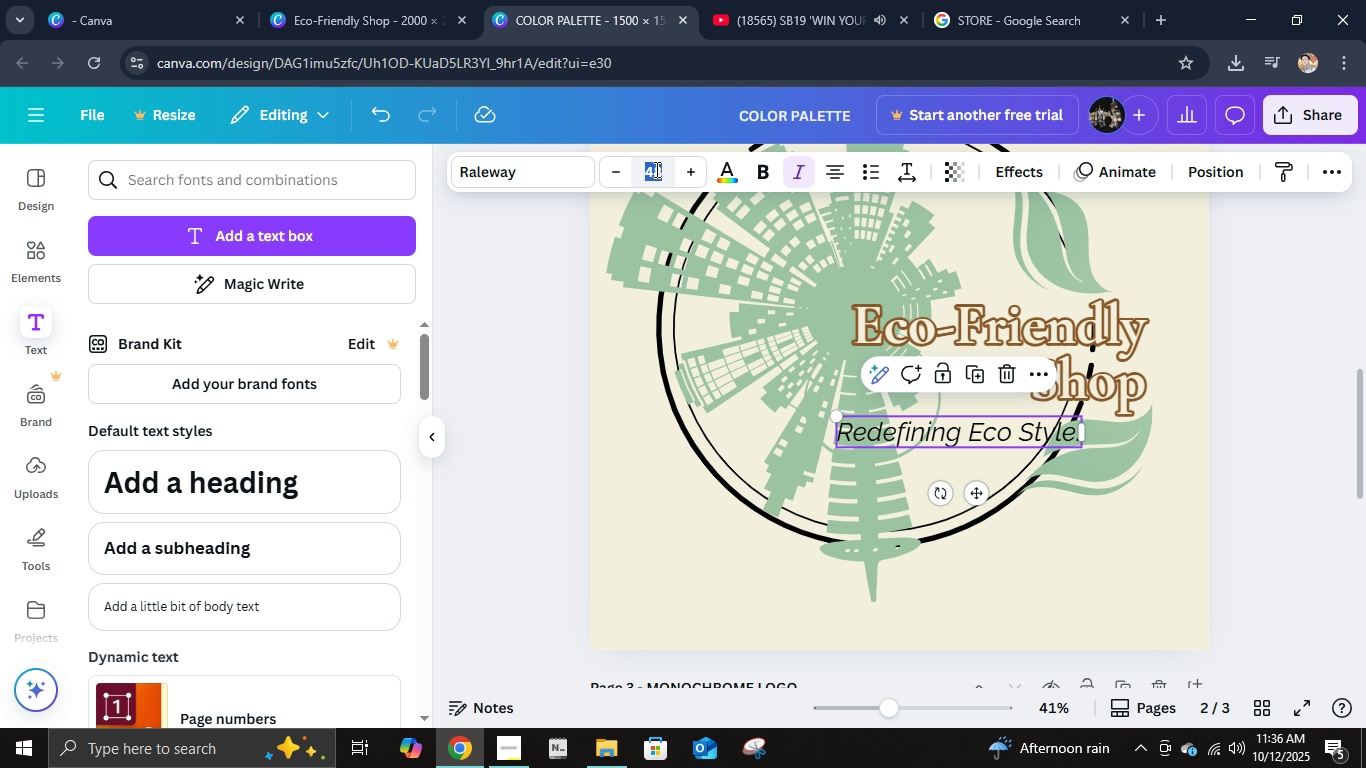 
left_click([656, 168])
 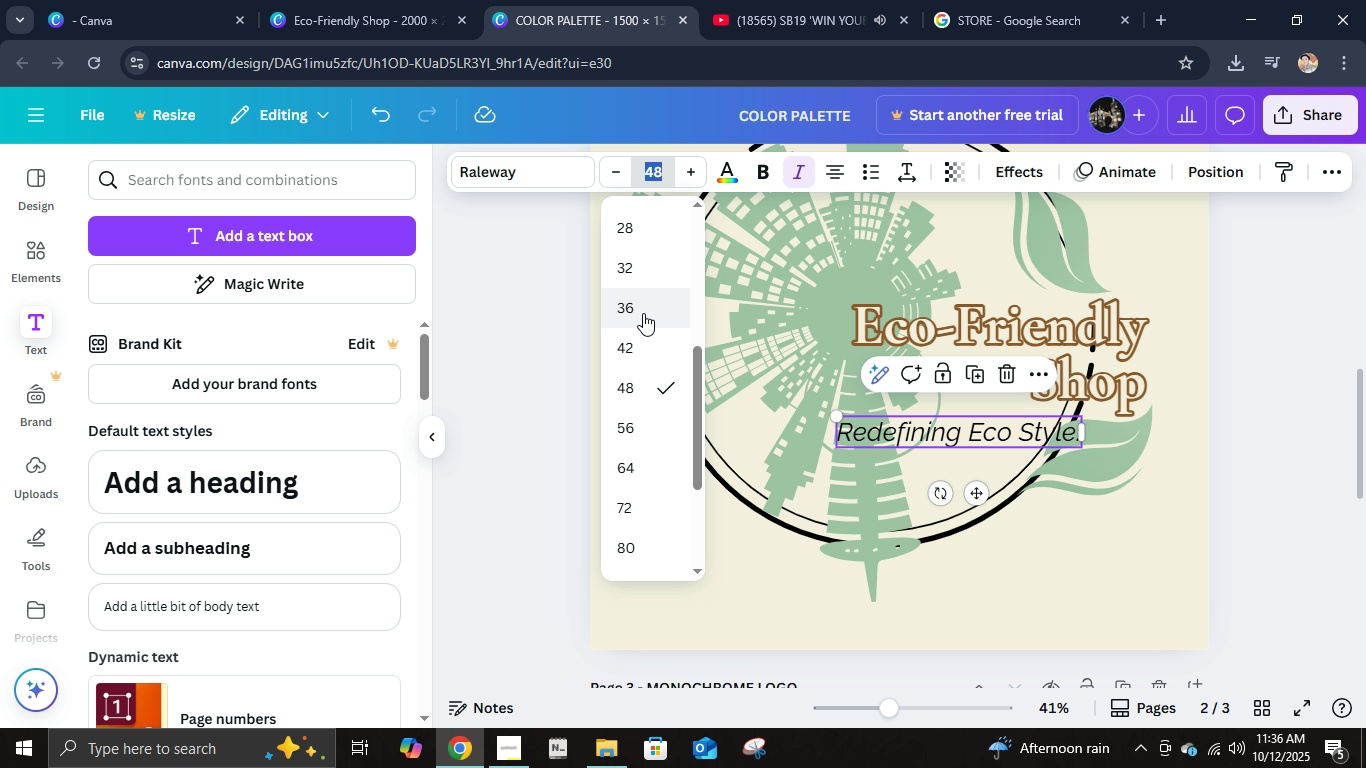 
left_click([643, 313])
 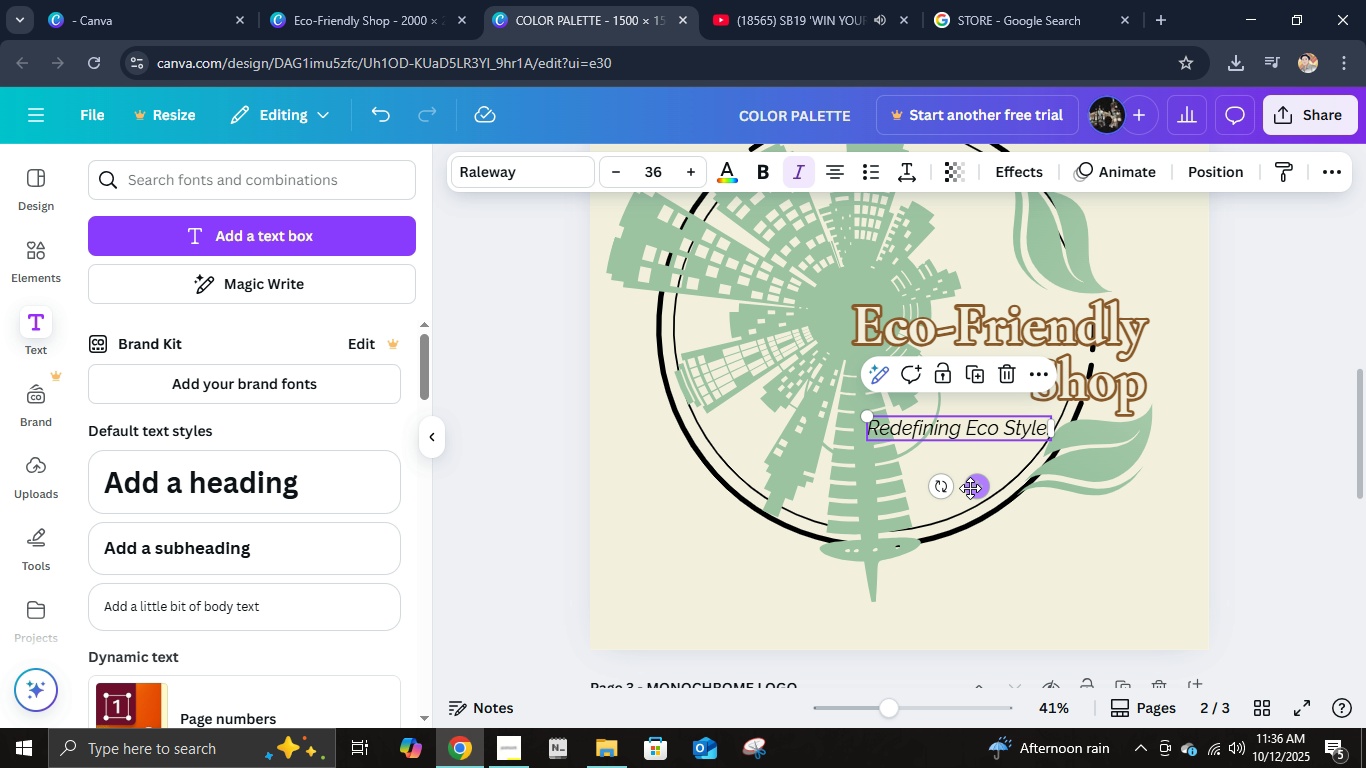 
left_click_drag(start_coordinate=[970, 488], to_coordinate=[978, 485])
 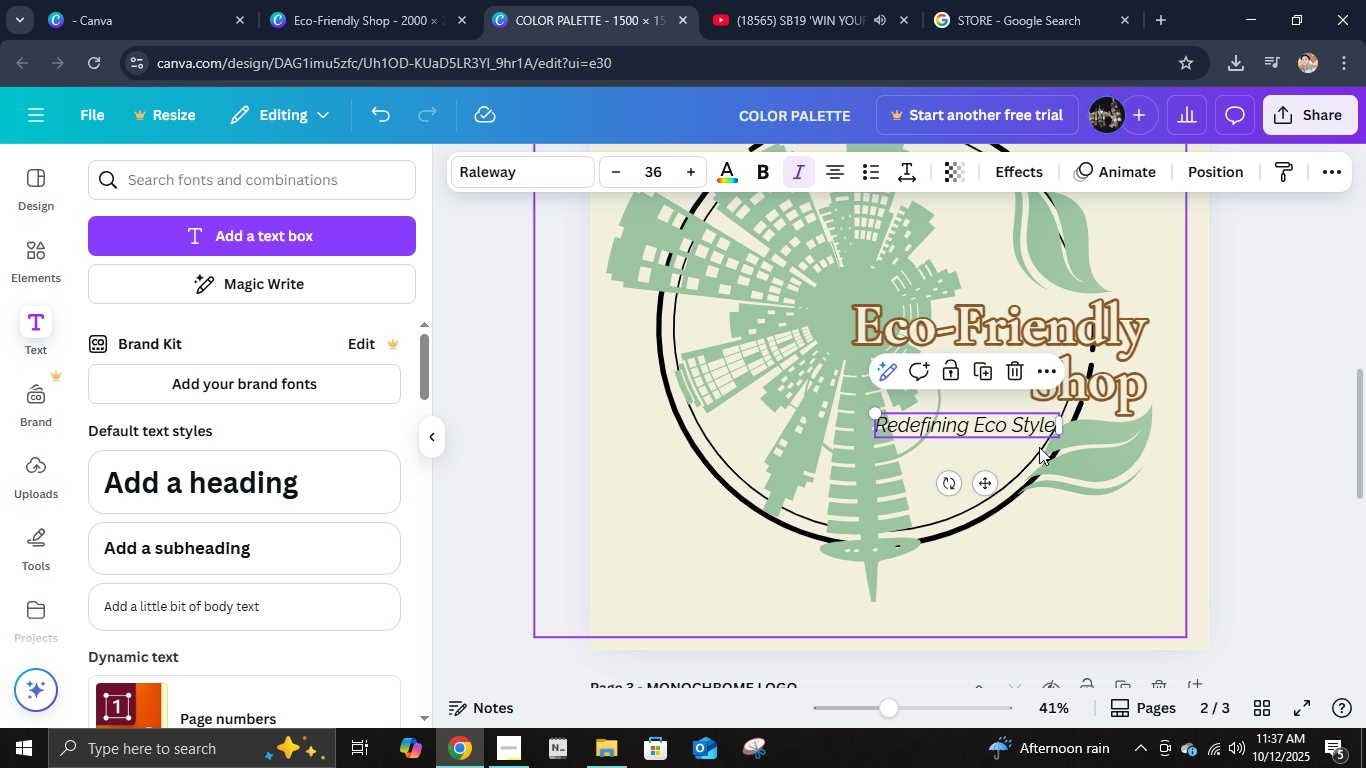 
left_click([1047, 423])
 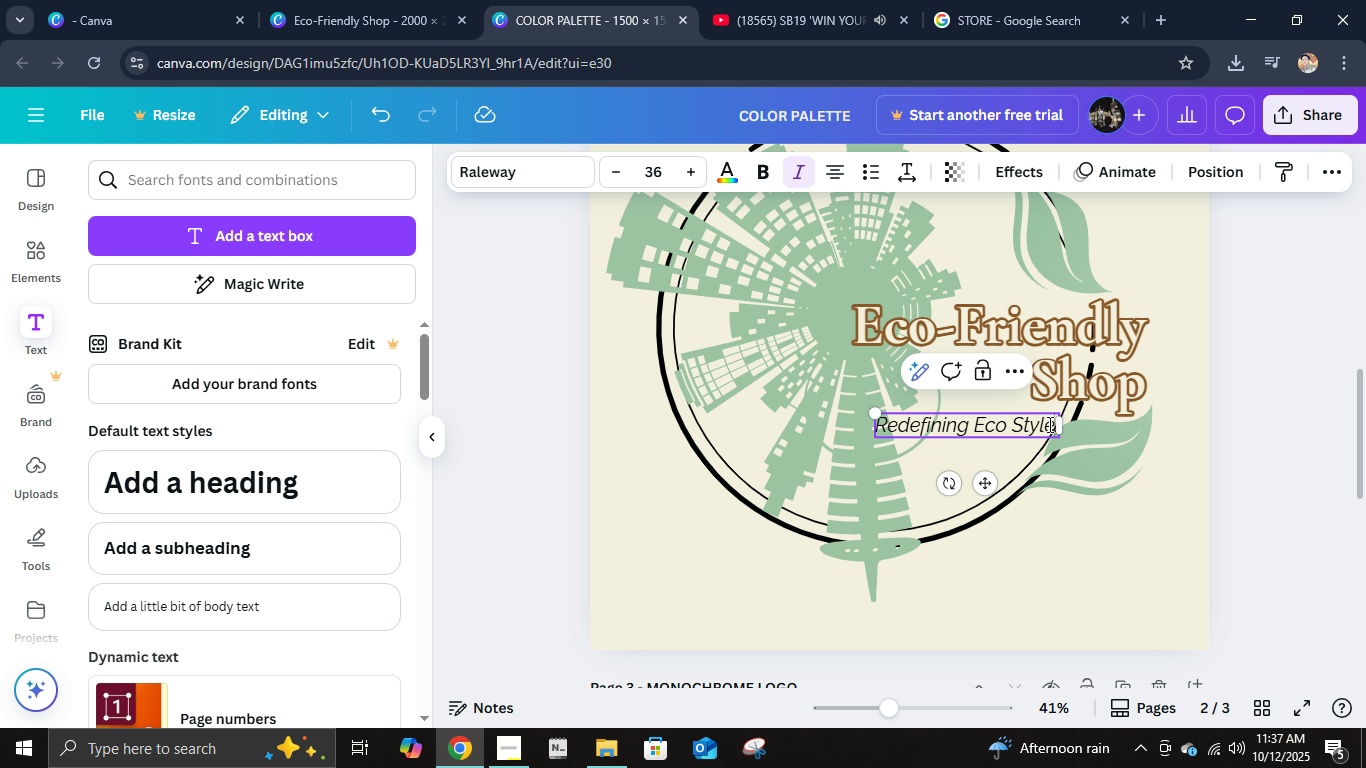 
key(ArrowRight)
 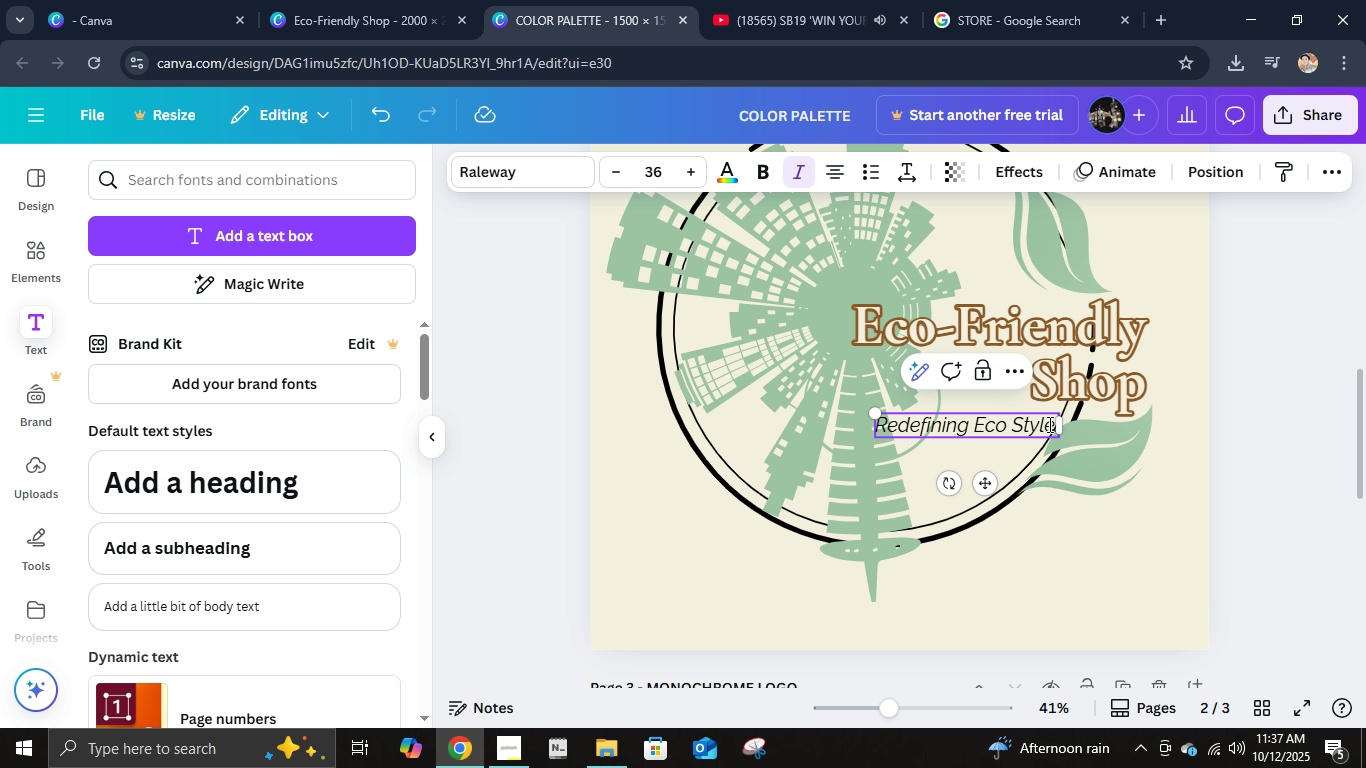 
key(ArrowRight)
 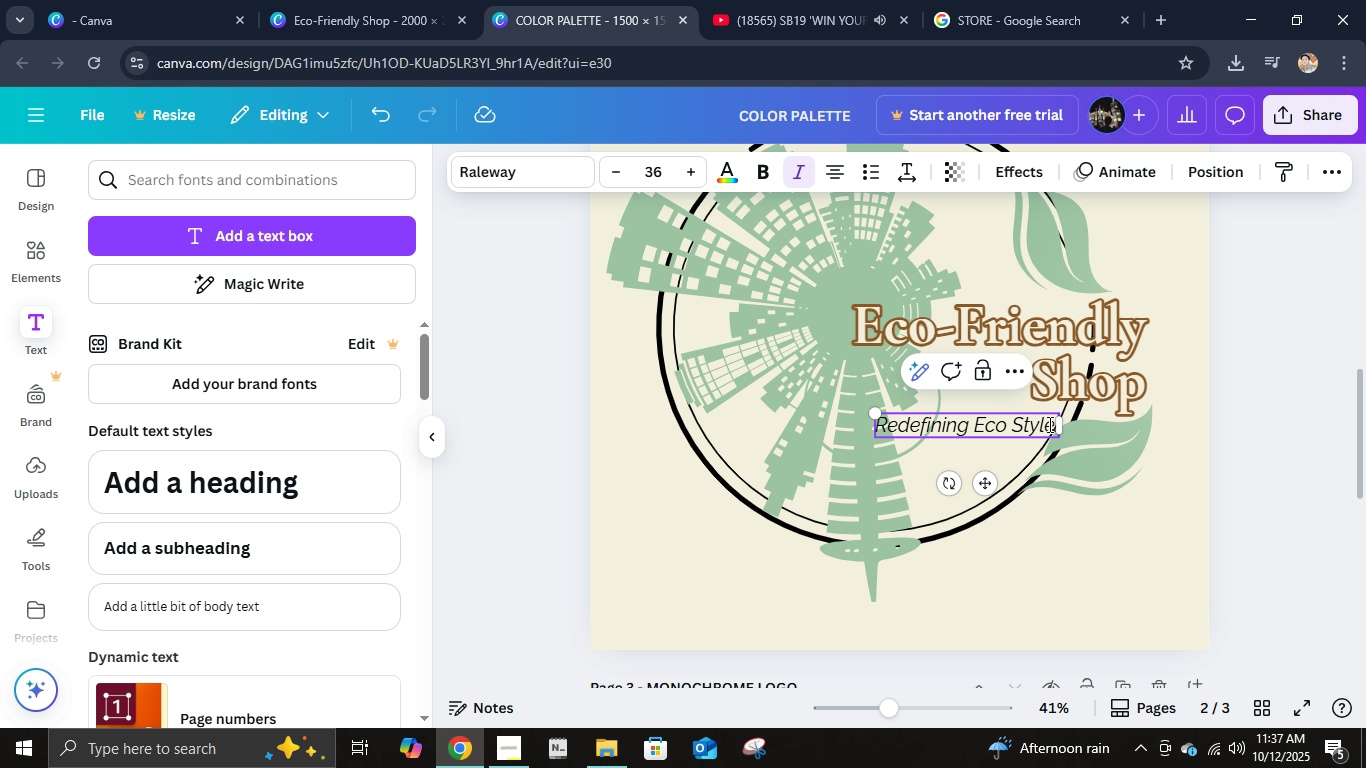 
key(Shift+Quote)
 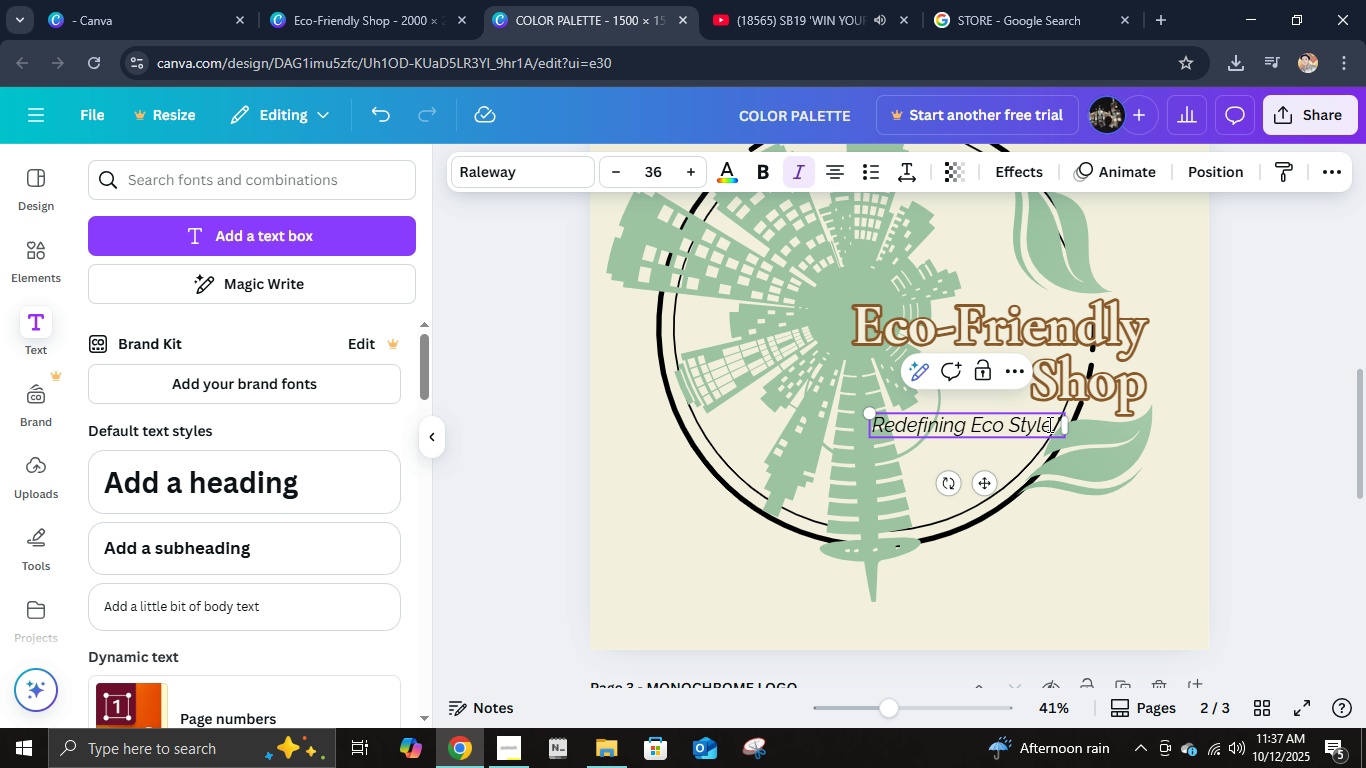 
hold_key(key=ArrowLeft, duration=1.31)
 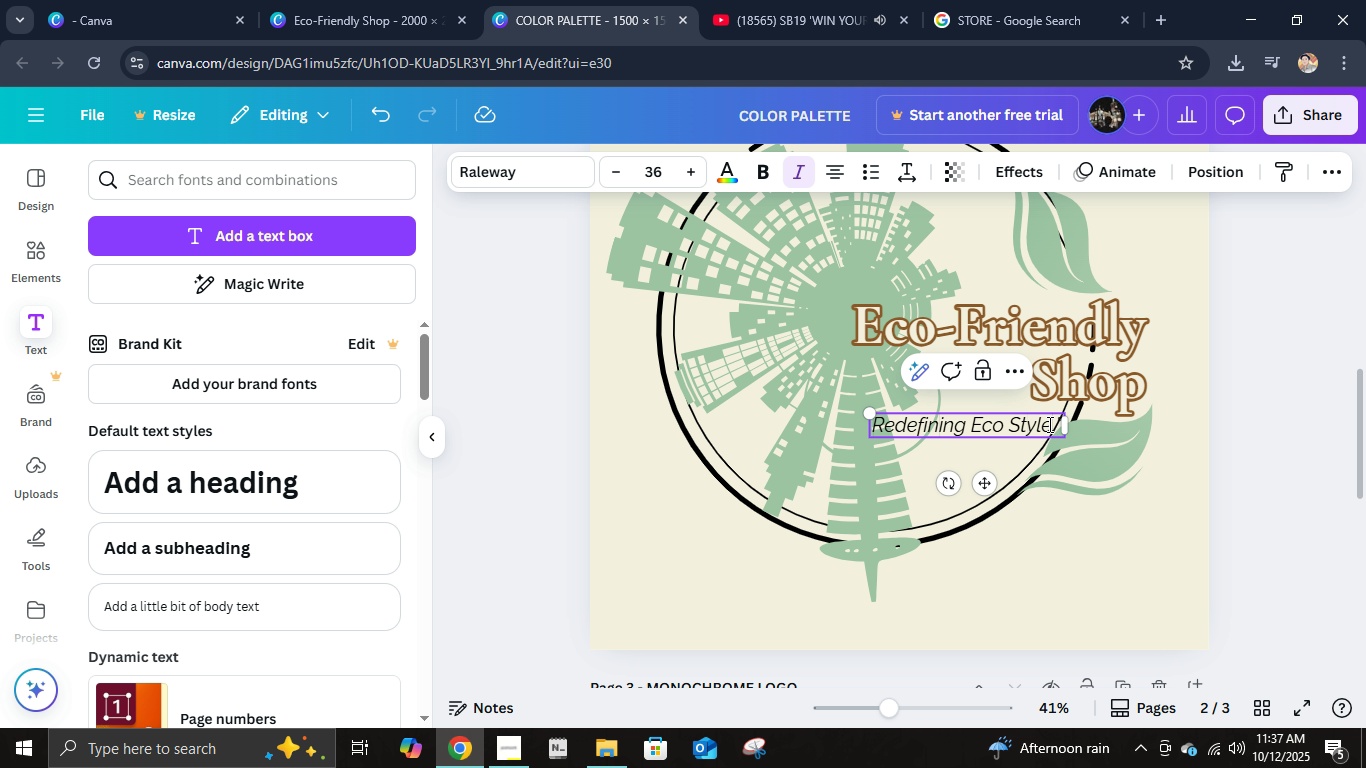 
key(Shift+Quote)
 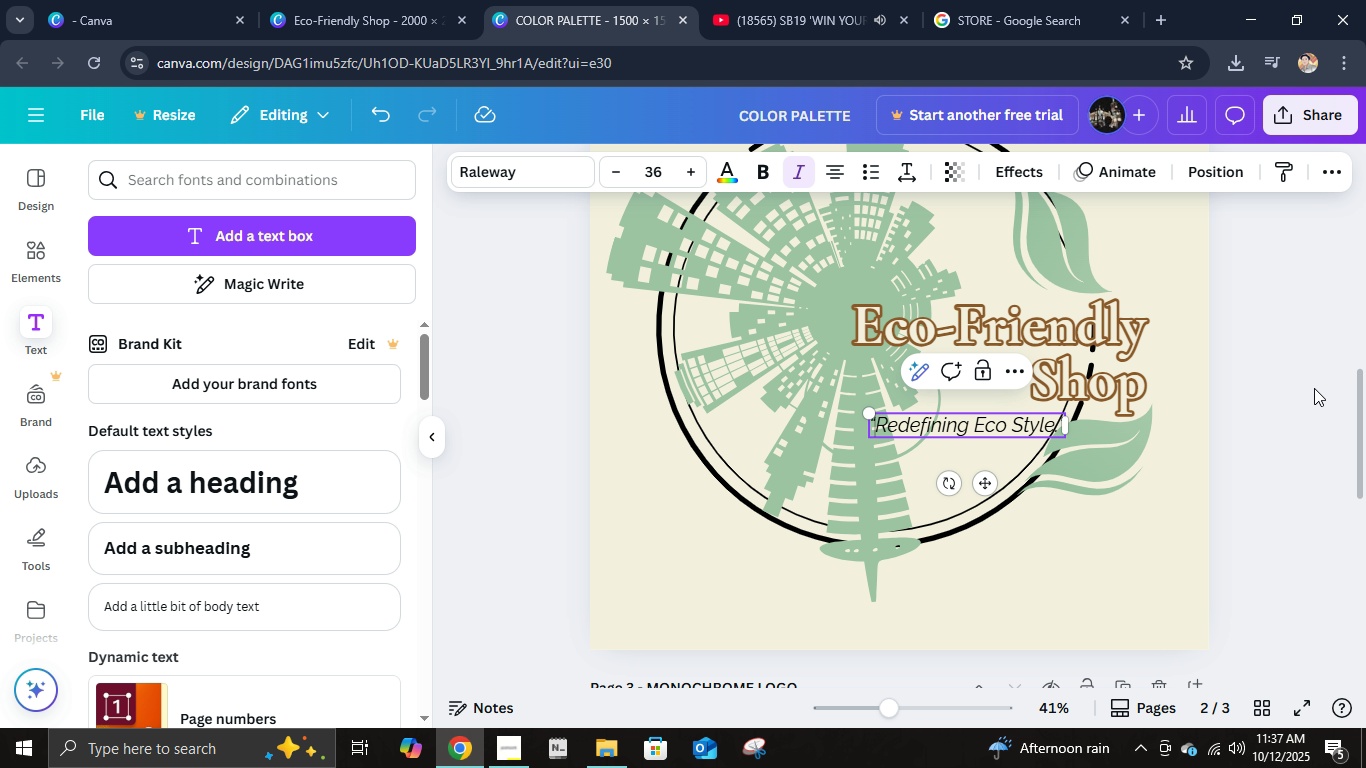 
left_click([1314, 388])
 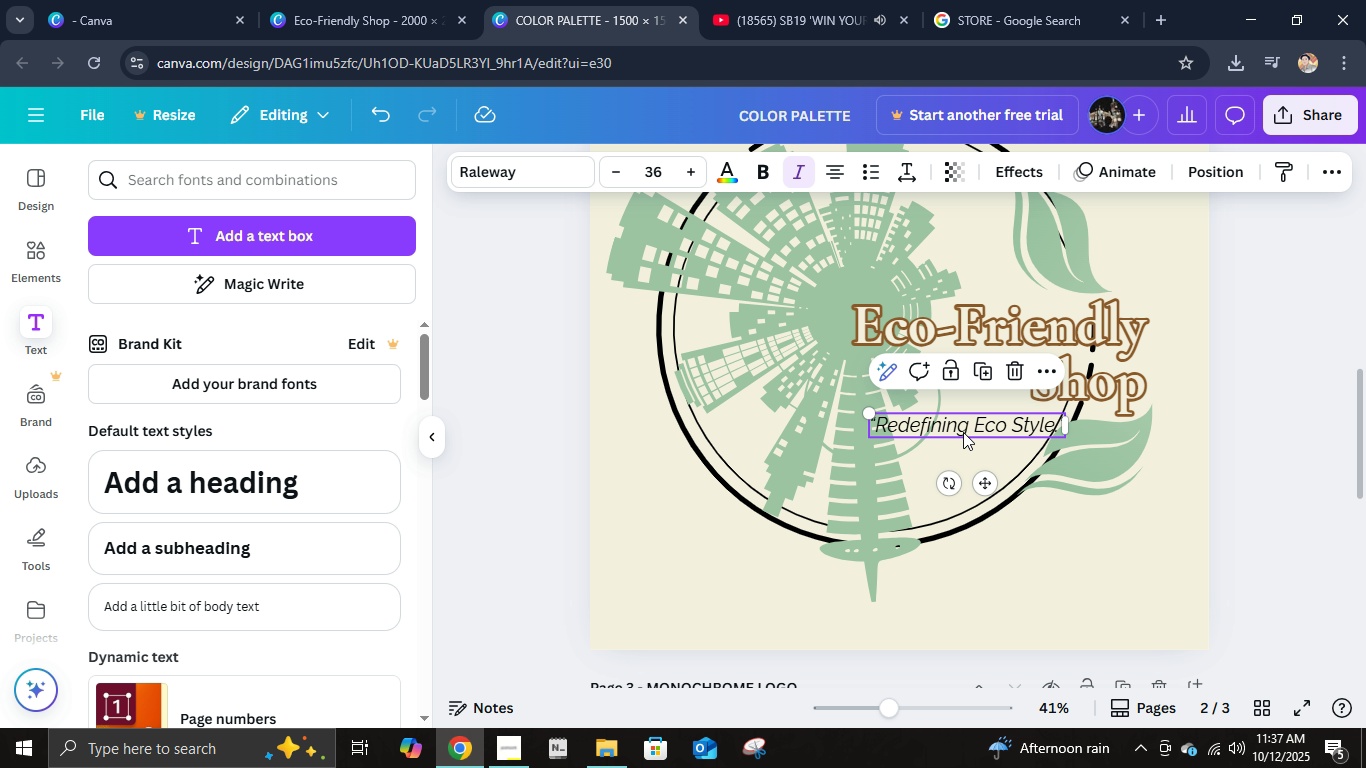 
left_click([963, 432])
 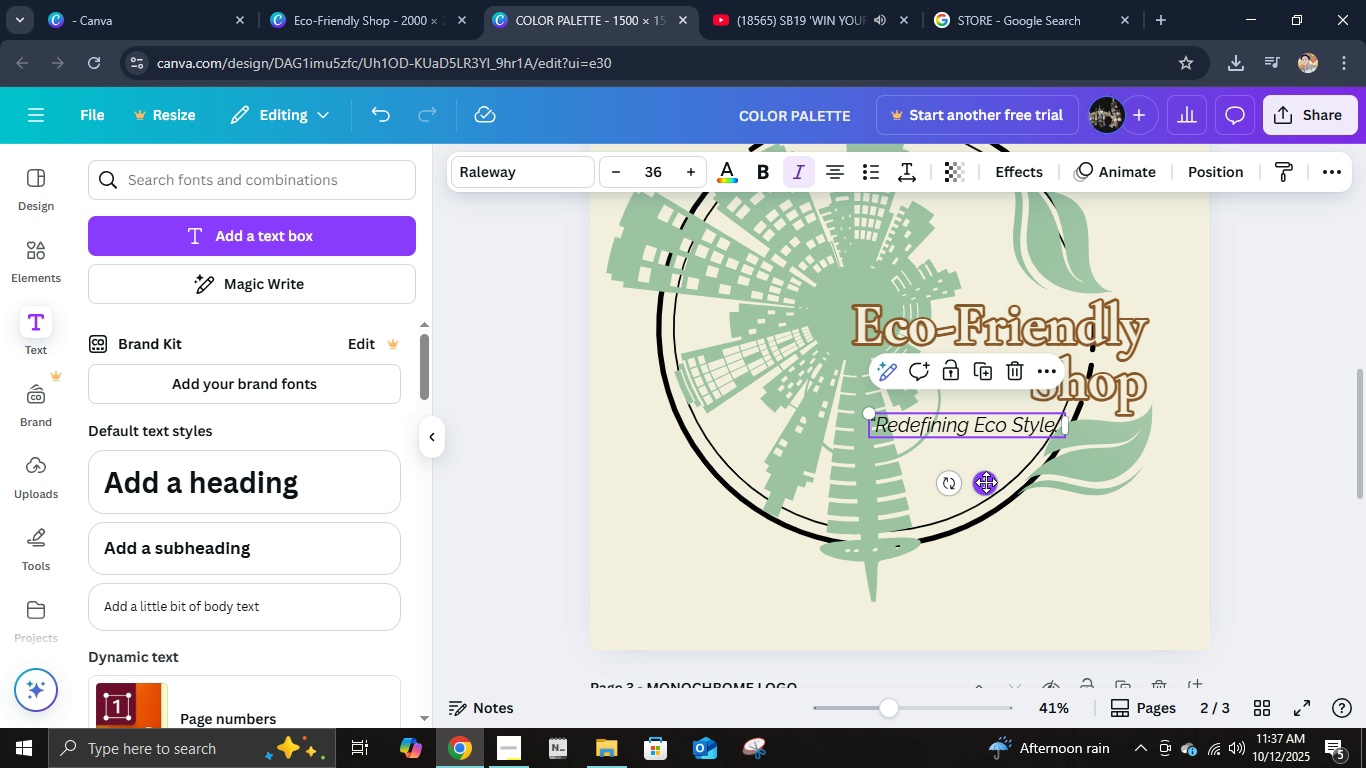 
left_click([986, 482])
 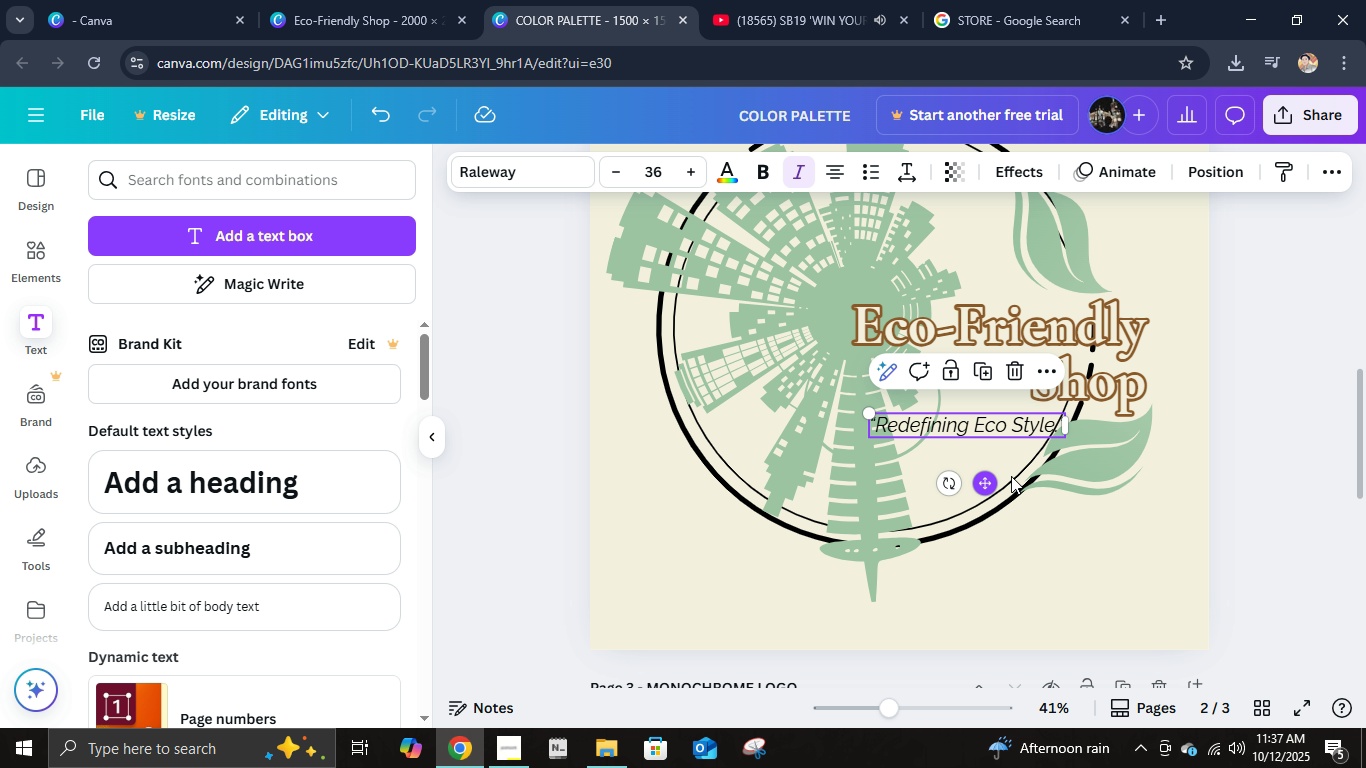 
left_click_drag(start_coordinate=[992, 482], to_coordinate=[933, 427])
 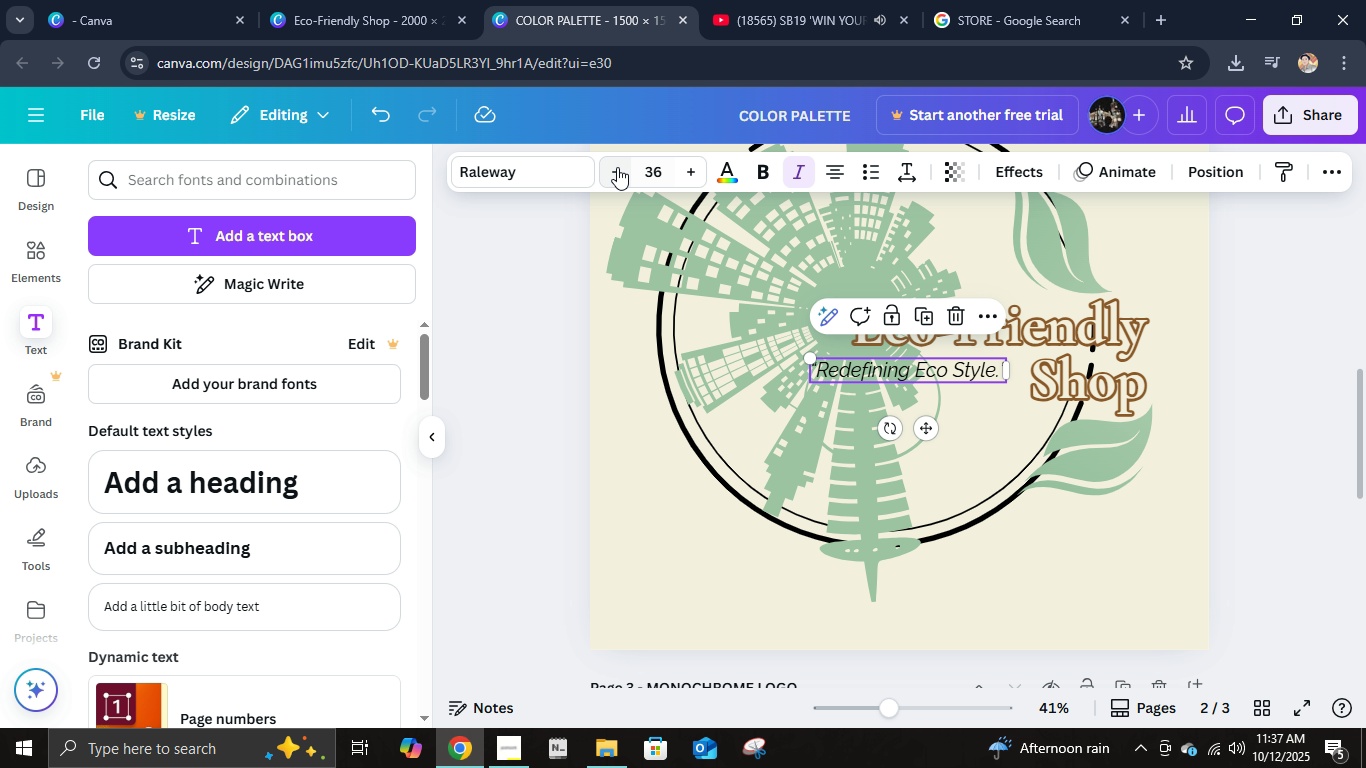 
double_click([613, 167])
 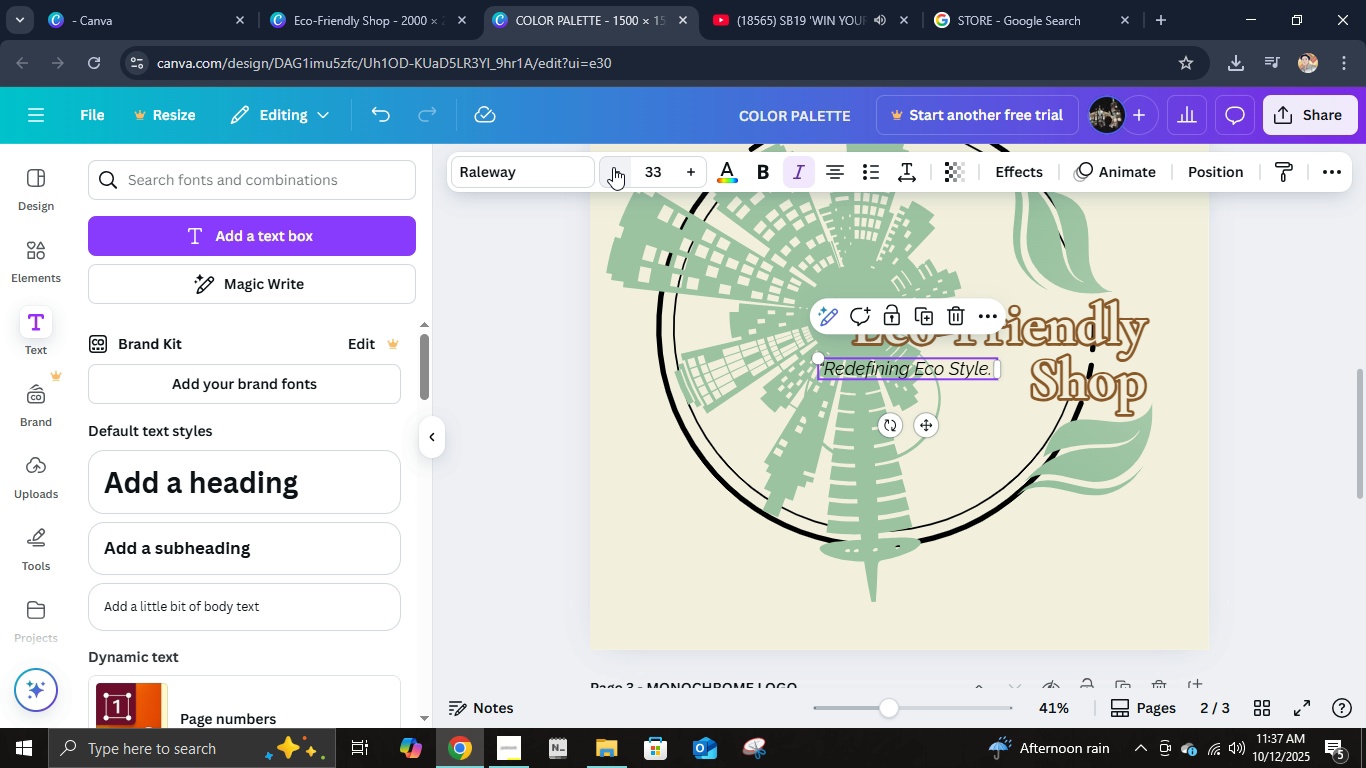 
double_click([613, 167])
 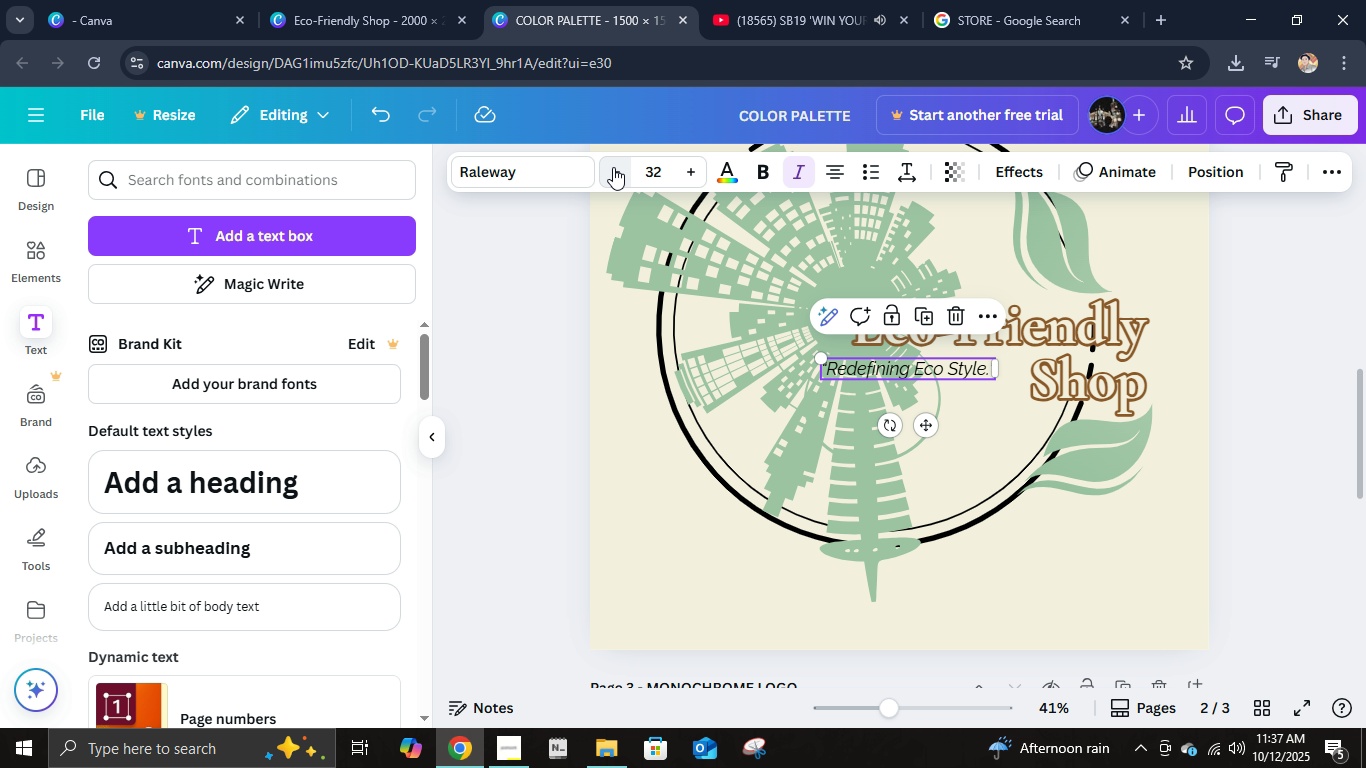 
triple_click([613, 167])
 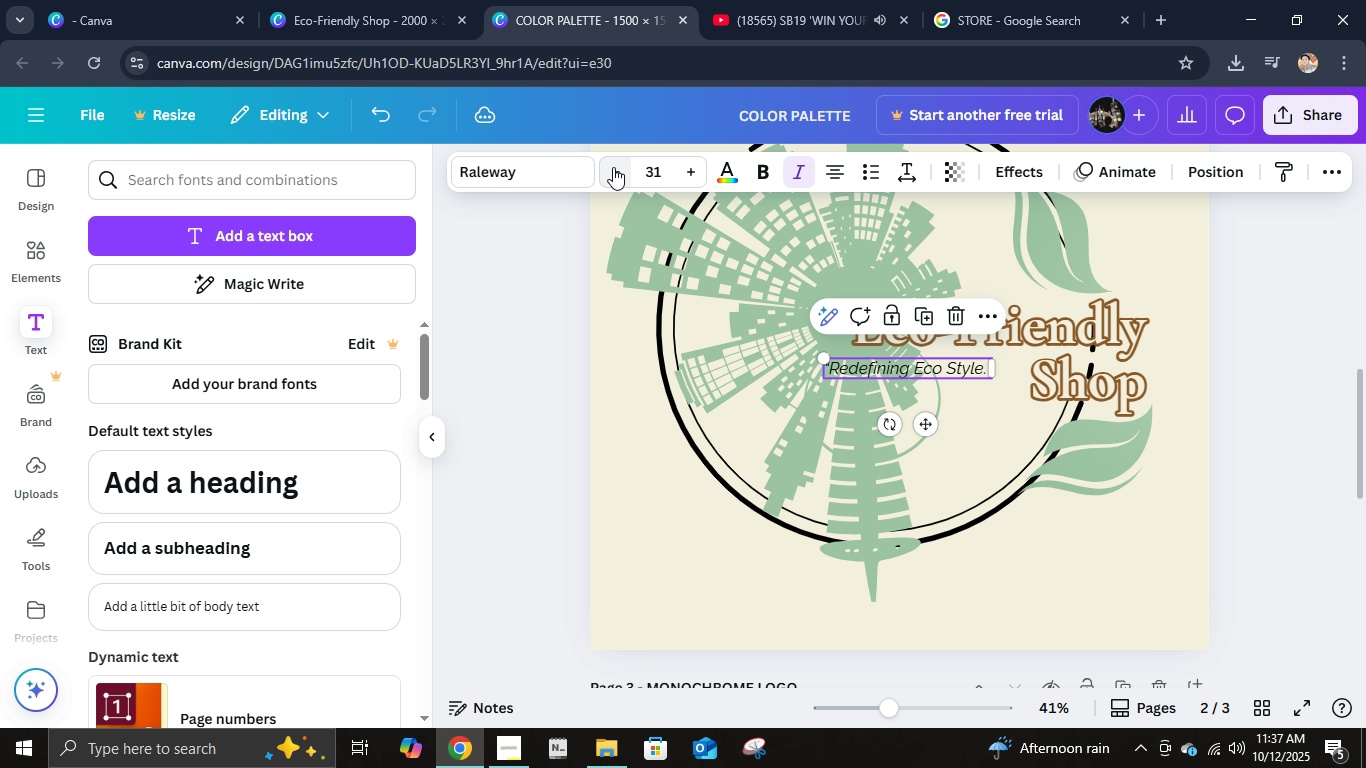 
triple_click([613, 167])
 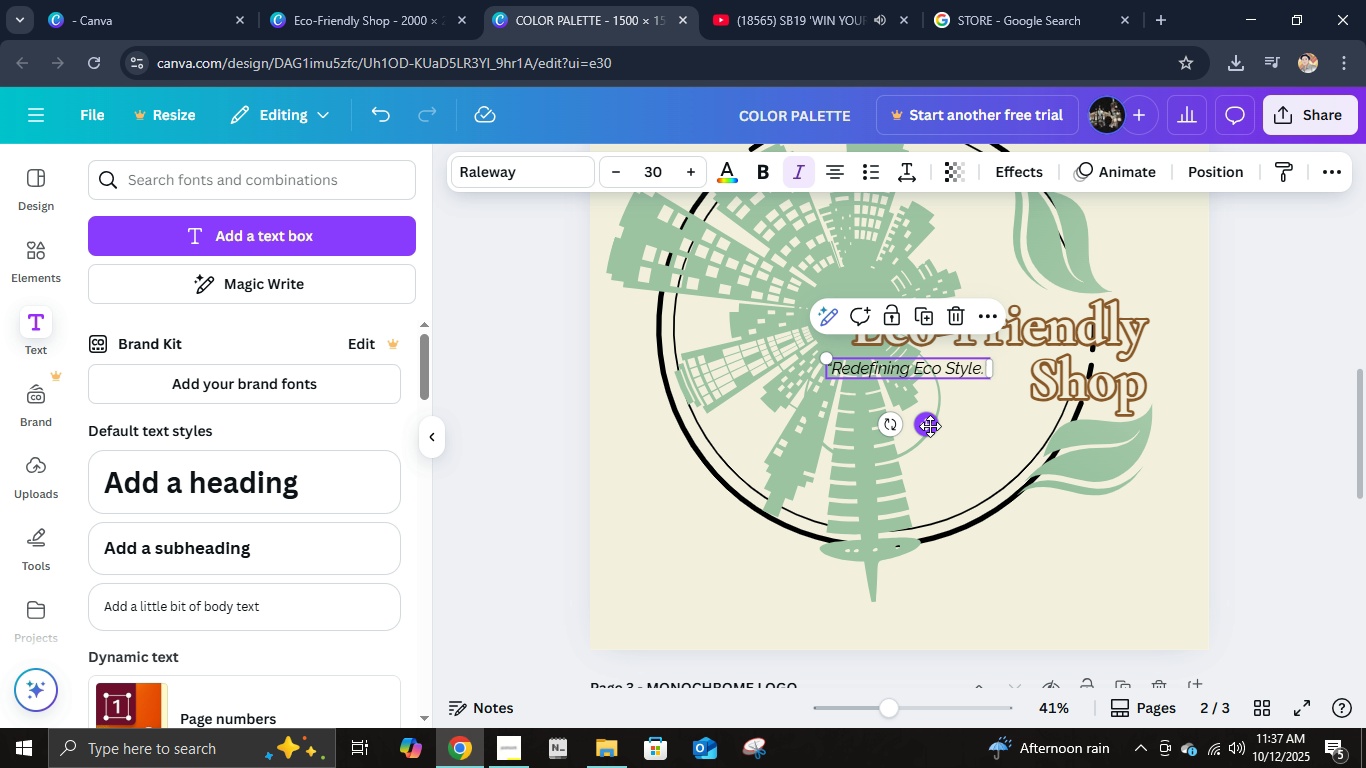 
left_click_drag(start_coordinate=[947, 430], to_coordinate=[958, 434])
 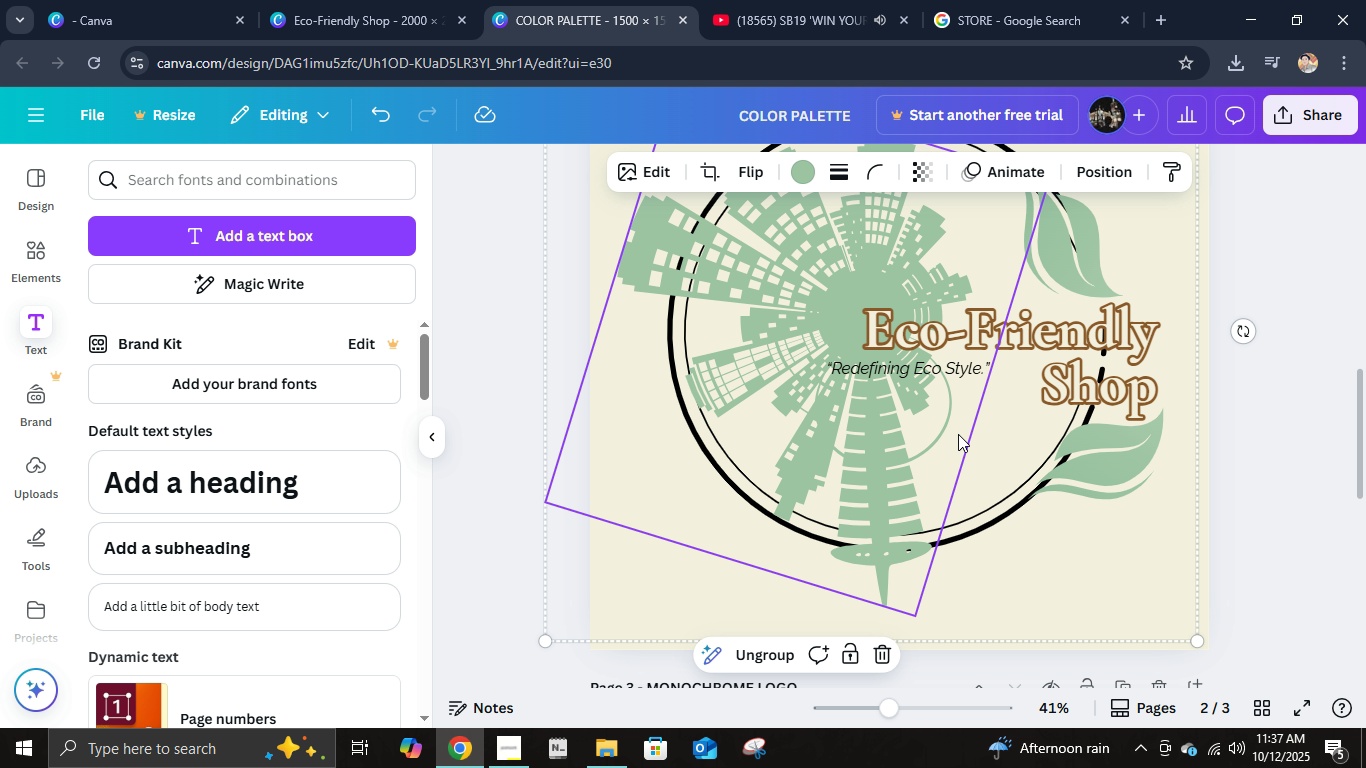 
left_click([958, 434])
 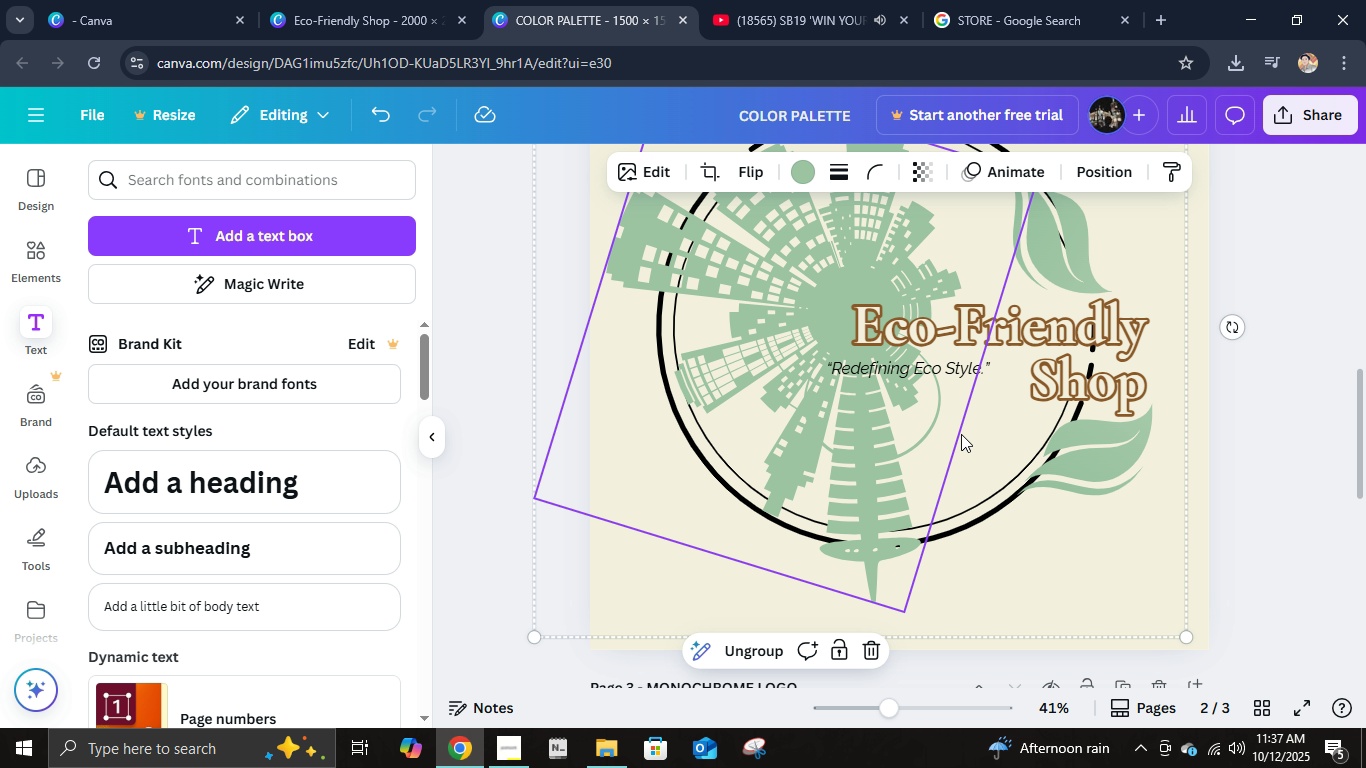 
key(Control+Z)
 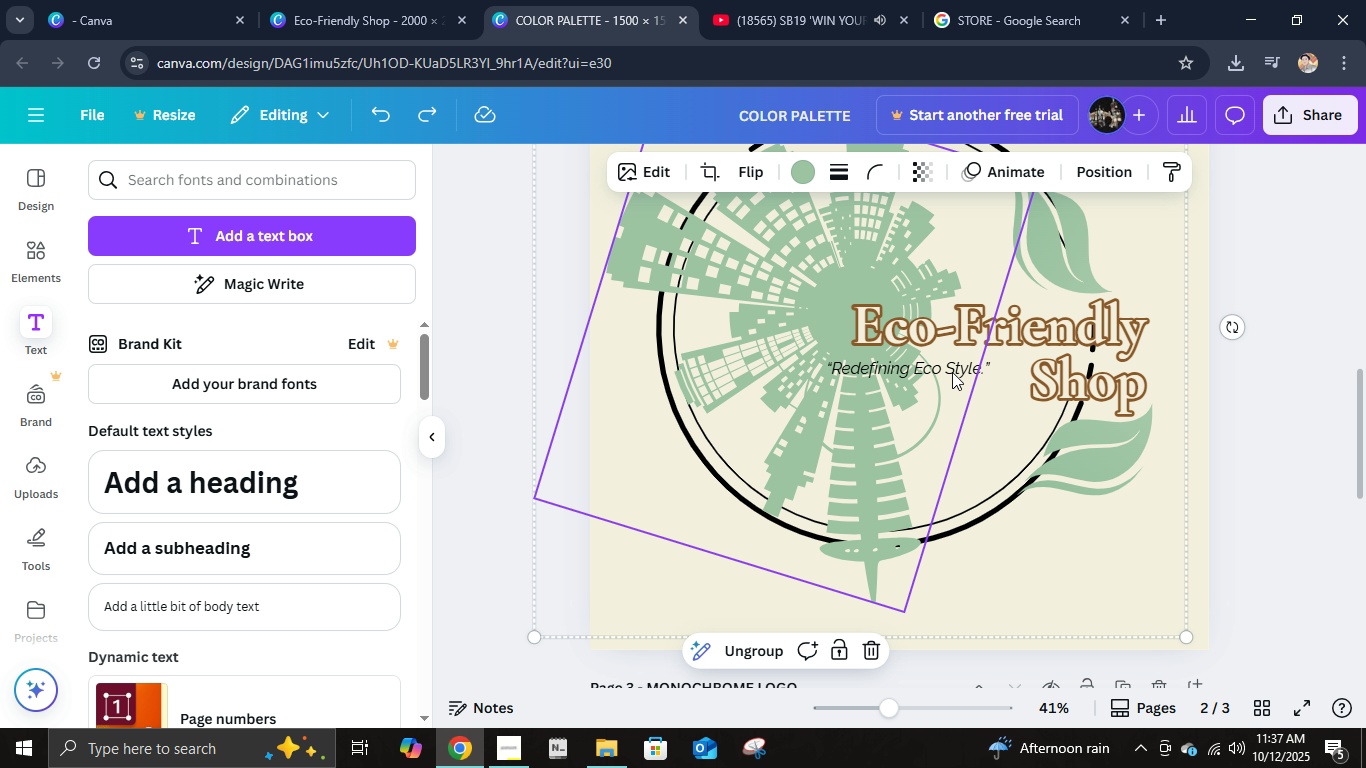 
scroll: coordinate [951, 370], scroll_direction: up, amount: 2.0
 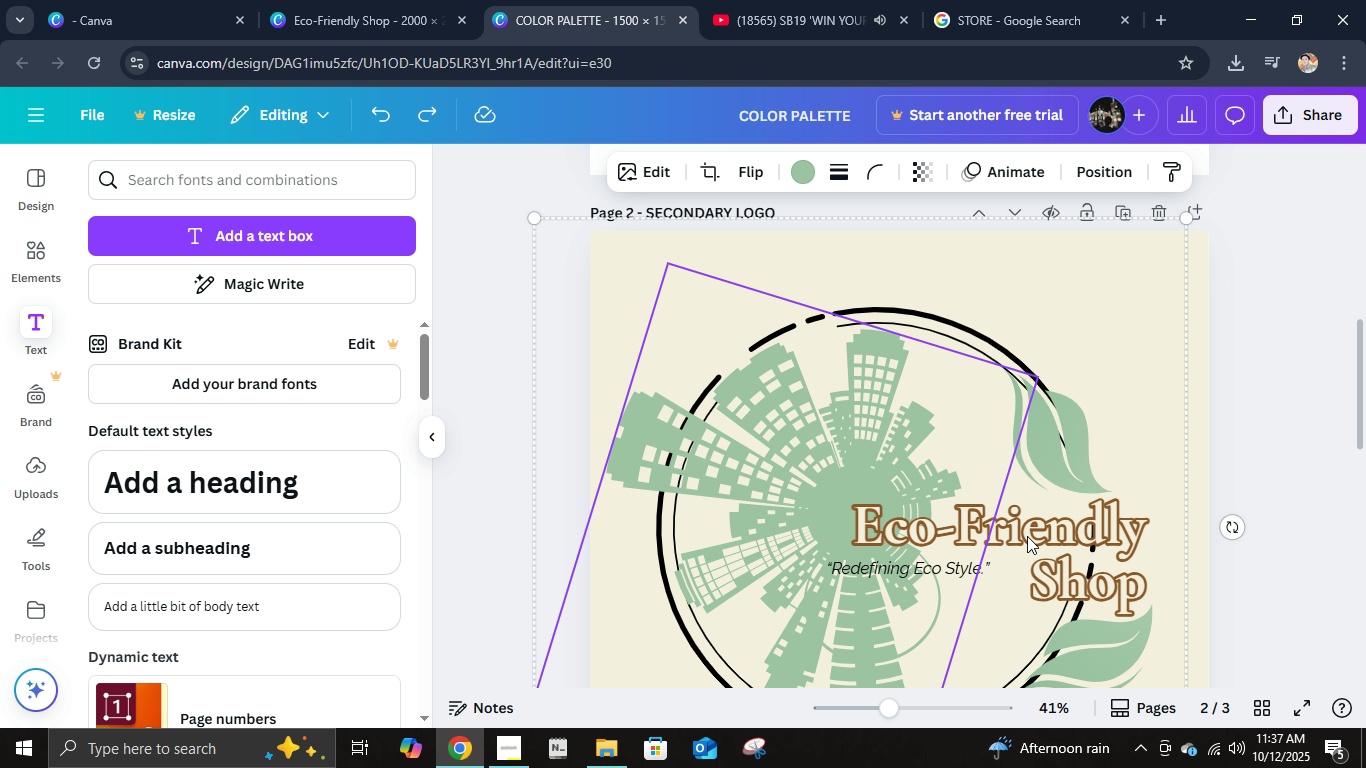 
hold_key(key=ControlLeft, duration=0.7)
scroll: coordinate [1050, 582], scroll_direction: up, amount: 7.0
 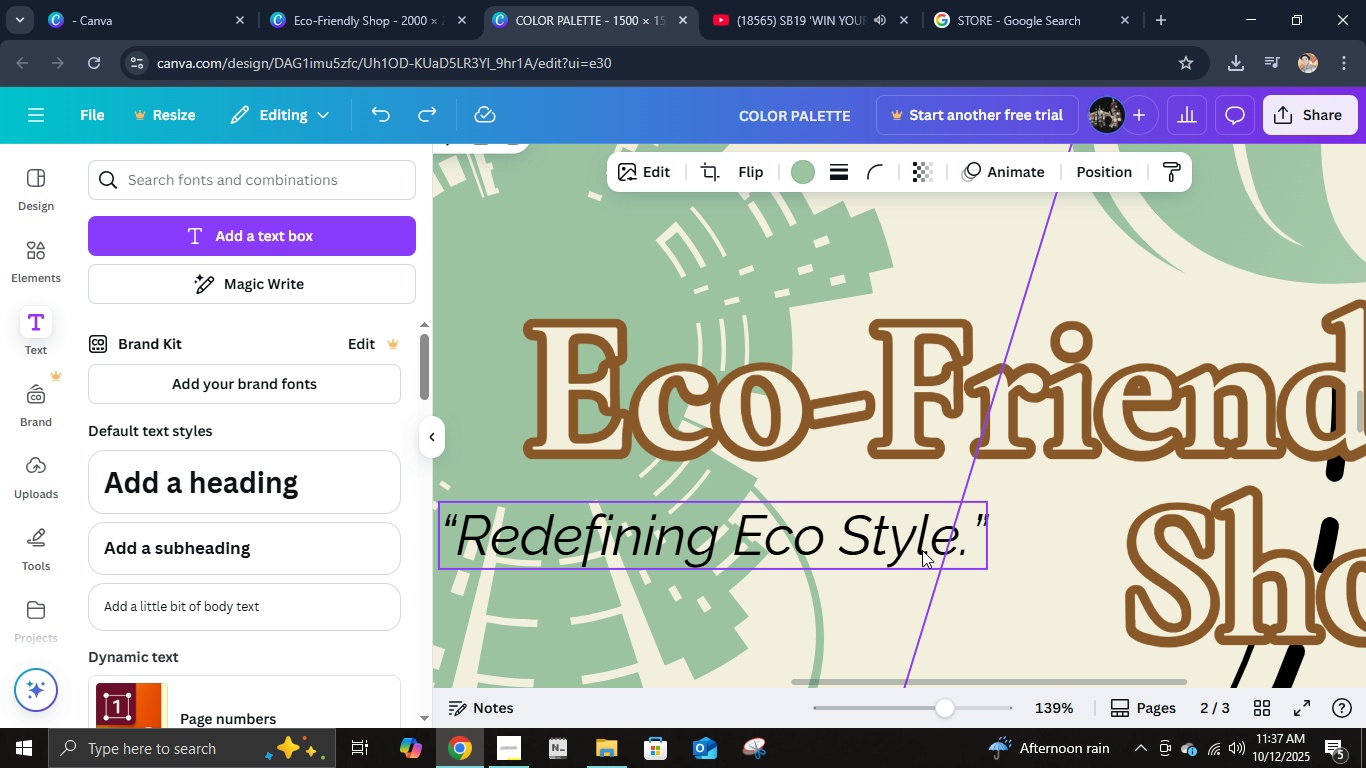 
left_click([922, 550])
 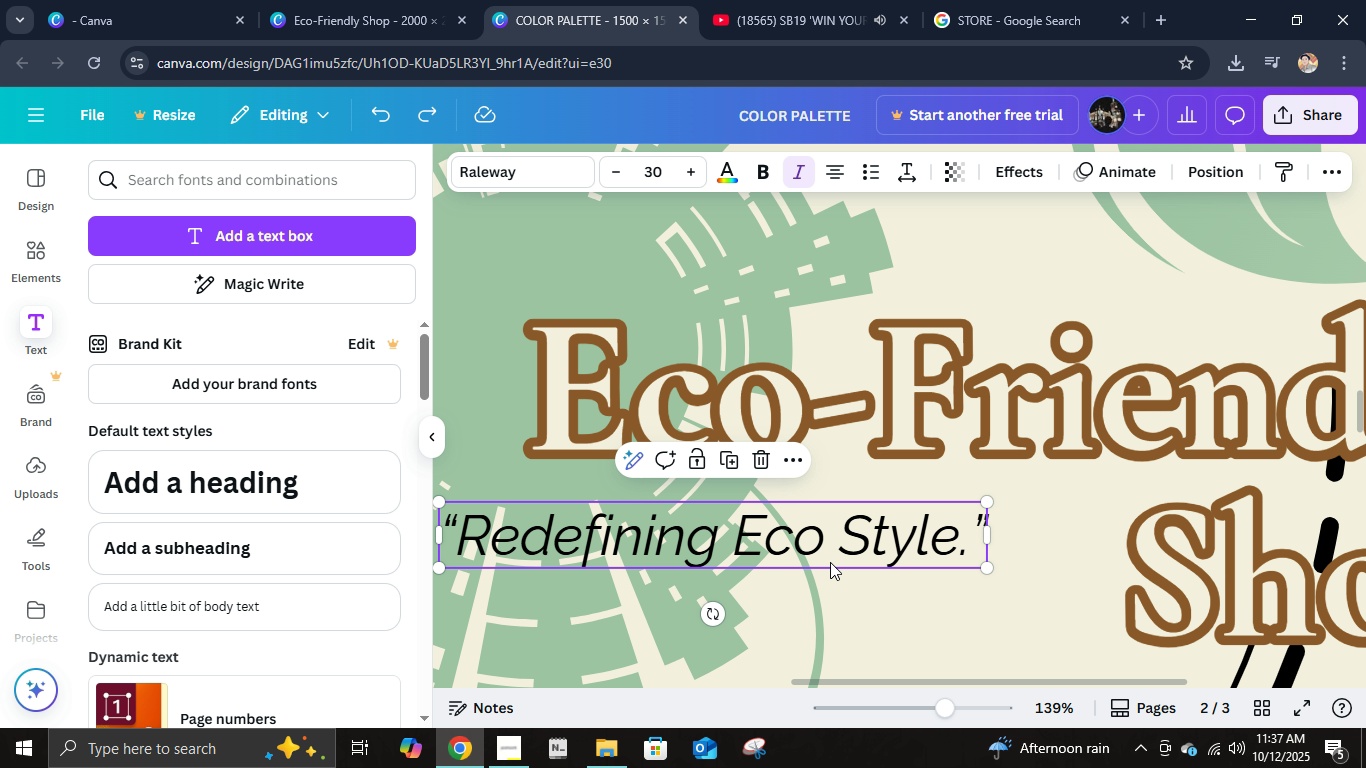 
hold_key(key=ArrowRight, duration=1.5)
 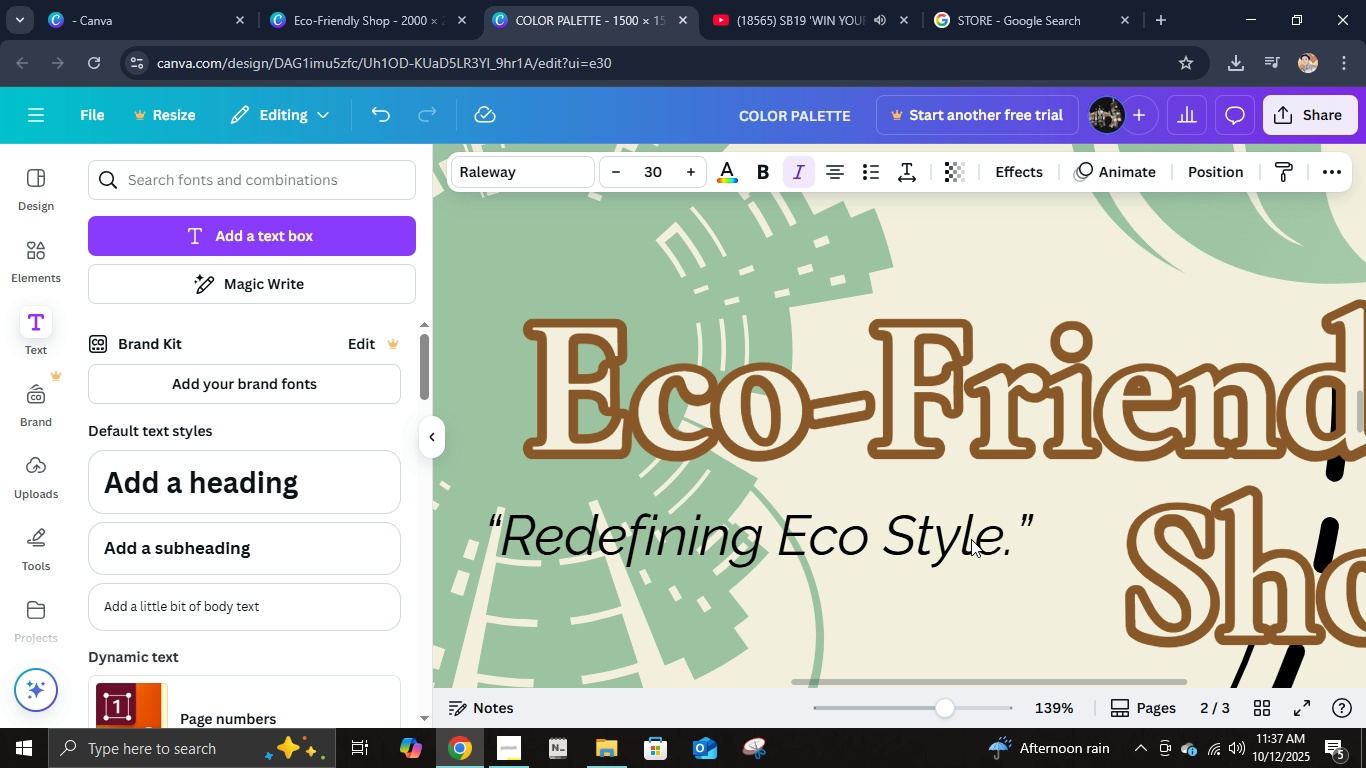 
hold_key(key=ArrowRight, duration=0.66)
 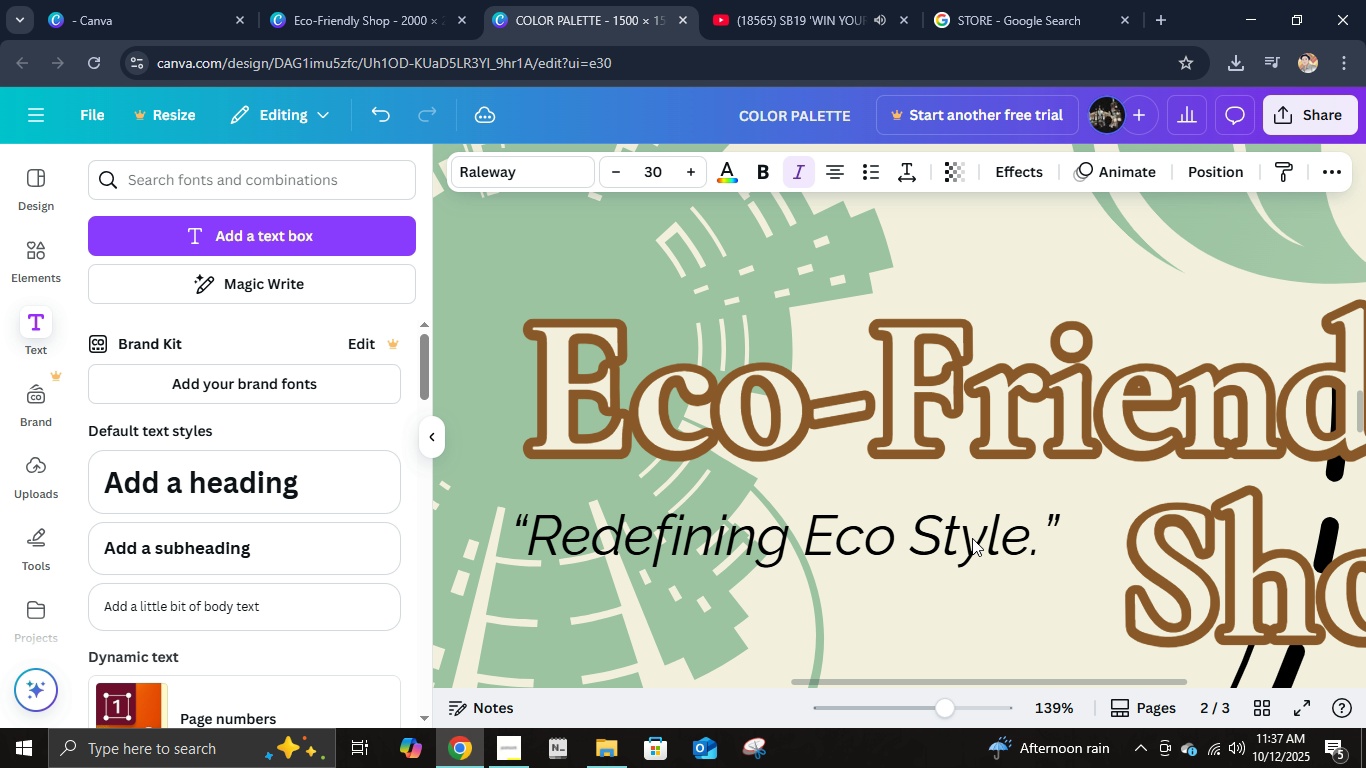 
hold_key(key=ArrowUp, duration=1.03)
 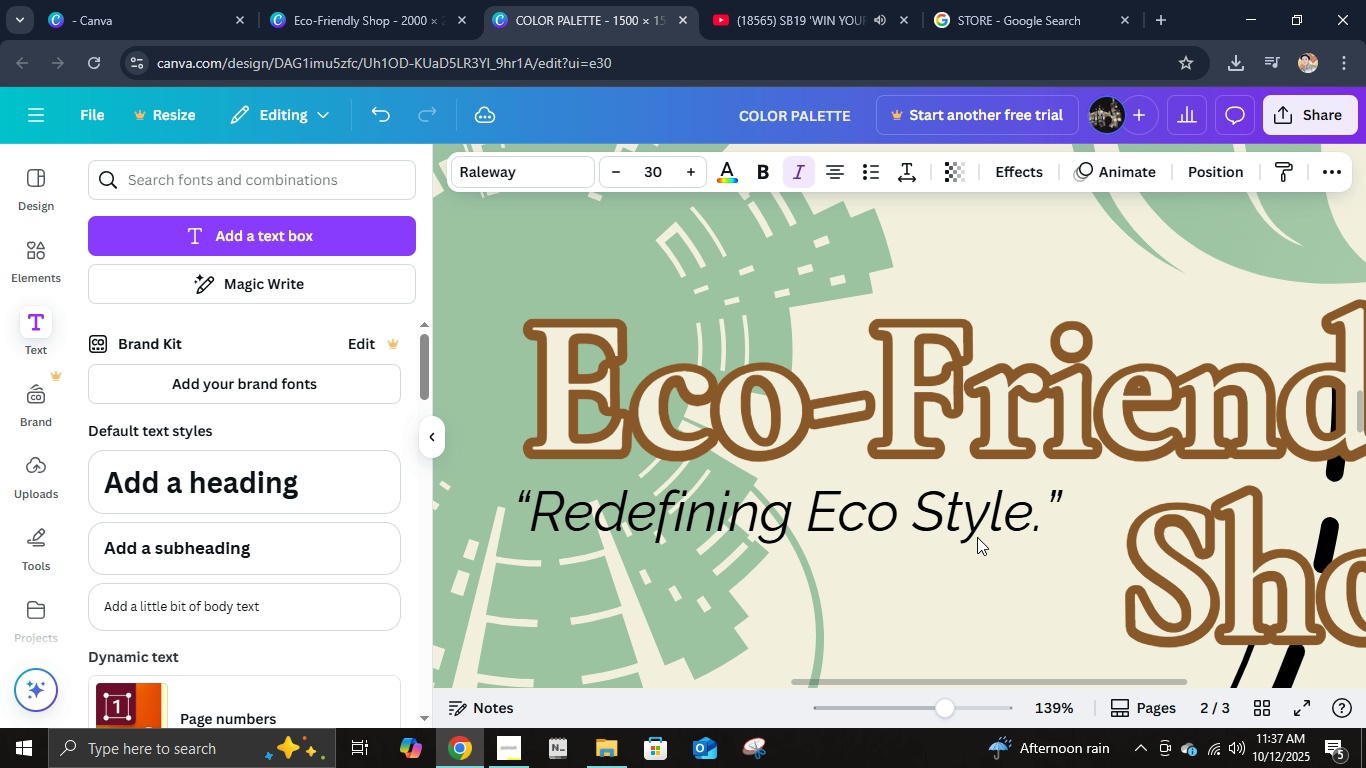 
hold_key(key=ArrowRight, duration=0.82)
 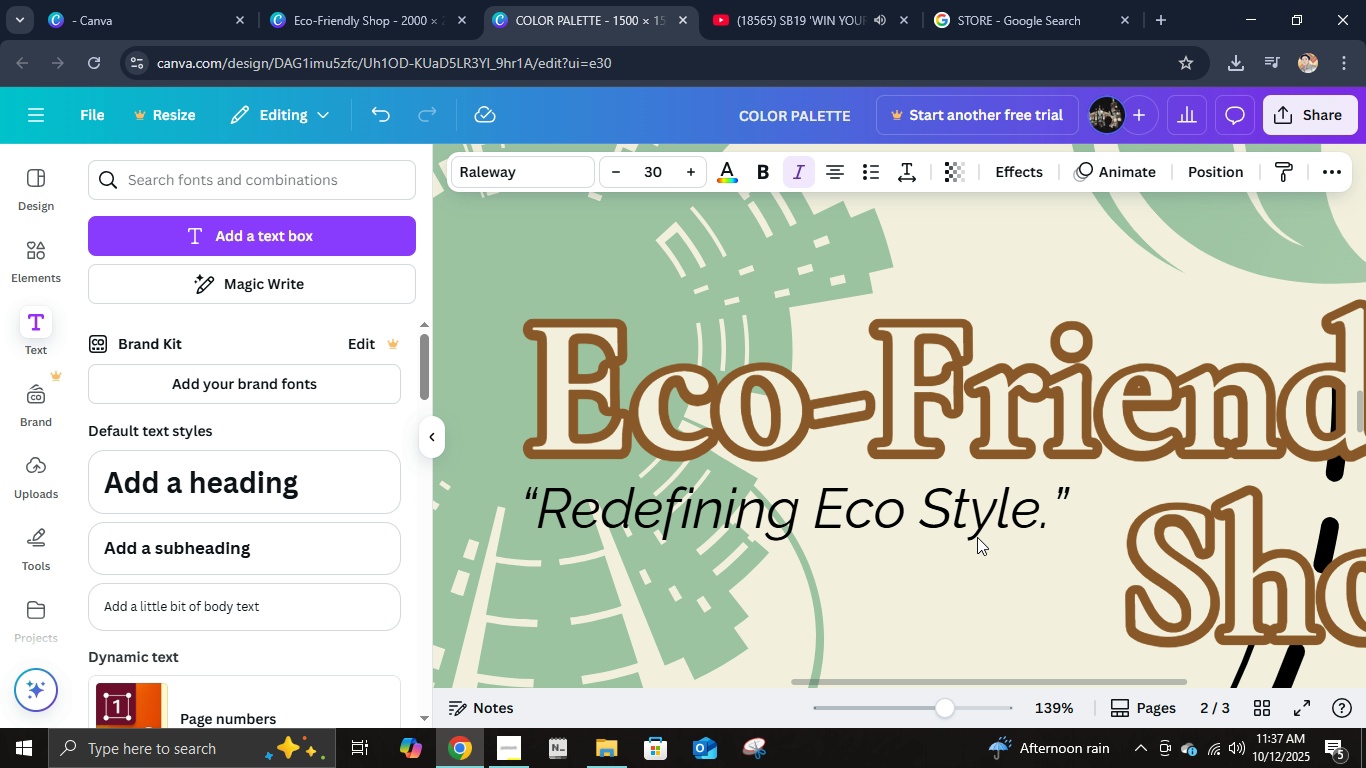 
hold_key(key=ArrowUp, duration=0.78)
 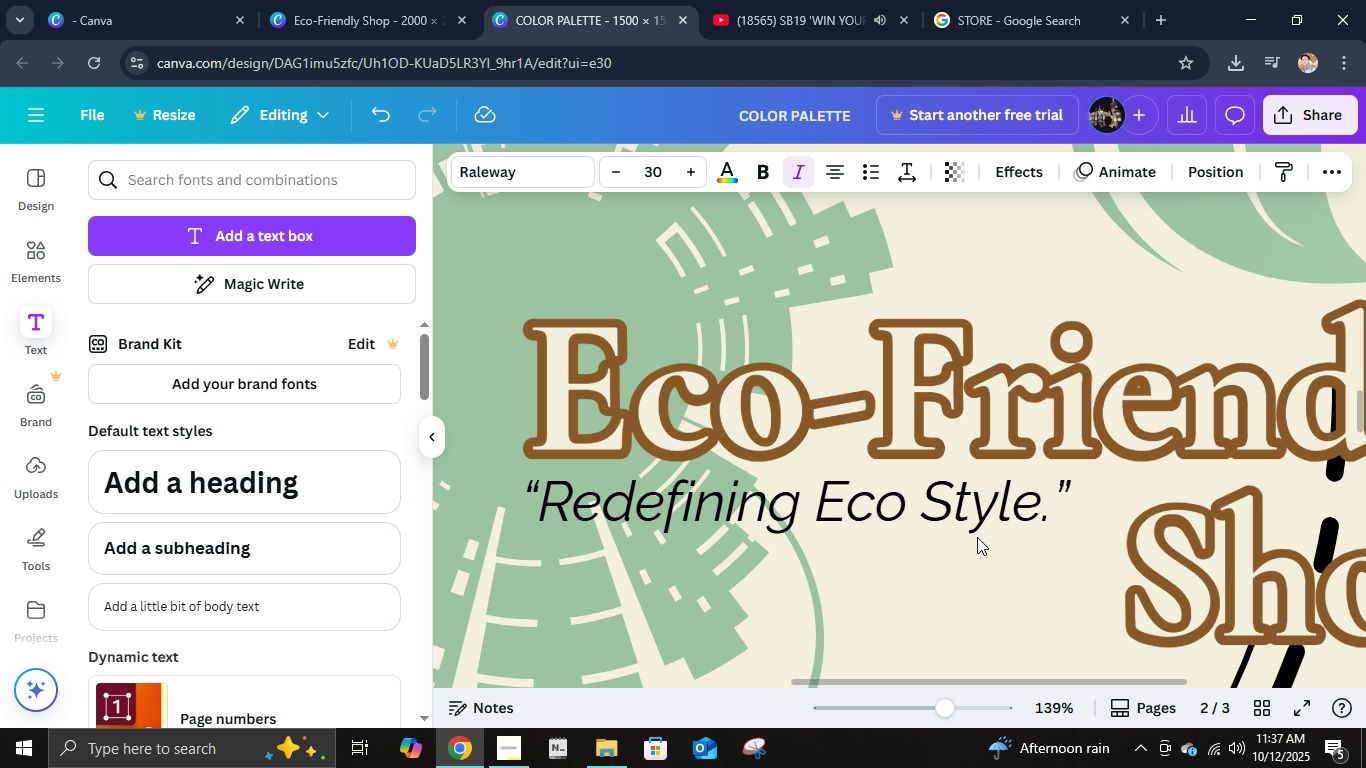 
hold_key(key=ArrowRight, duration=0.66)
 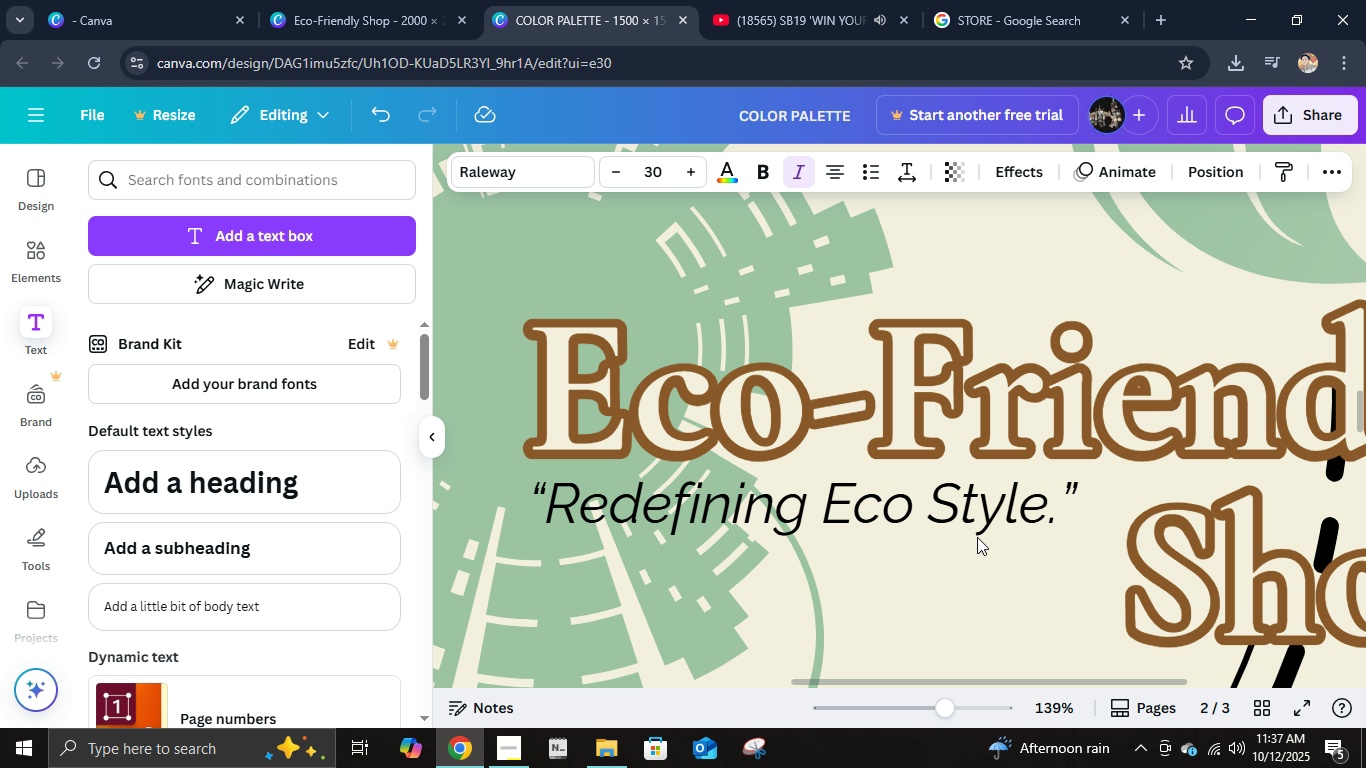 
hold_key(key=ArrowDown, duration=0.74)
 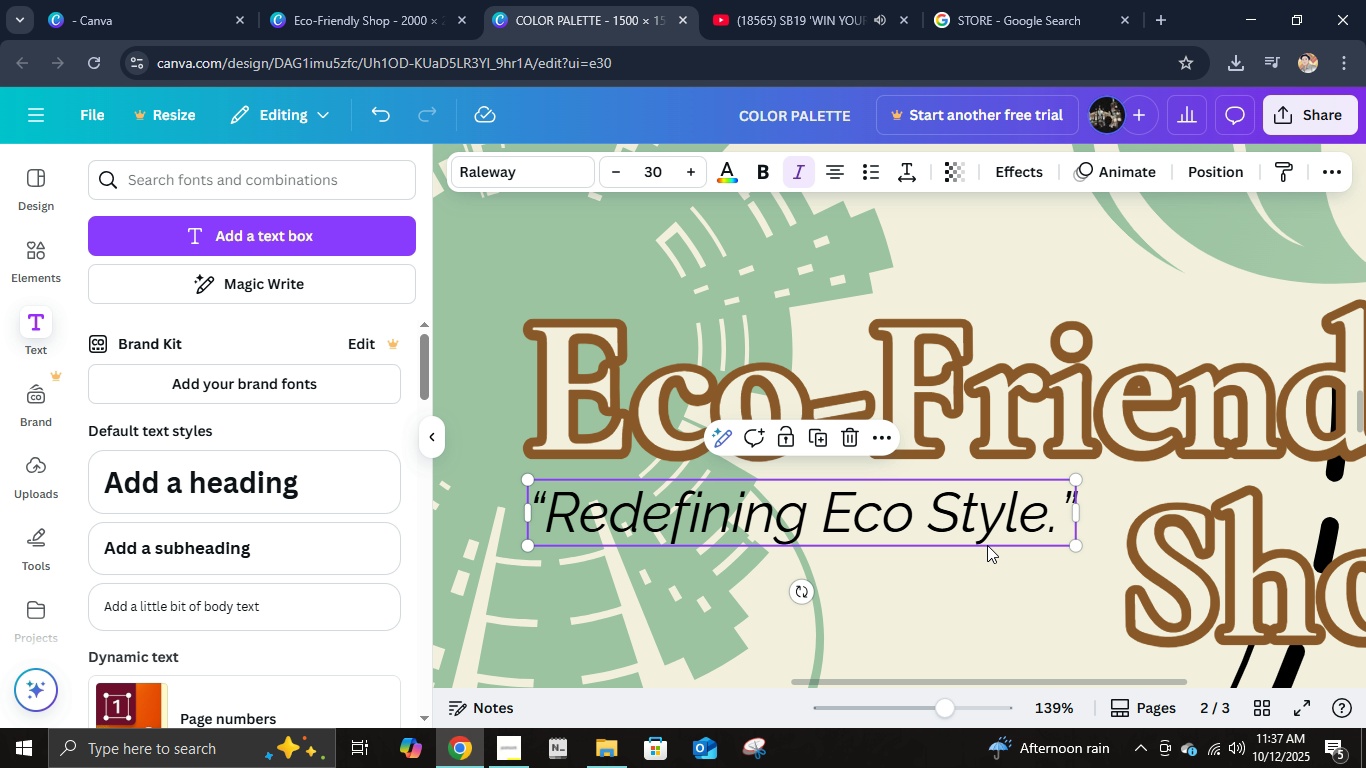 
hold_key(key=ControlLeft, duration=1.0)
scroll: coordinate [1036, 559], scroll_direction: down, amount: 8.0
 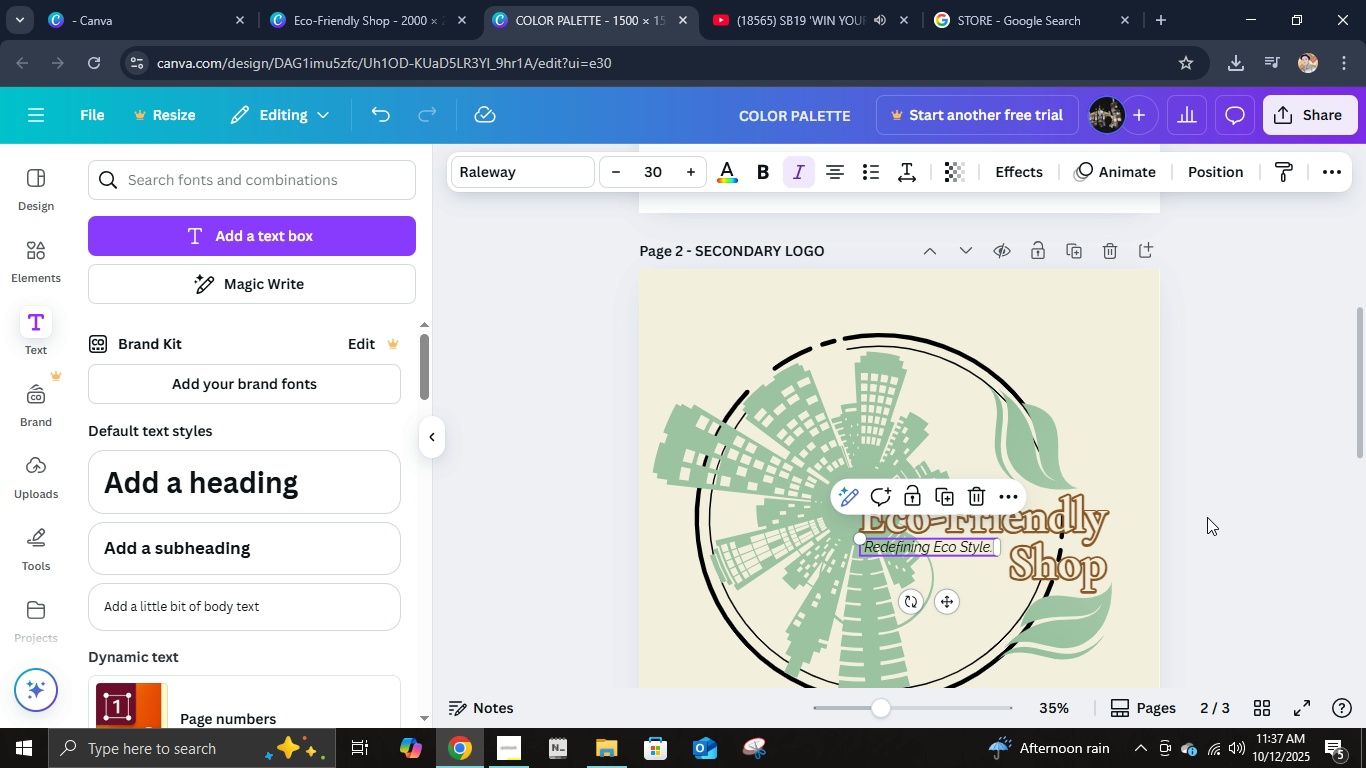 
left_click([1207, 517])
 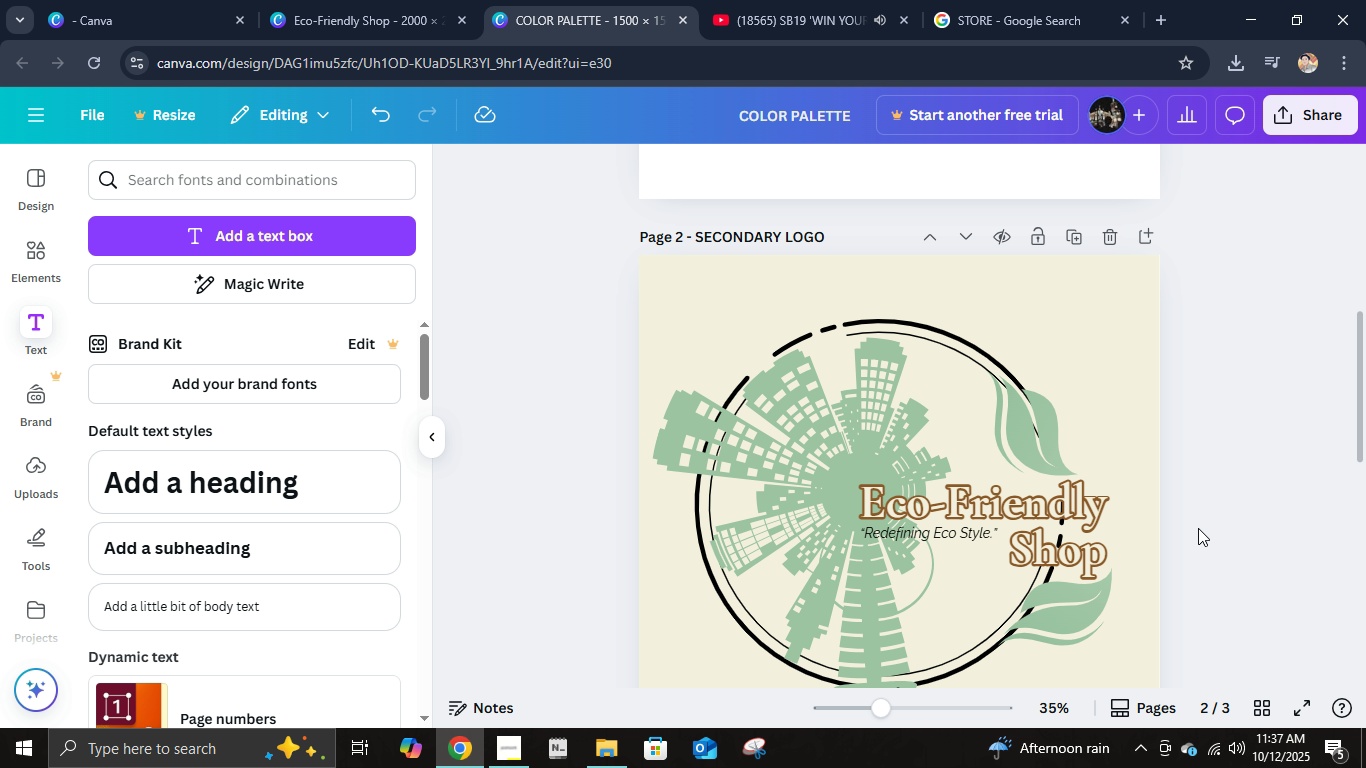 
scroll: coordinate [1198, 528], scroll_direction: down, amount: 2.0
 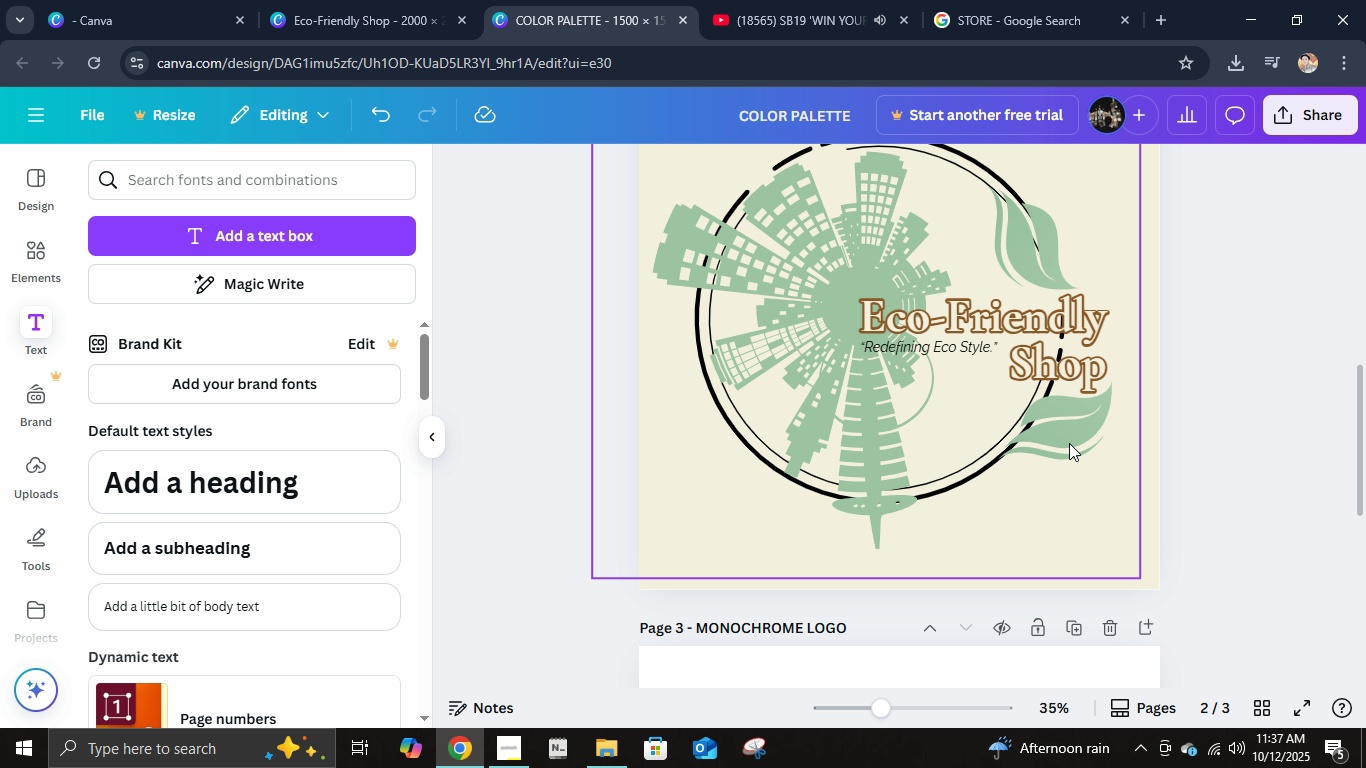 
scroll: coordinate [1074, 444], scroll_direction: up, amount: 2.0
 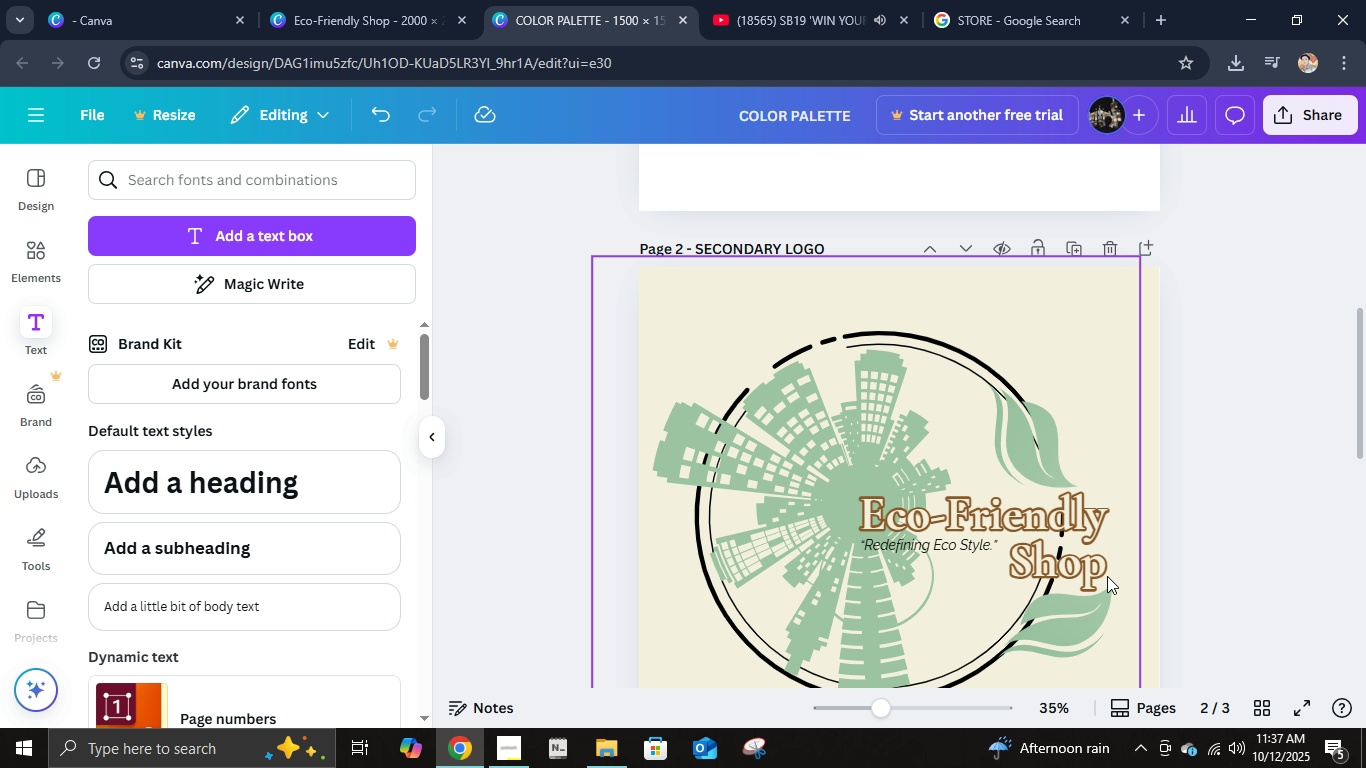 
scroll: coordinate [1107, 576], scroll_direction: down, amount: 2.0
 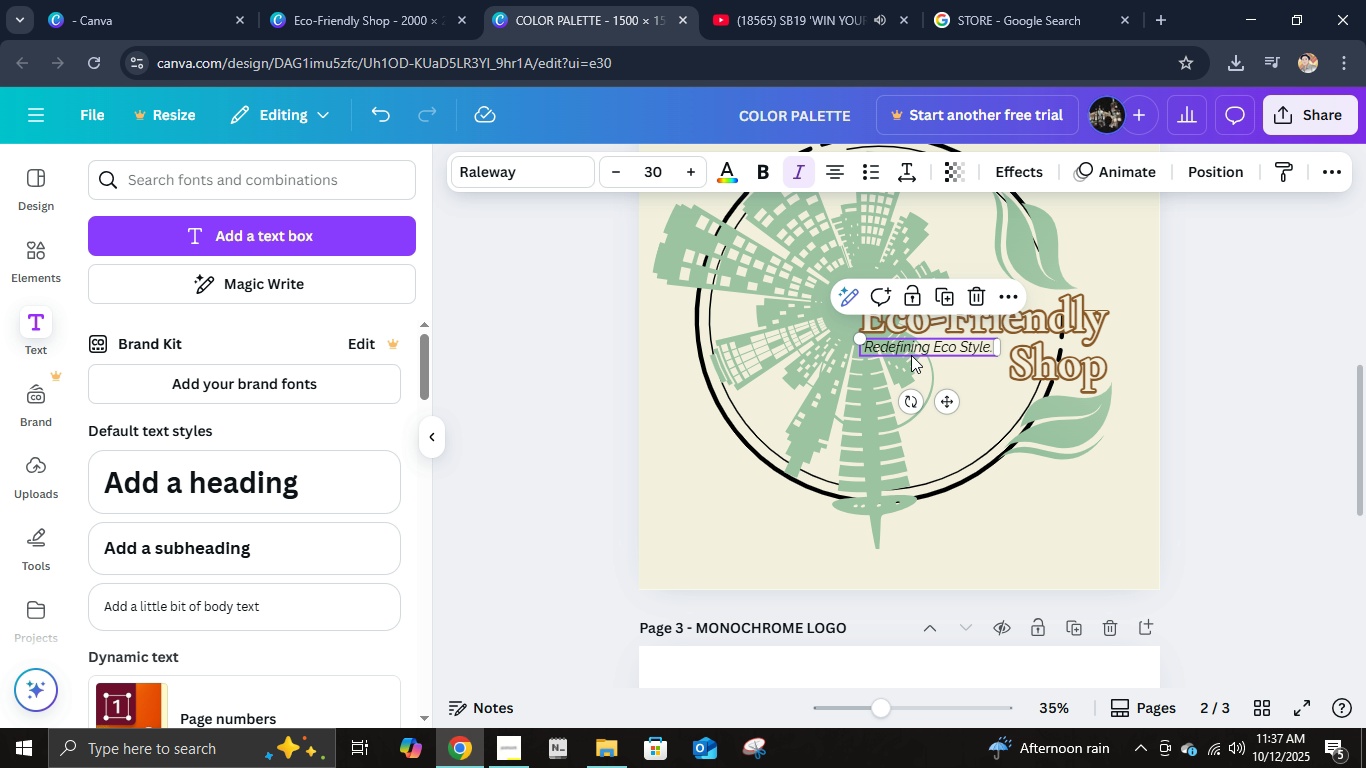 
left_click([911, 355])
 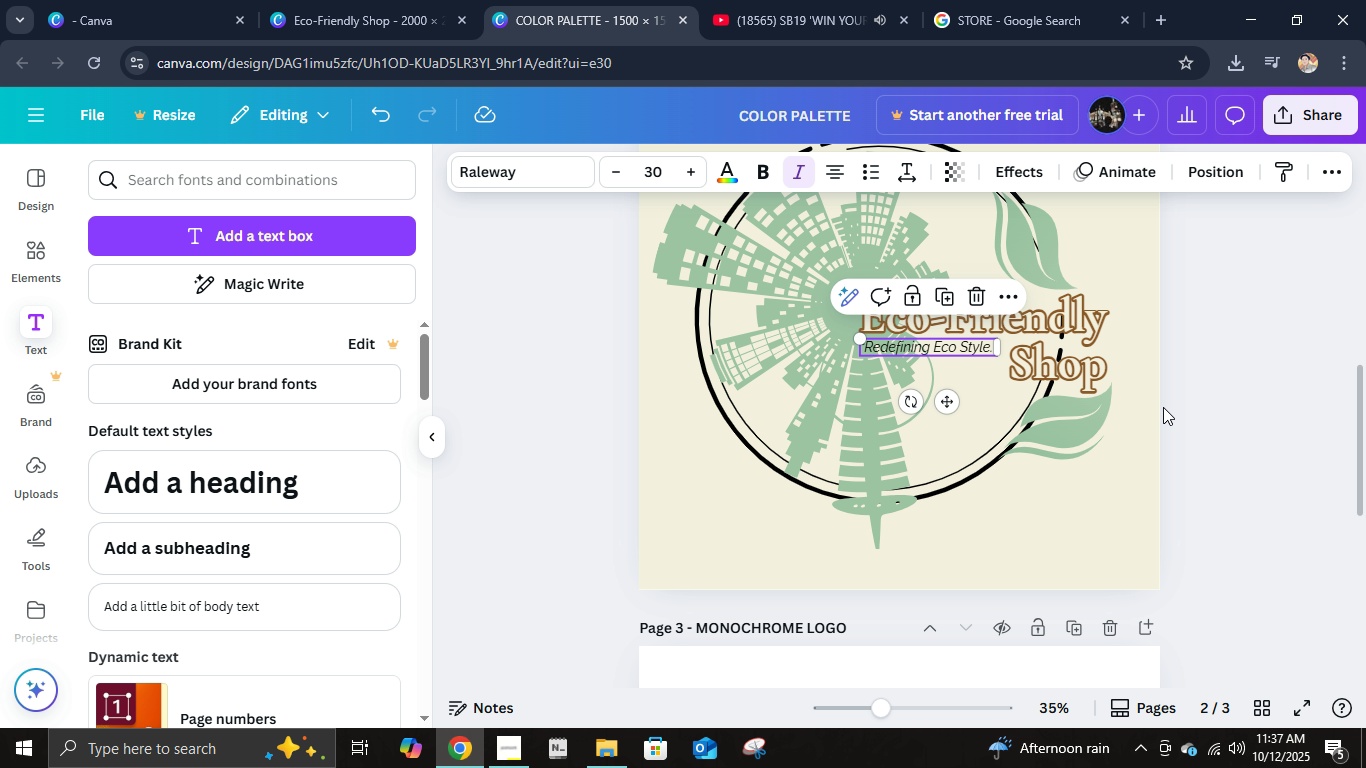 
left_click([1163, 407])
 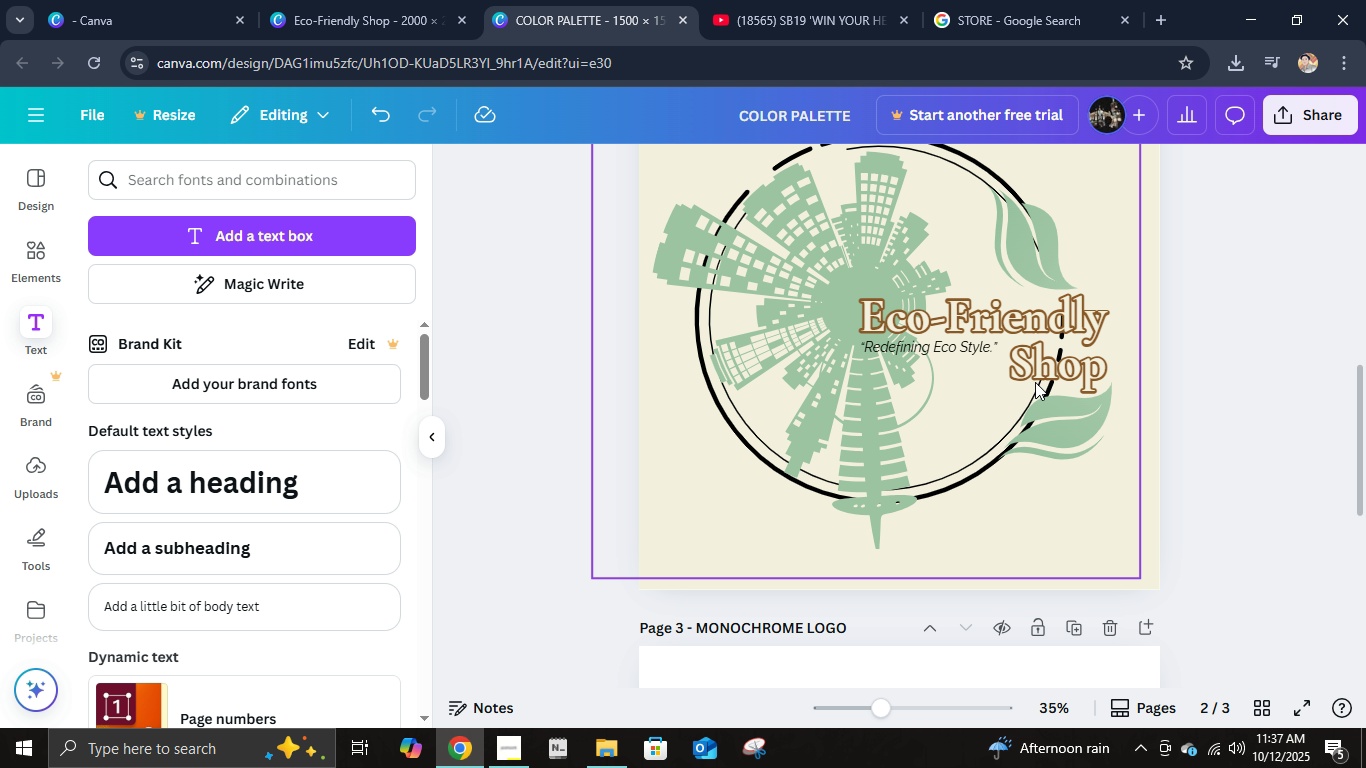 
hold_key(key=ControlLeft, duration=1.17)
scroll: coordinate [1071, 391], scroll_direction: up, amount: 1.0
 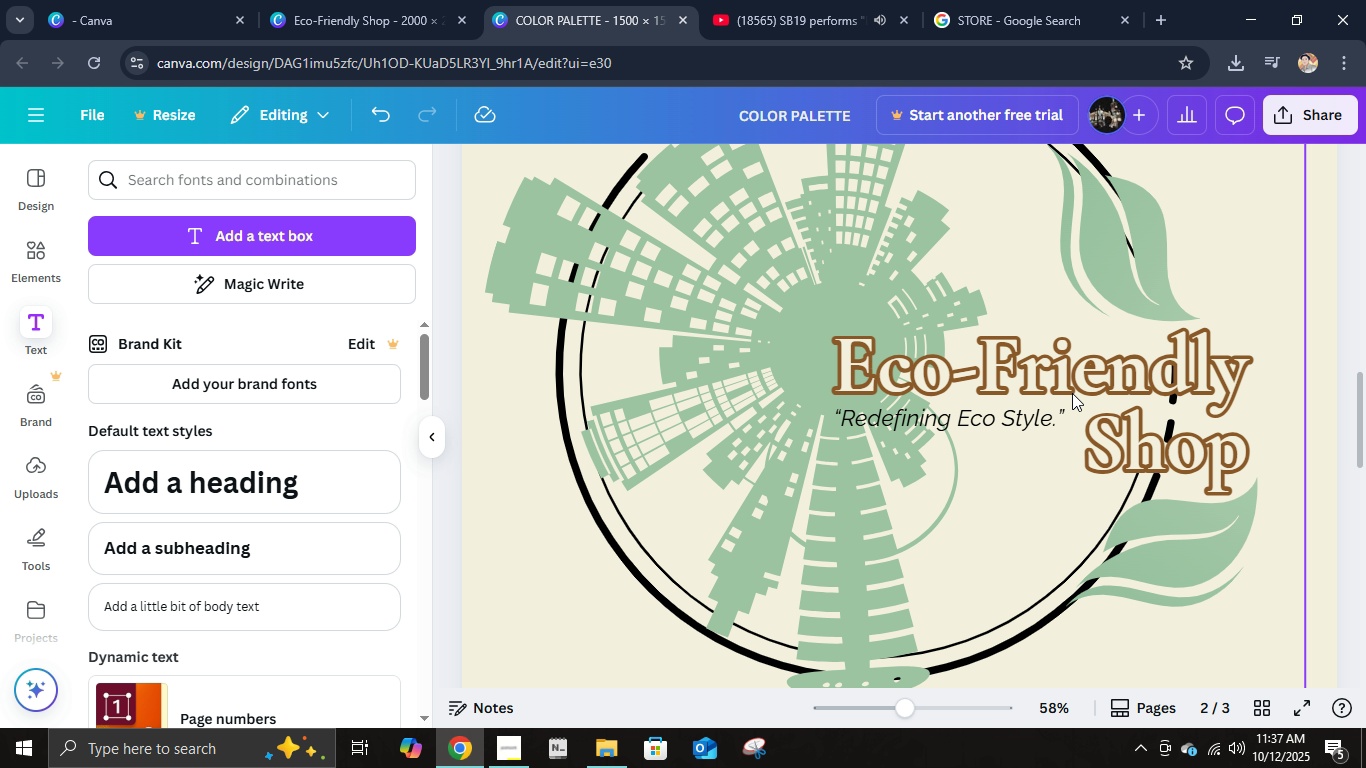 
left_click([1004, 425])
 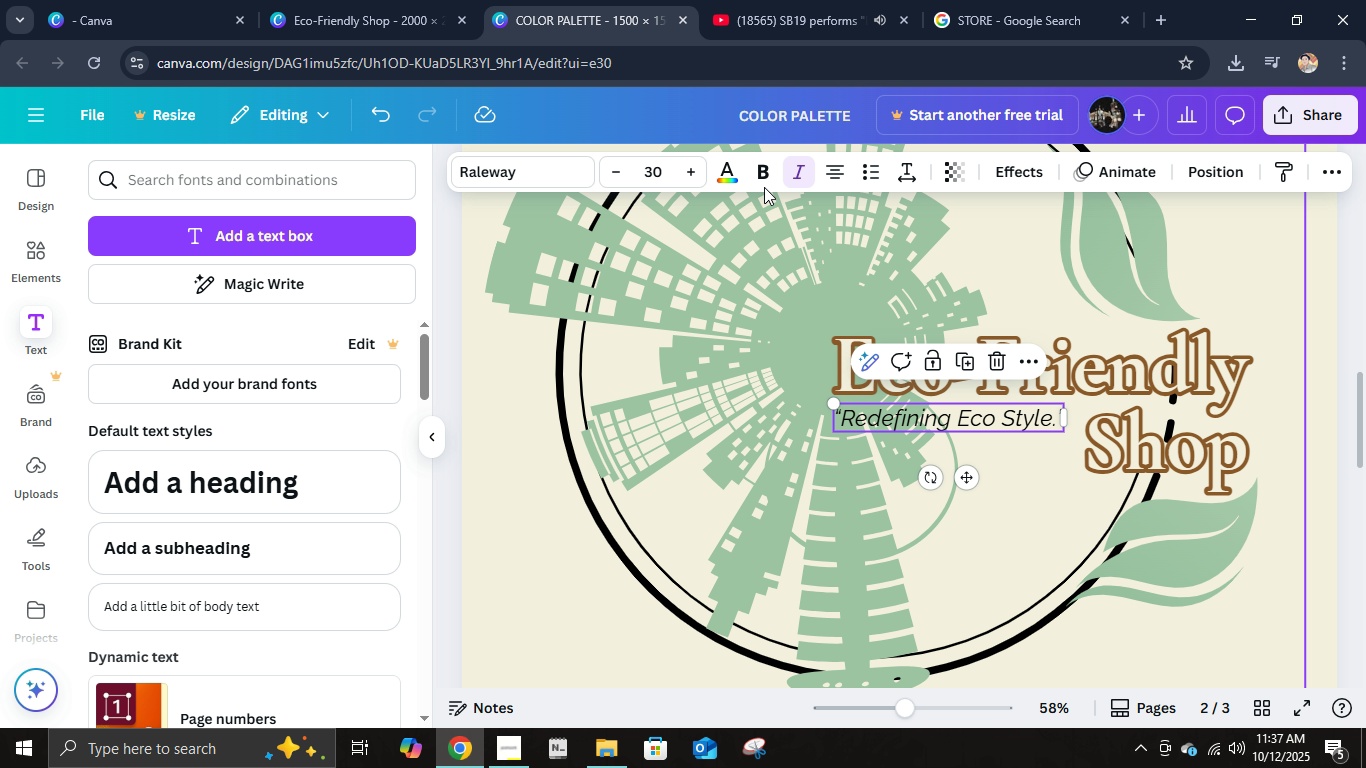 
double_click([755, 174])
 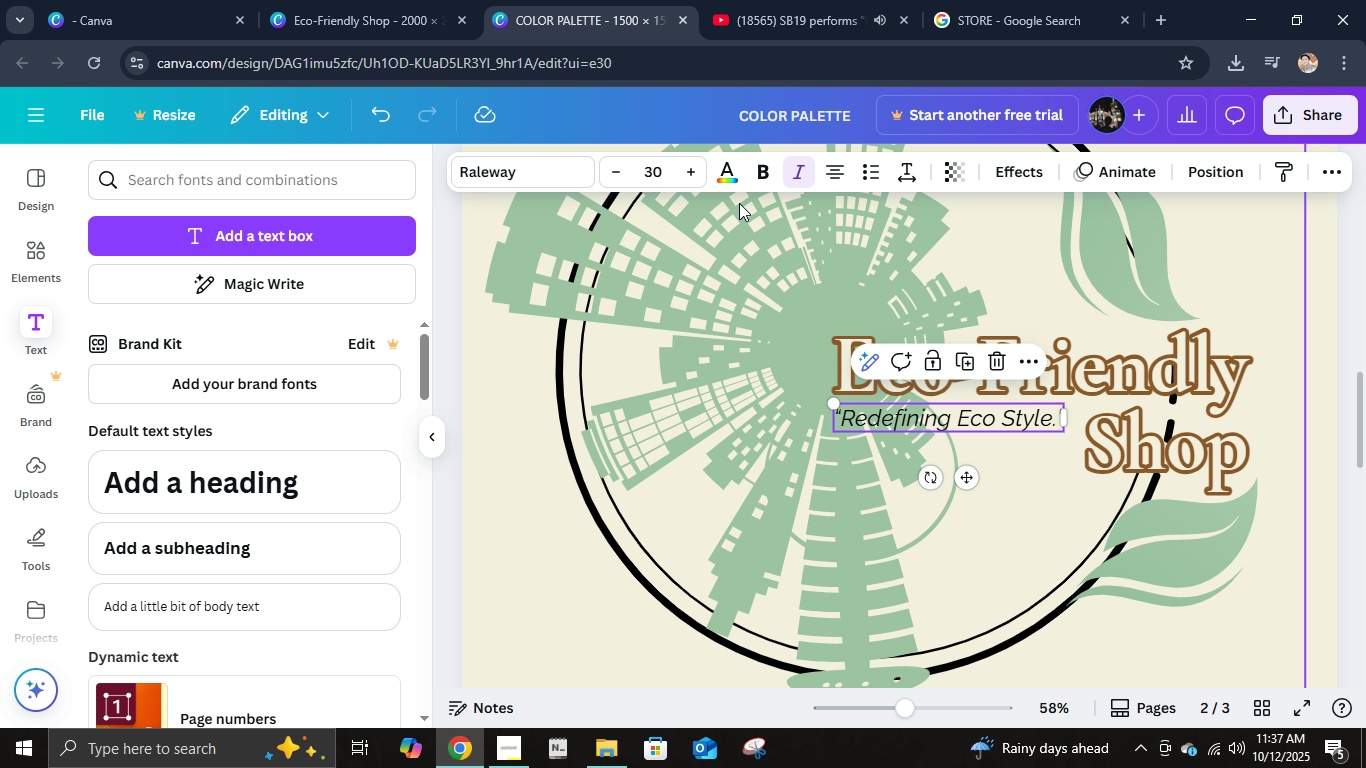 
left_click([755, 183])
 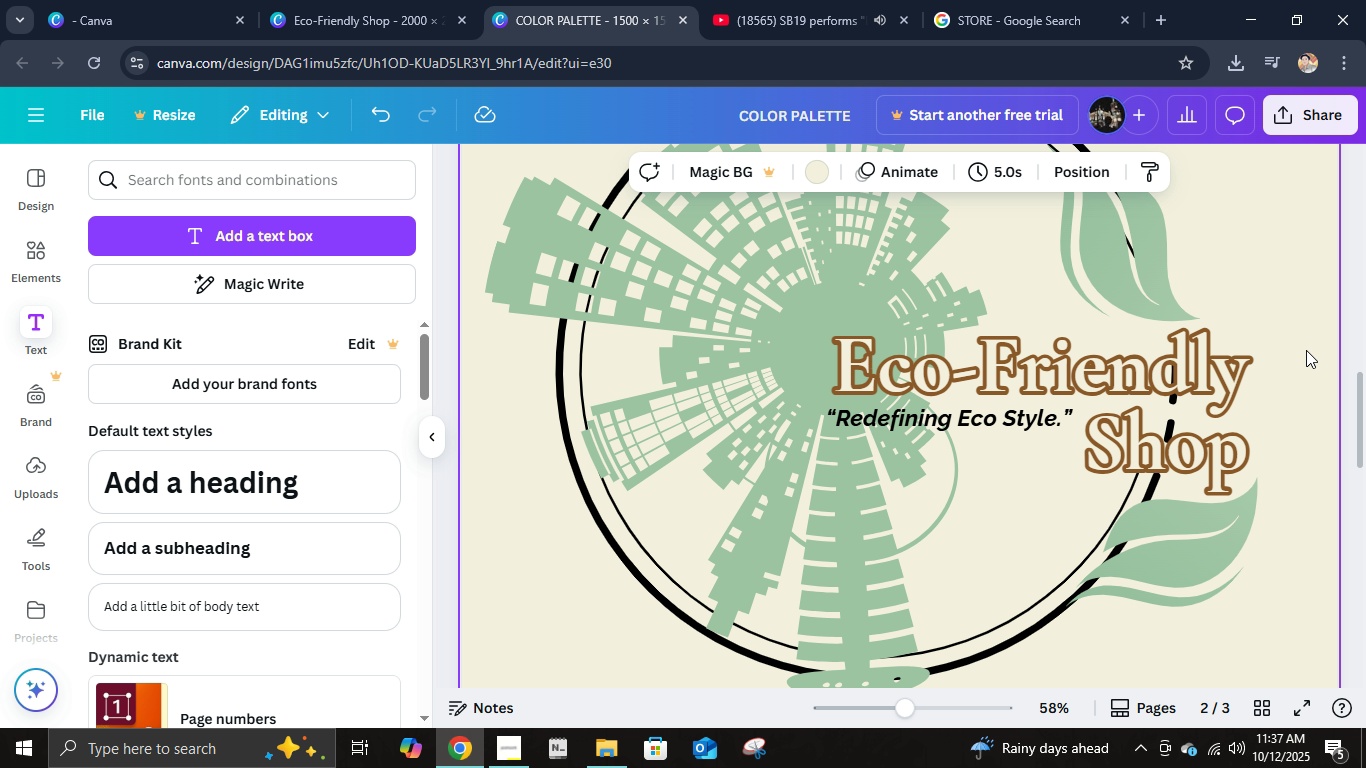 
left_click([1306, 350])
 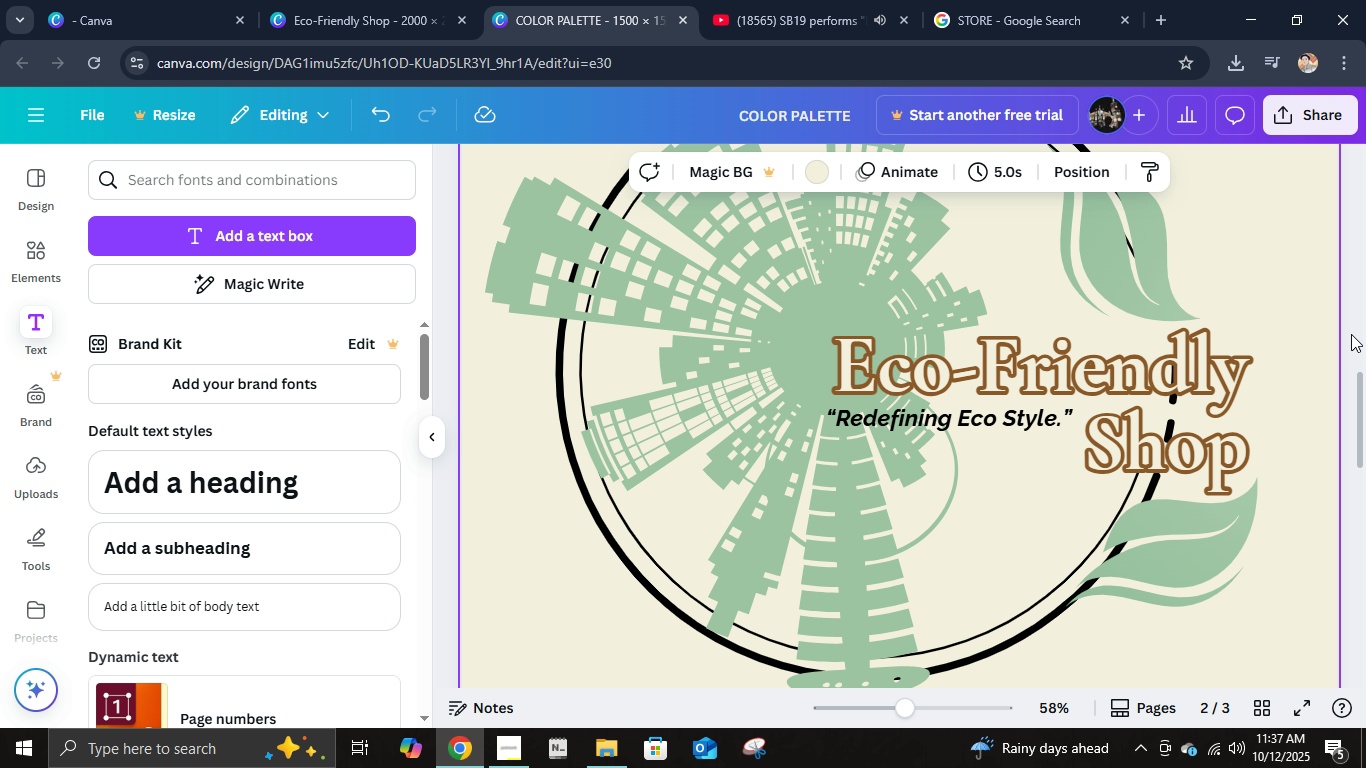 
left_click([1351, 334])
 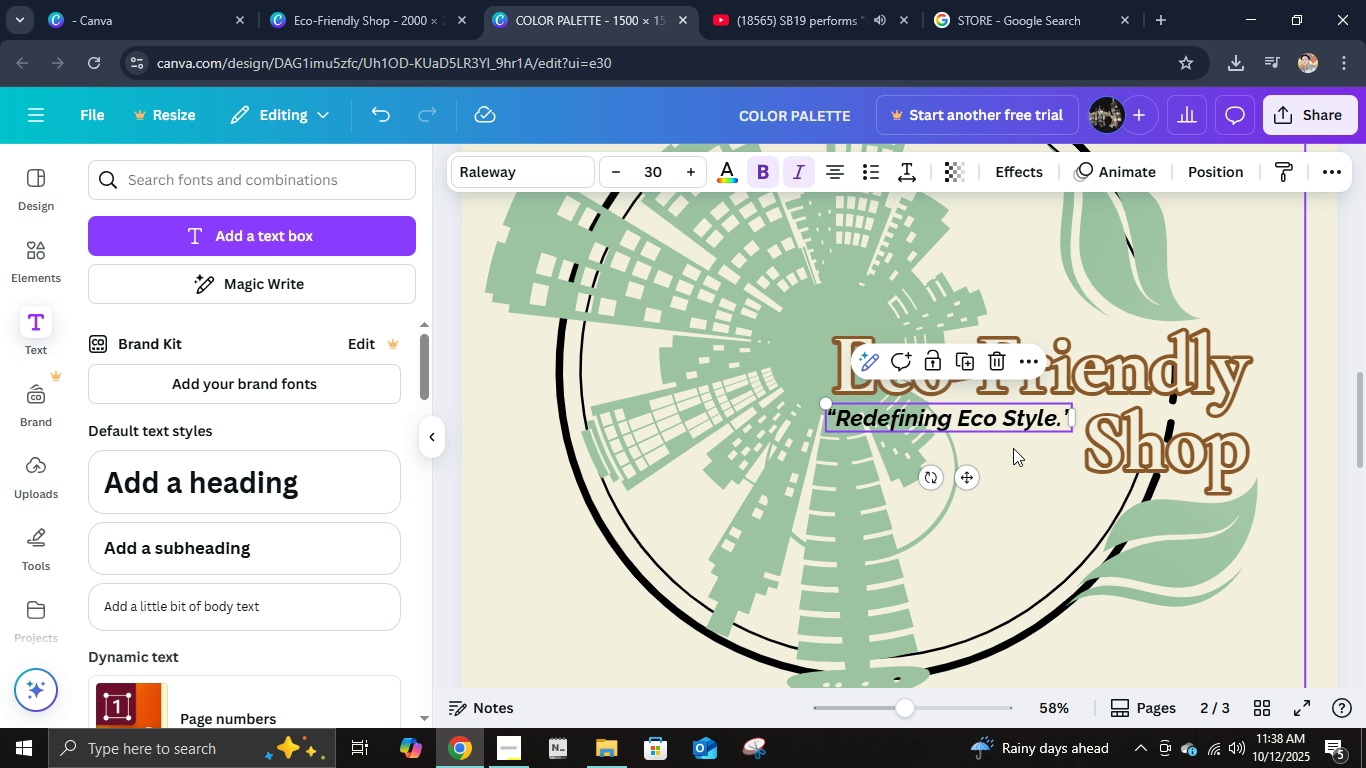 
left_click([977, 479])
 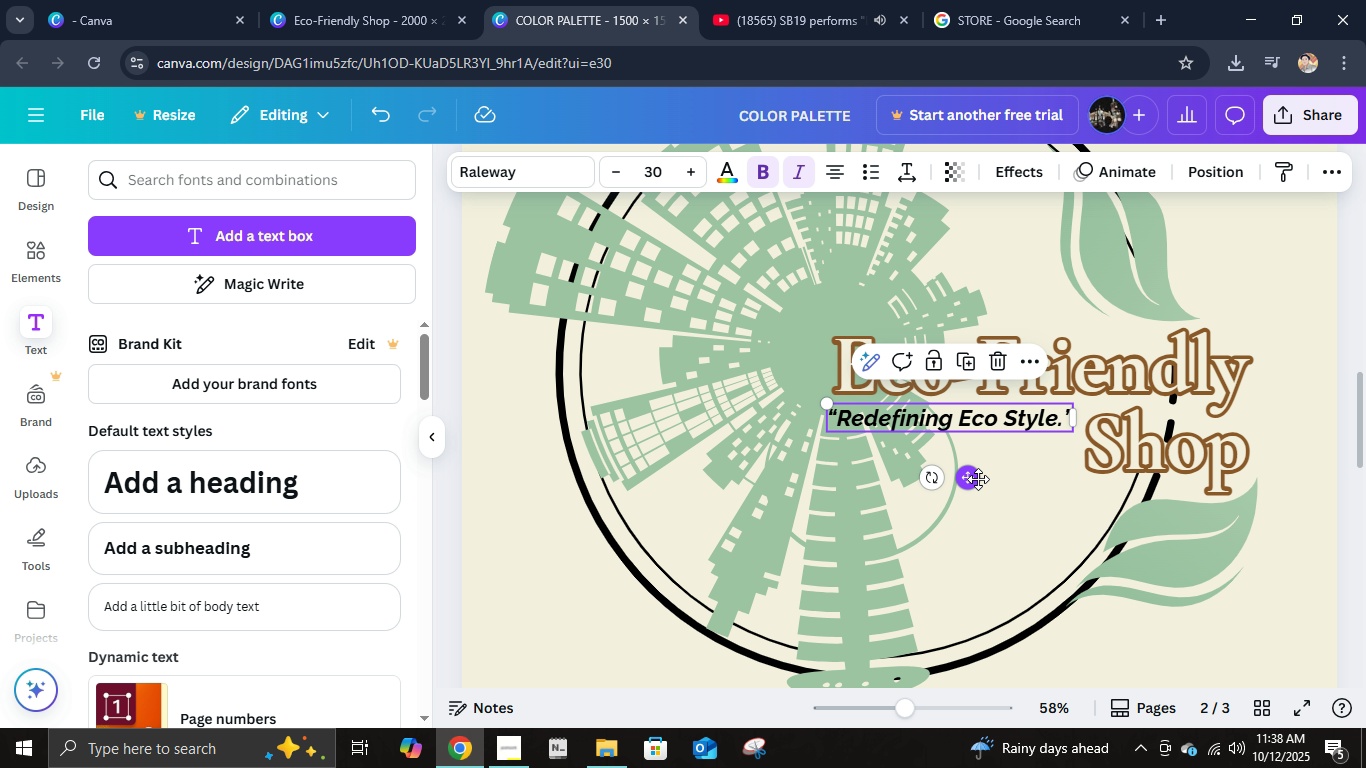 
key(Control+C)
 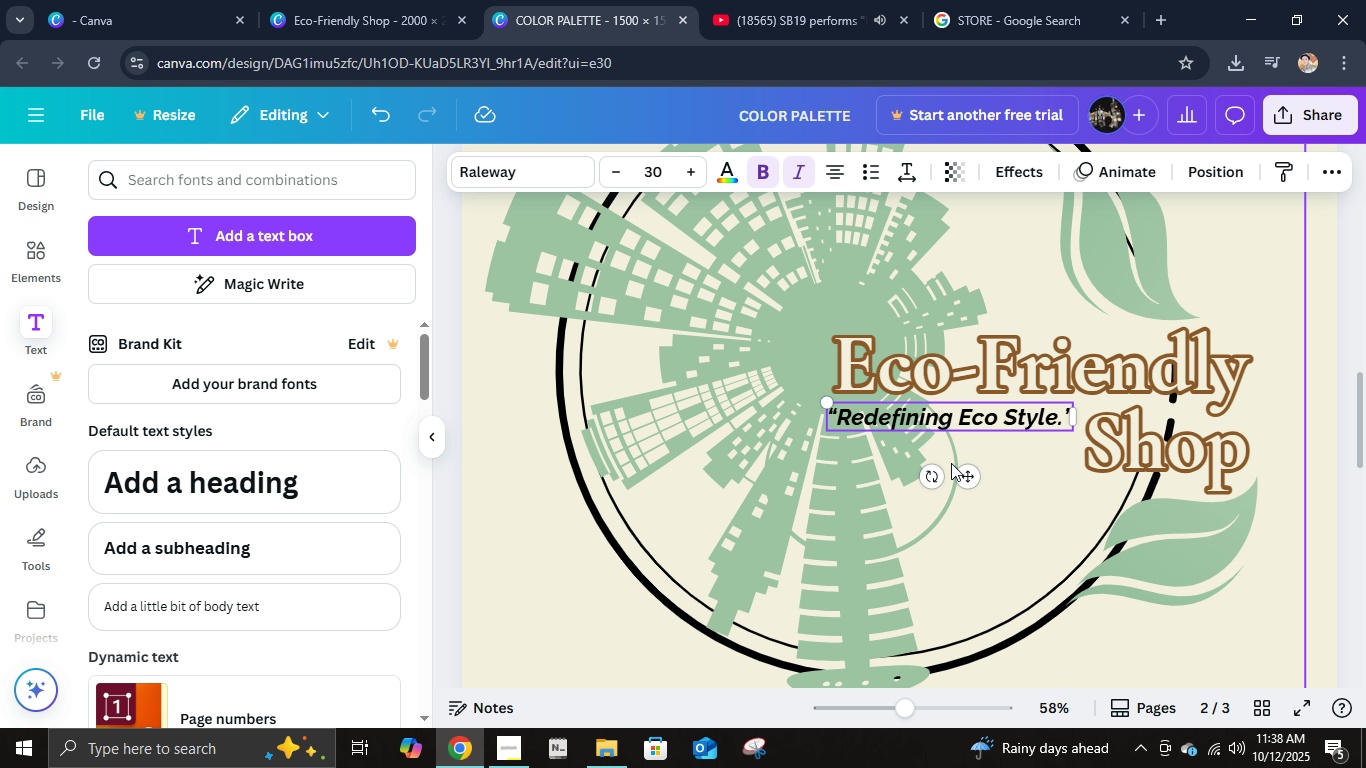 
scroll: coordinate [951, 463], scroll_direction: down, amount: 10.0
 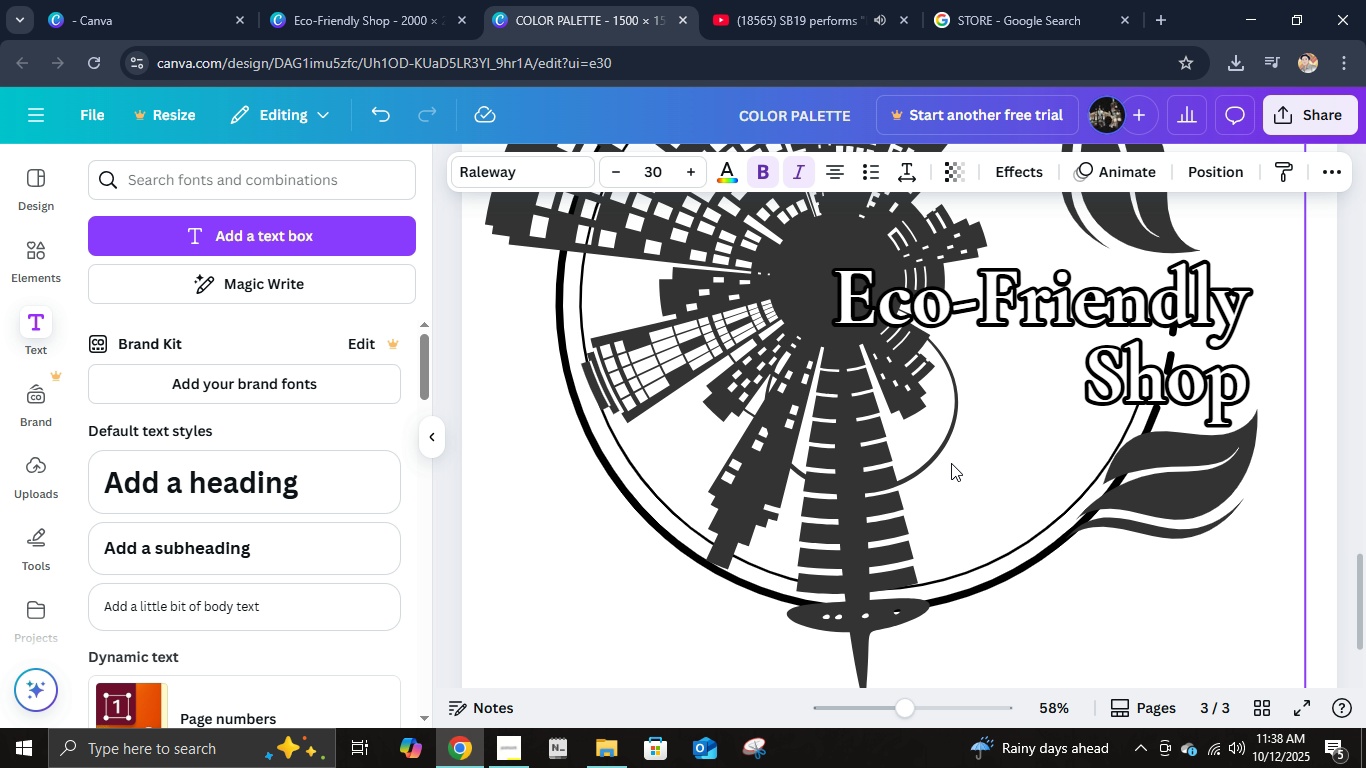 
key(Control+V)
 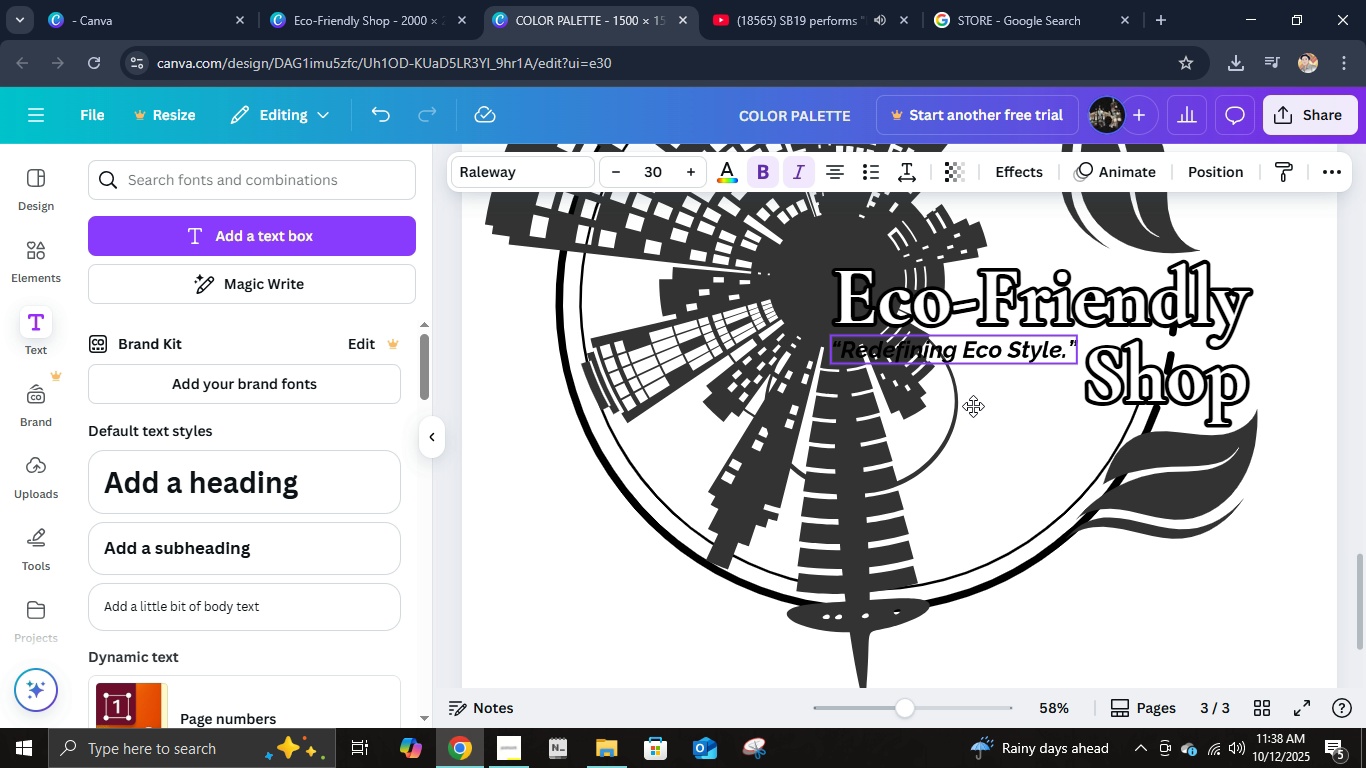 
left_click([970, 407])
 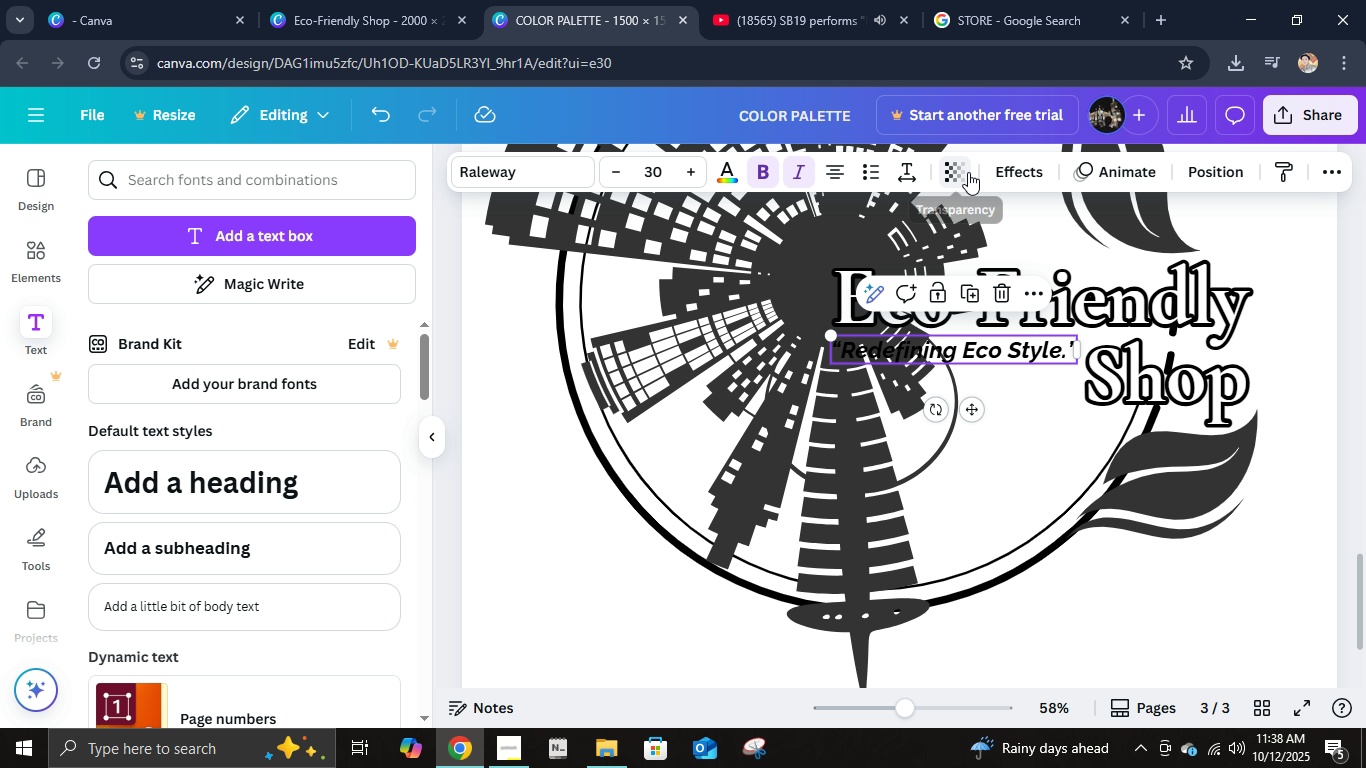 
left_click([996, 170])
 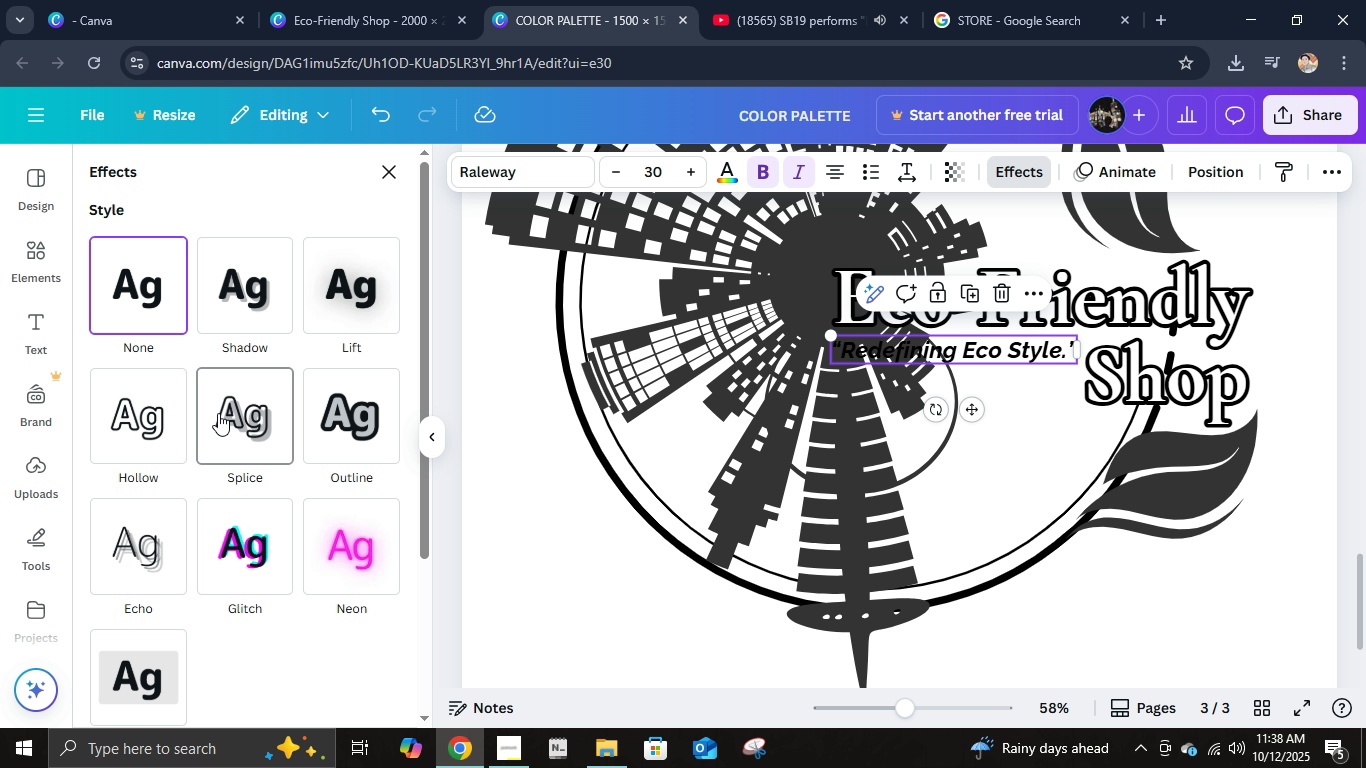 
double_click([215, 416])
 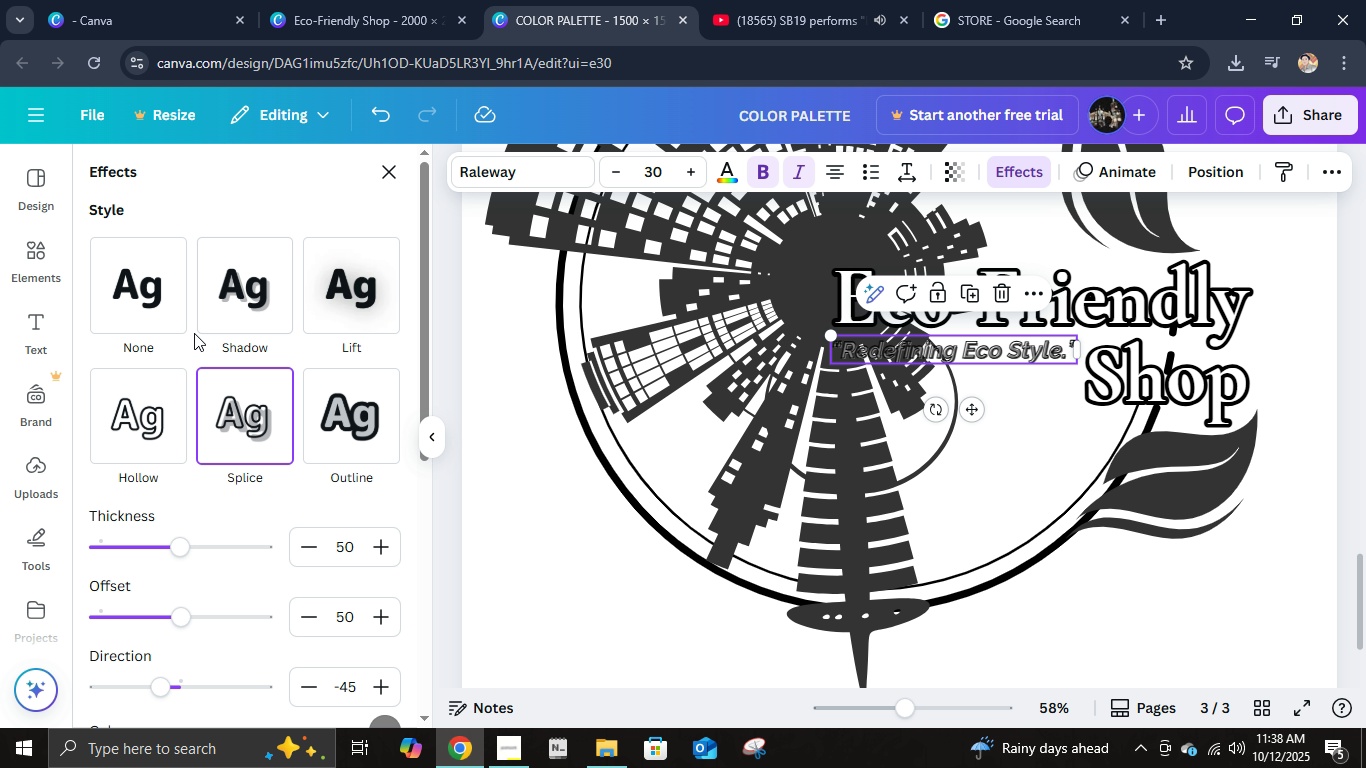 
left_click([248, 309])
 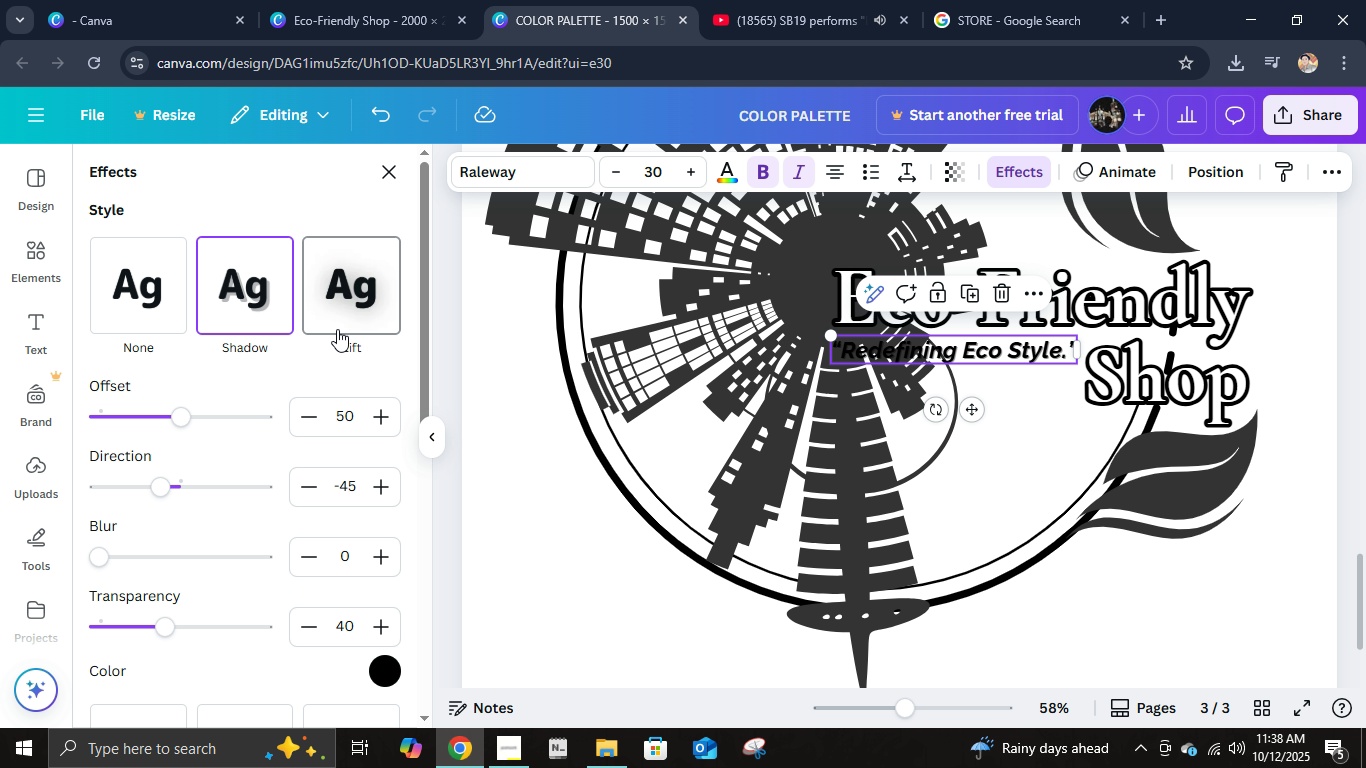 
left_click([337, 329])
 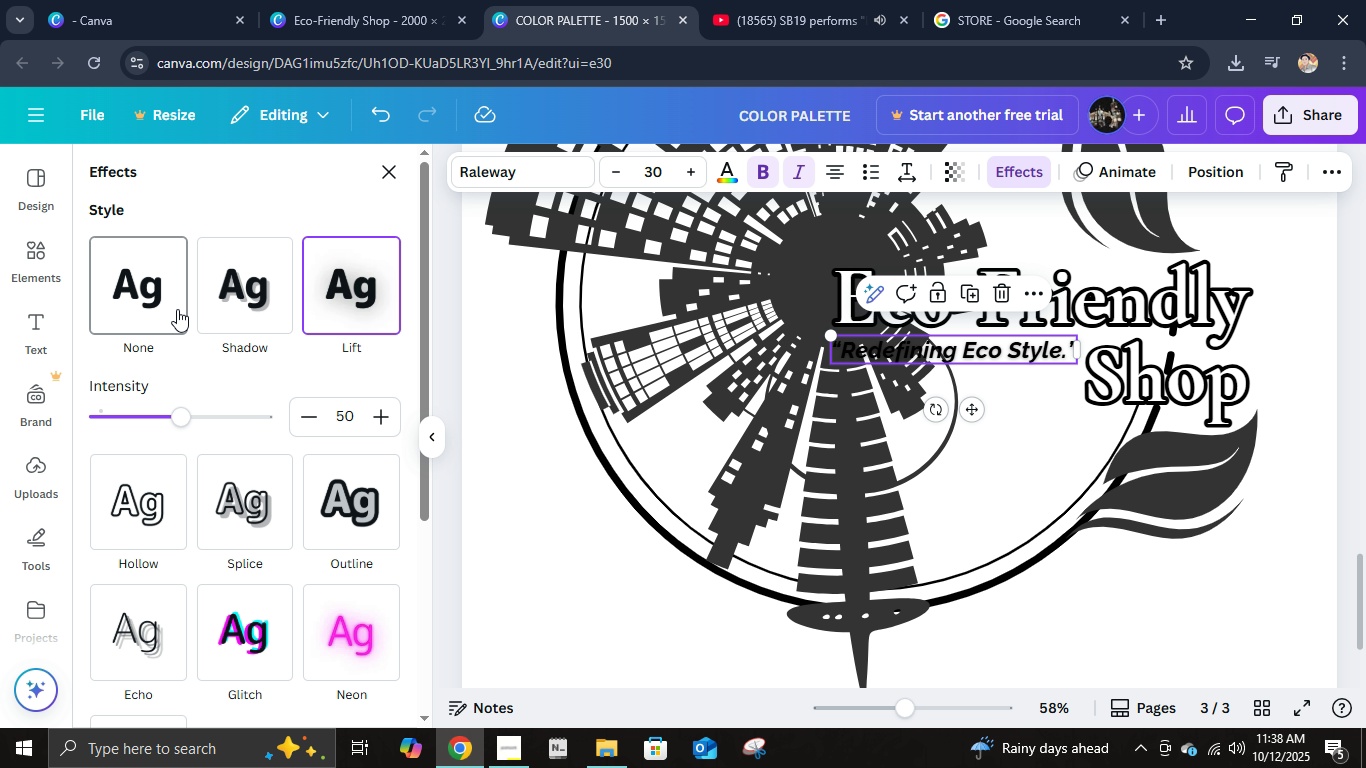 
left_click([177, 309])
 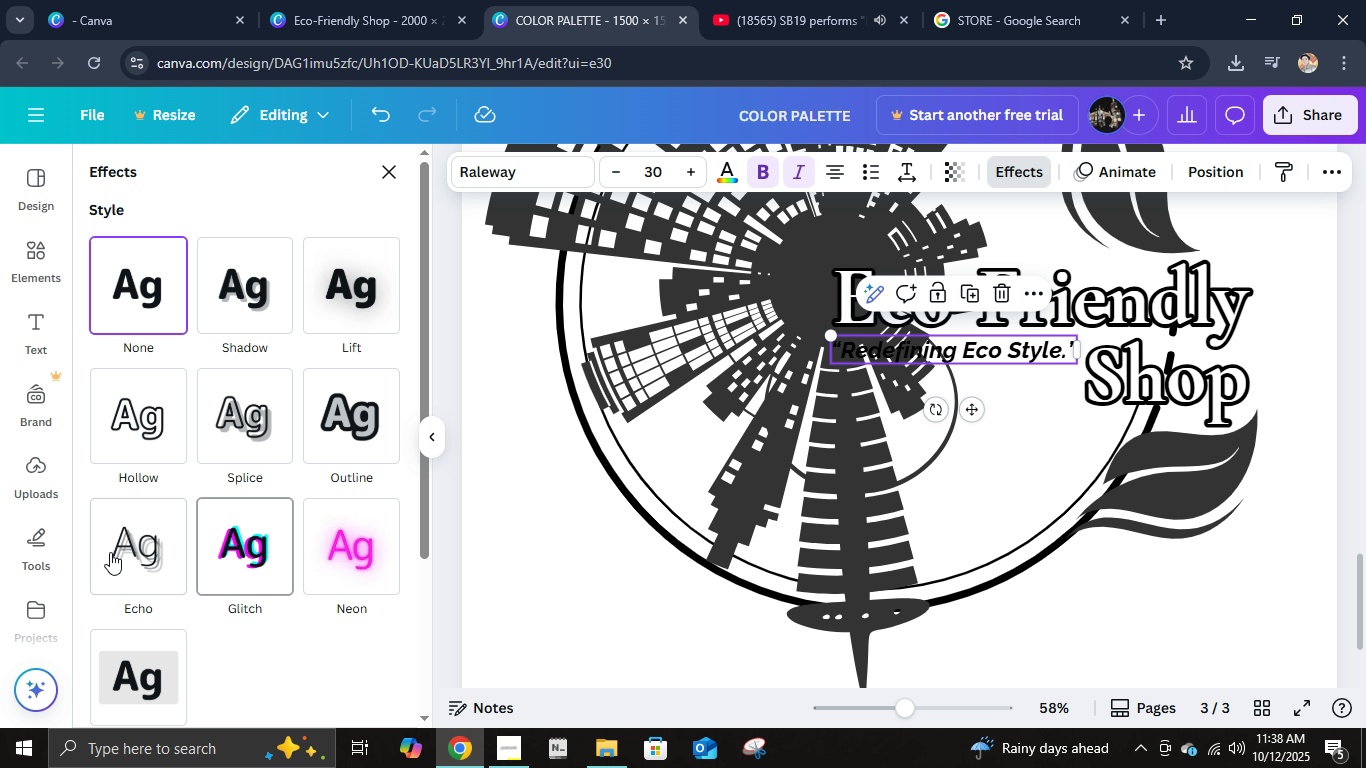 
left_click([110, 552])
 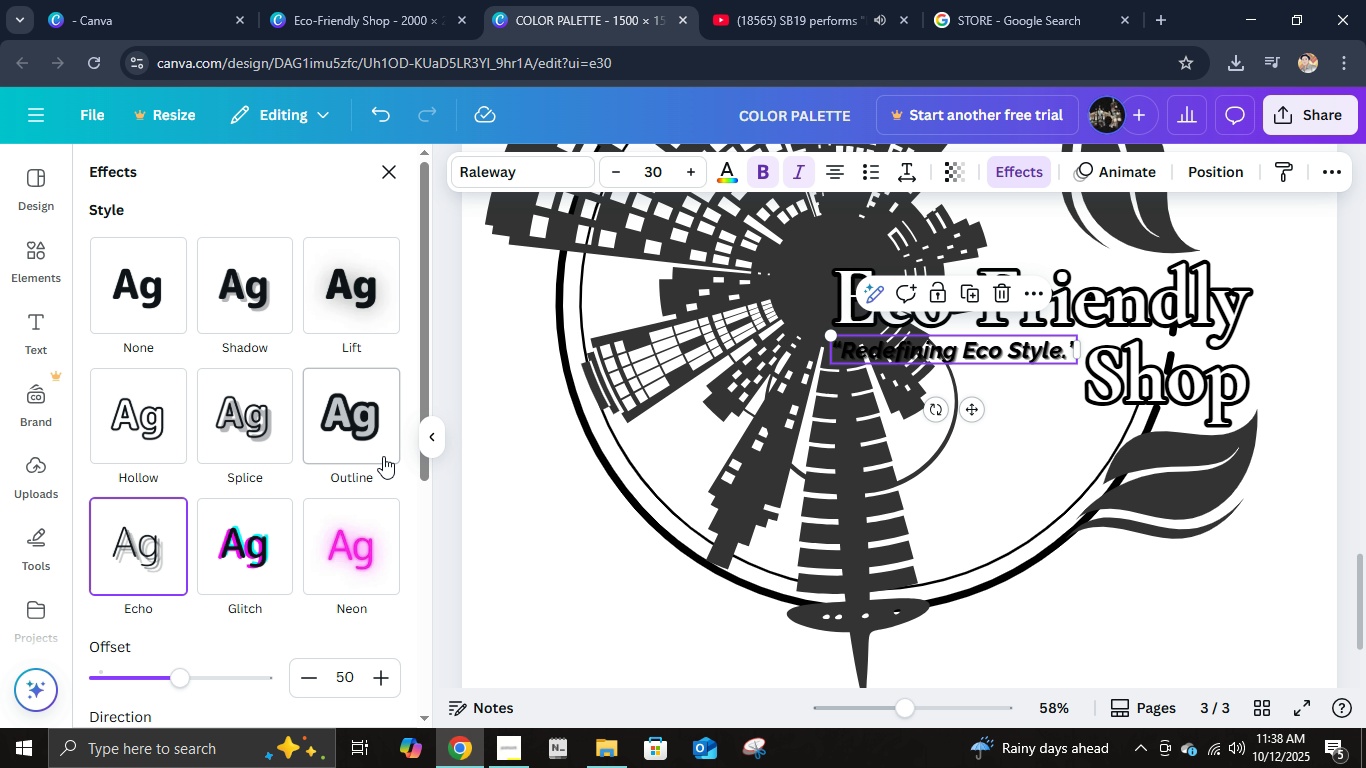 
left_click([346, 421])
 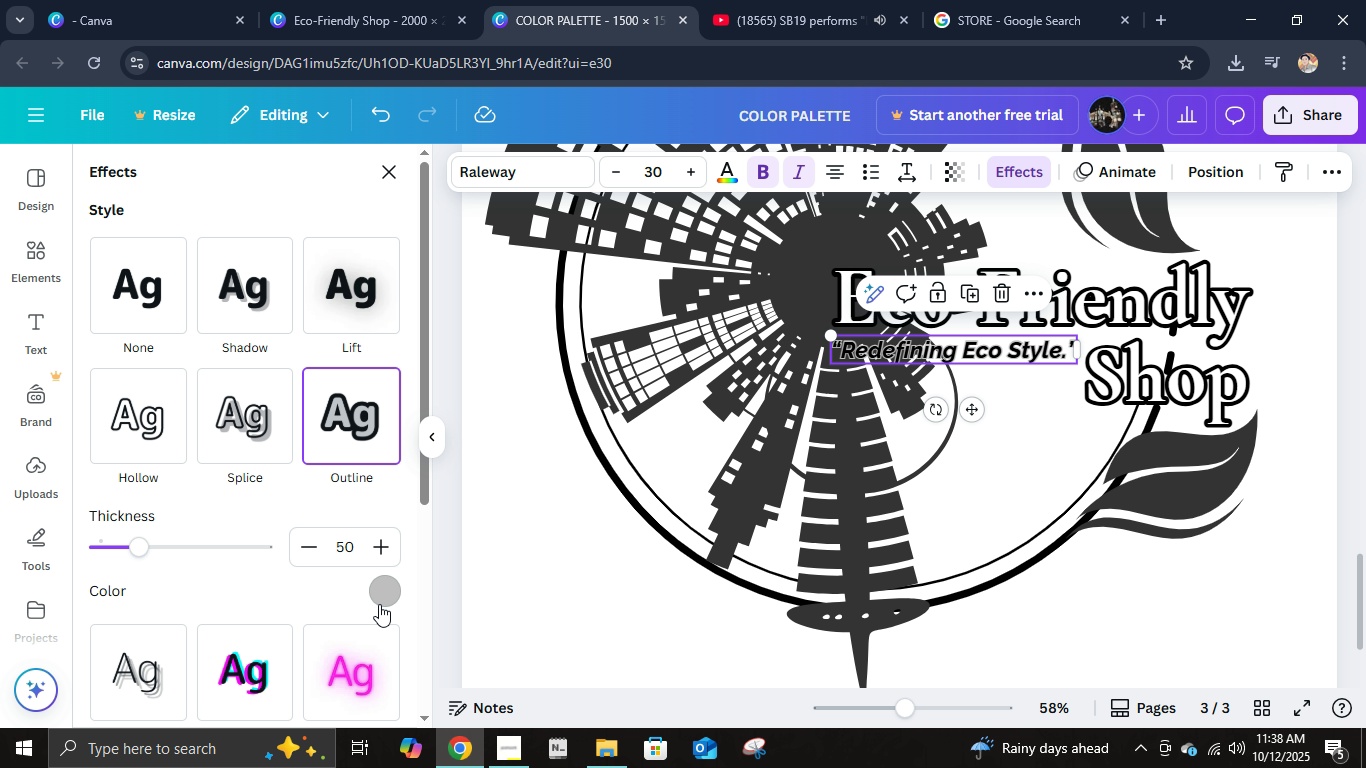 
double_click([379, 593])
 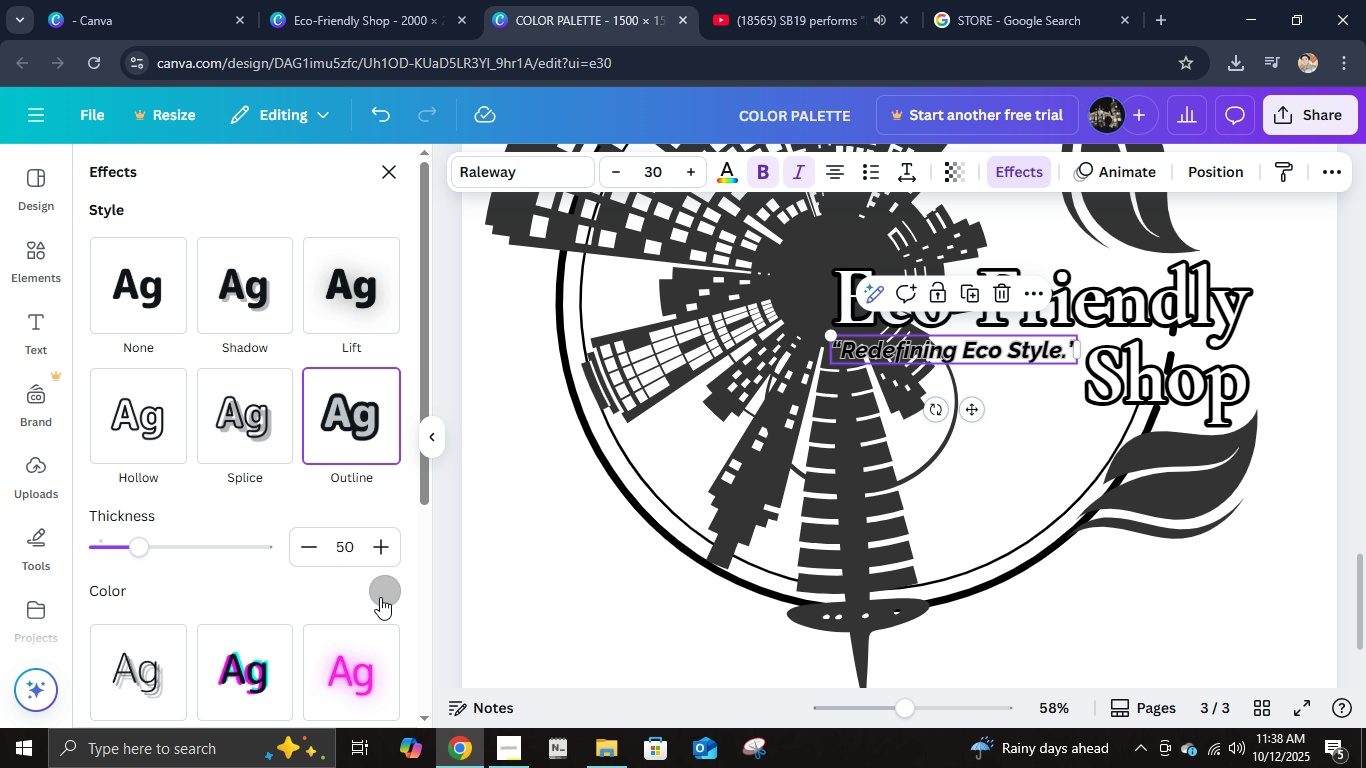 
left_click([380, 597])
 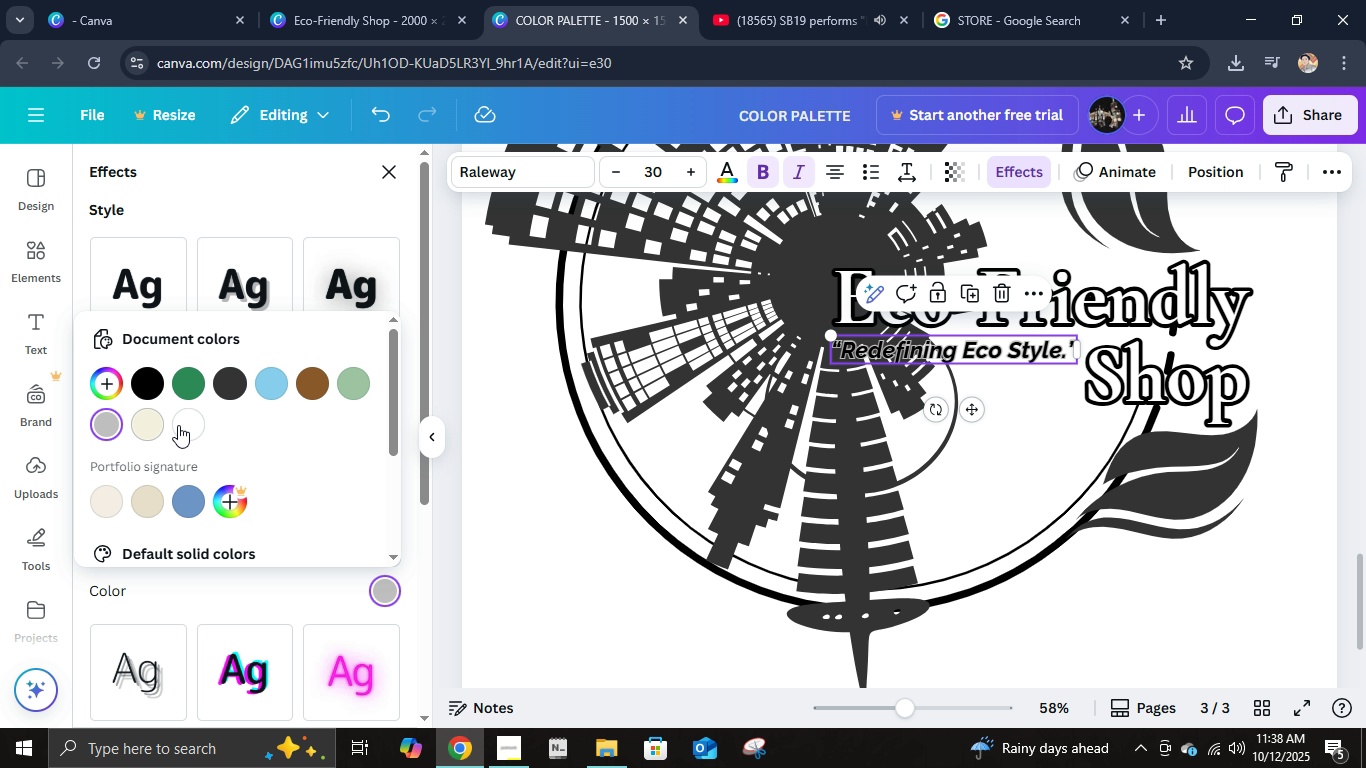 
left_click([180, 425])
 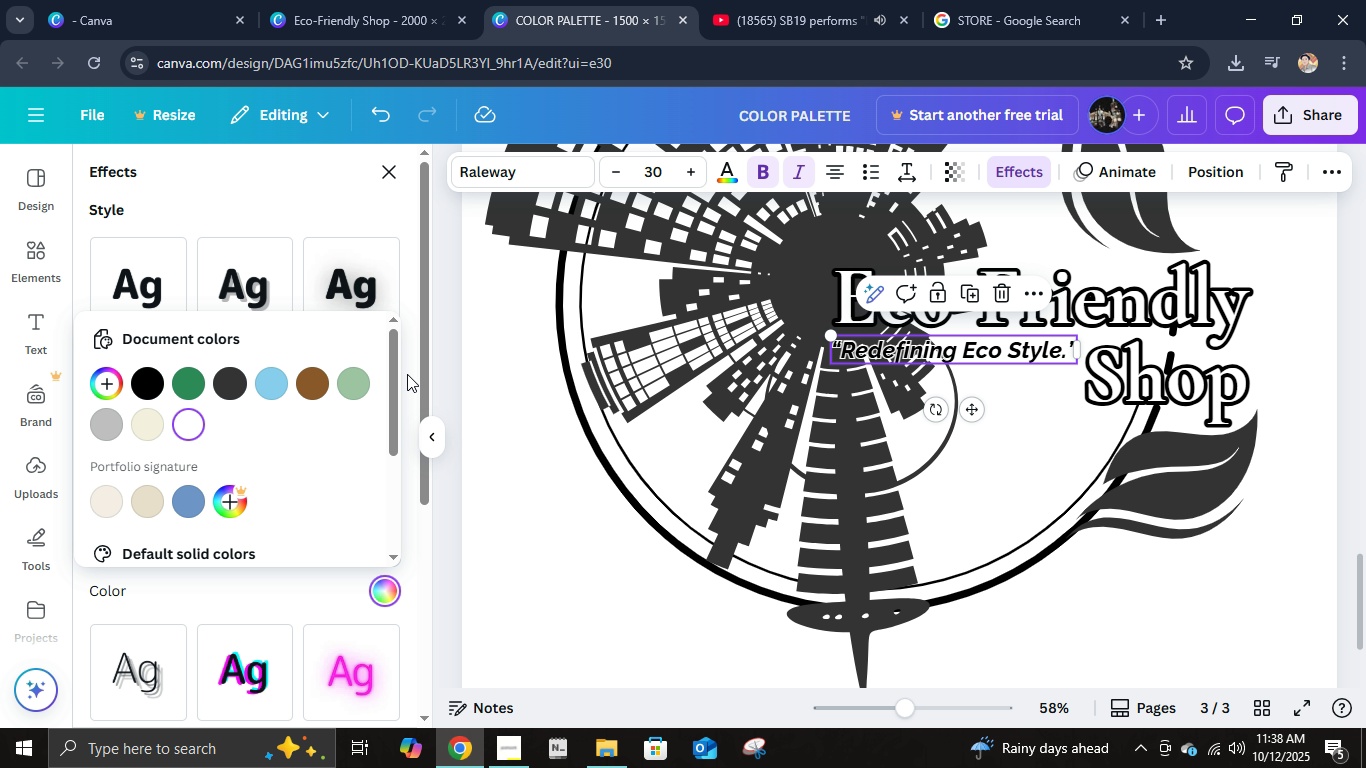 
left_click([404, 411])
 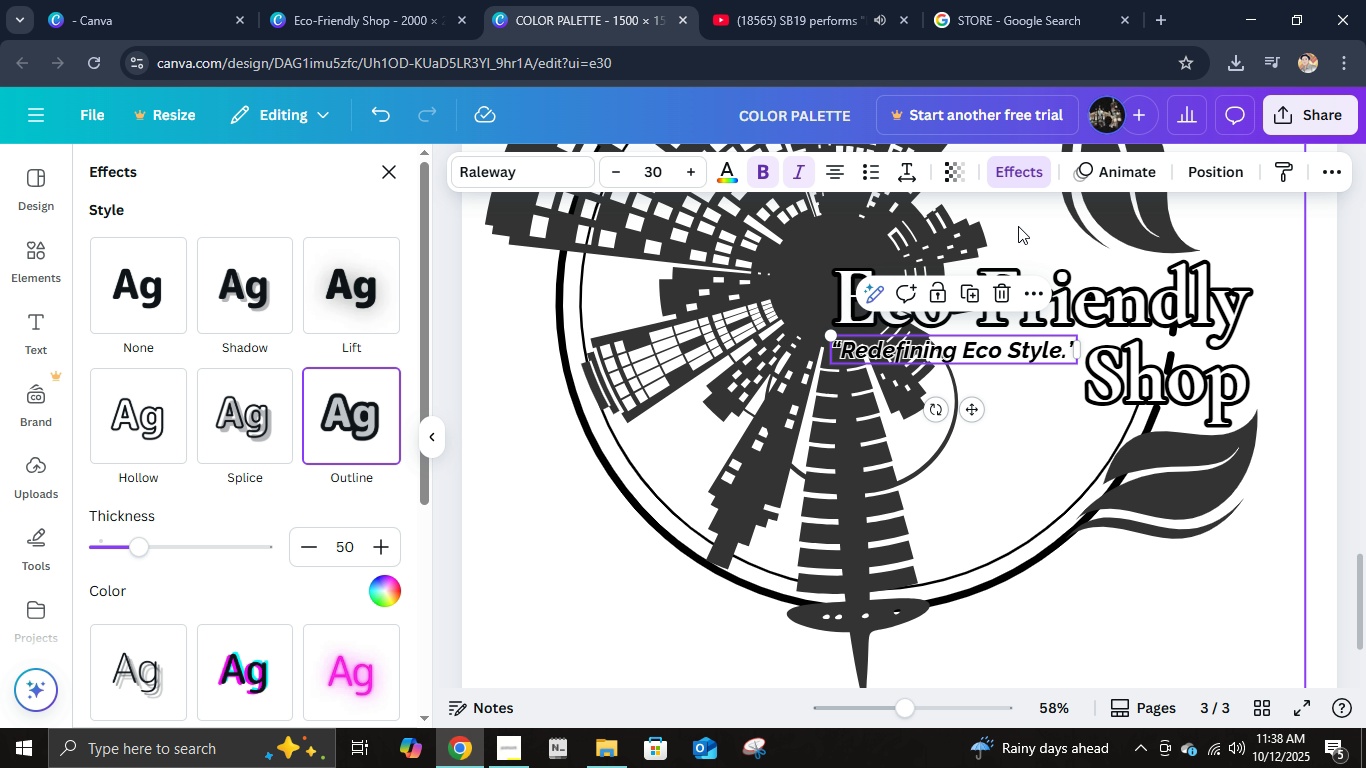 
left_click([727, 173])
 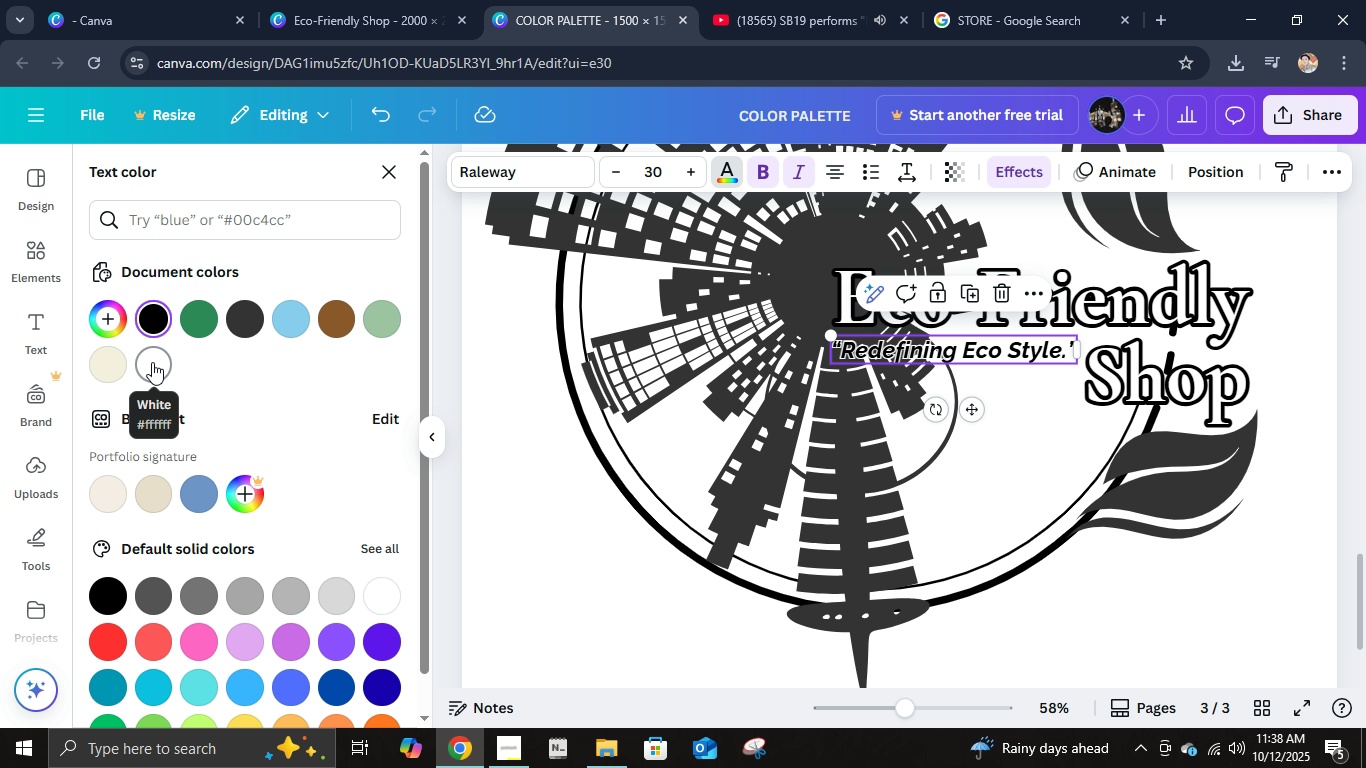 
left_click([243, 317])
 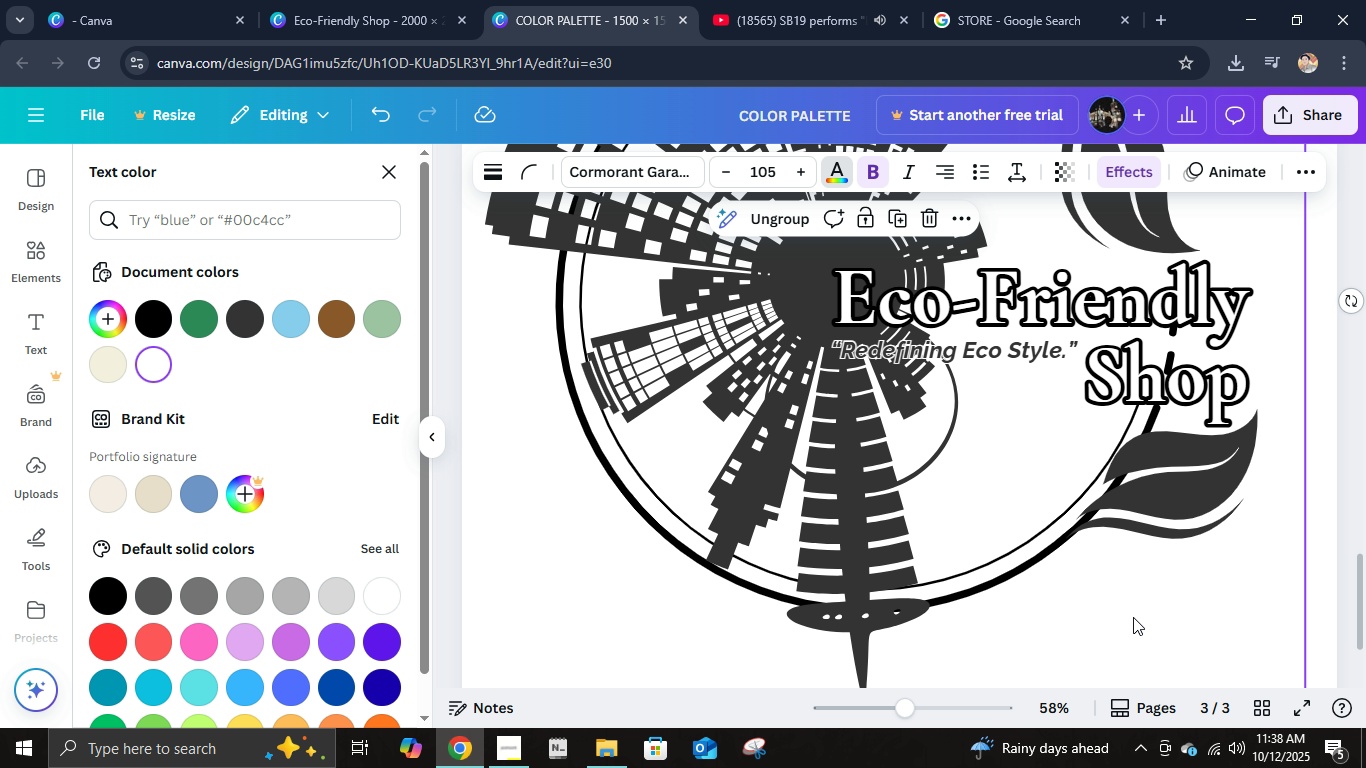 
left_click([1325, 501])
 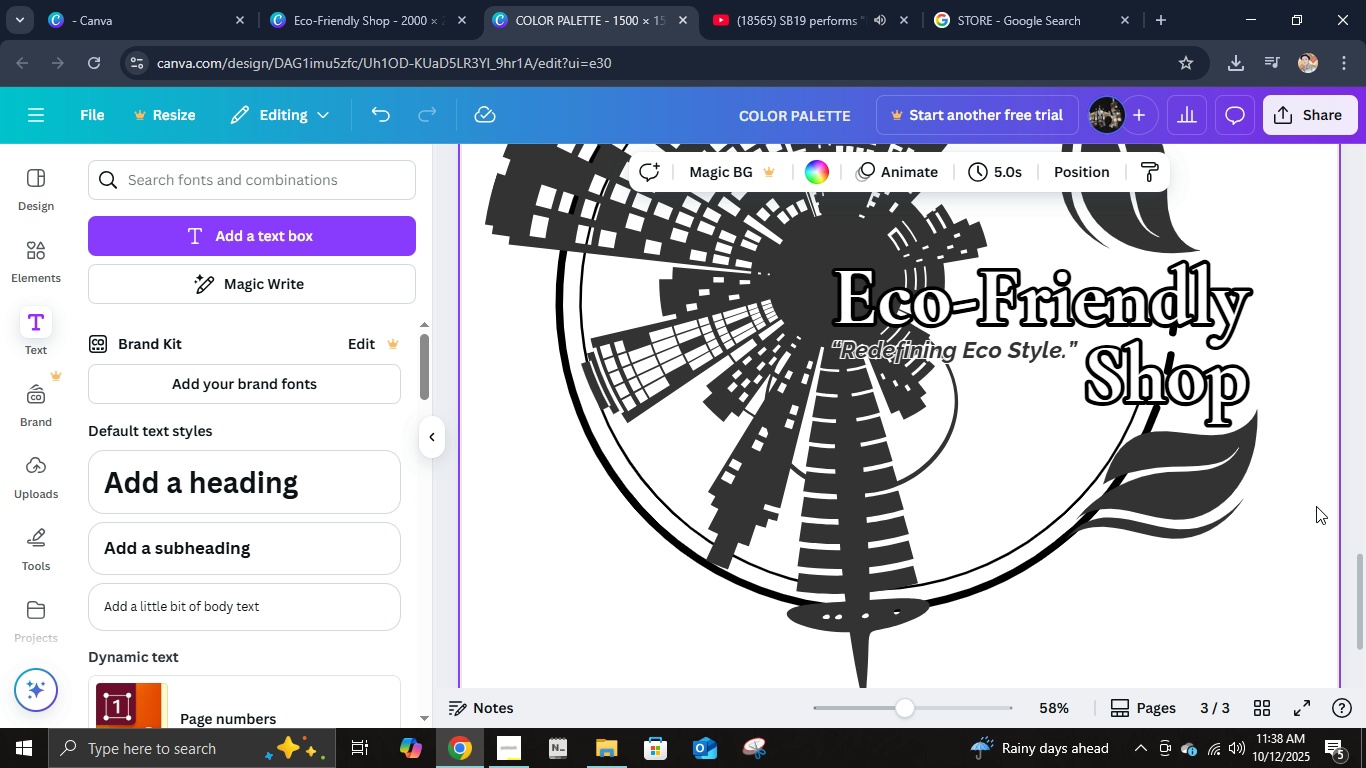 
scroll: coordinate [1303, 507], scroll_direction: up, amount: 2.0
 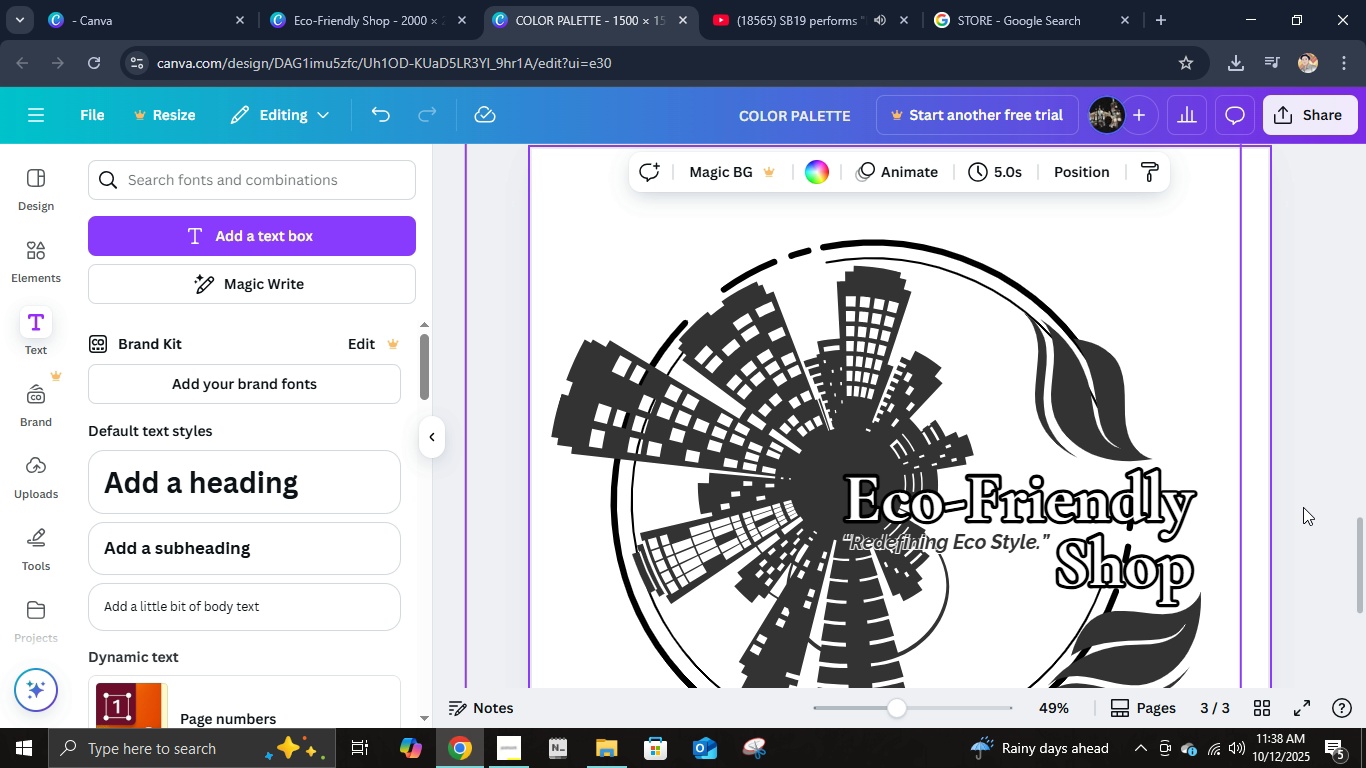 
hold_key(key=ControlLeft, duration=0.51)
scroll: coordinate [1303, 507], scroll_direction: down, amount: 2.0
 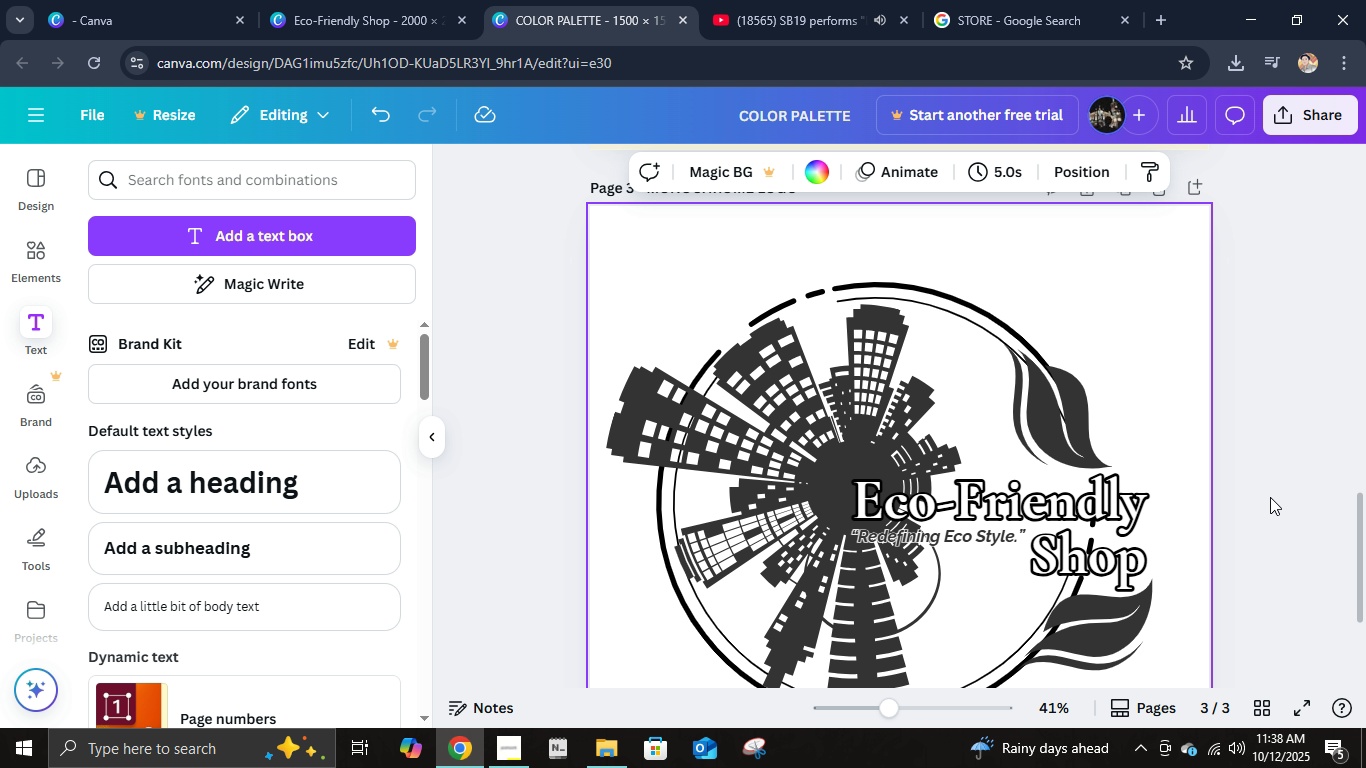 
left_click([1267, 497])
 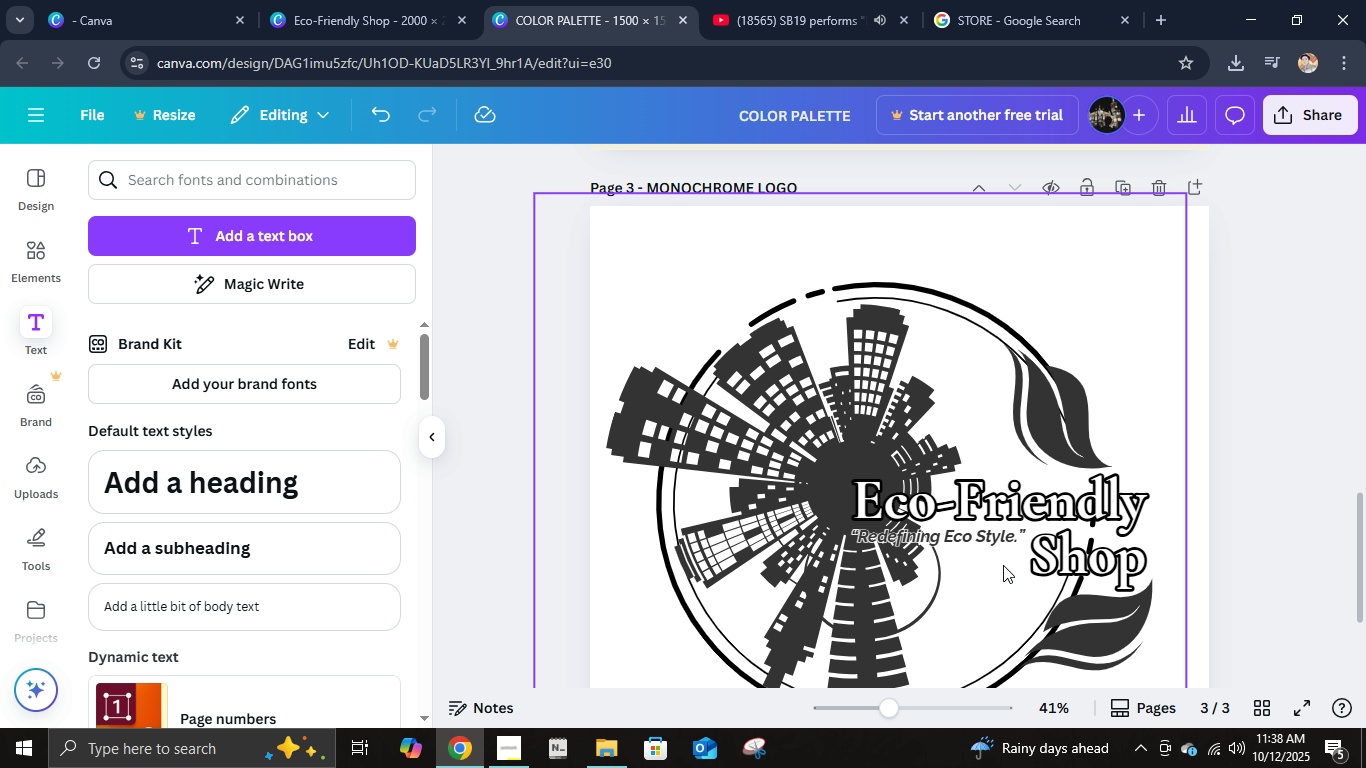 
scroll: coordinate [1019, 565], scroll_direction: up, amount: 5.0
 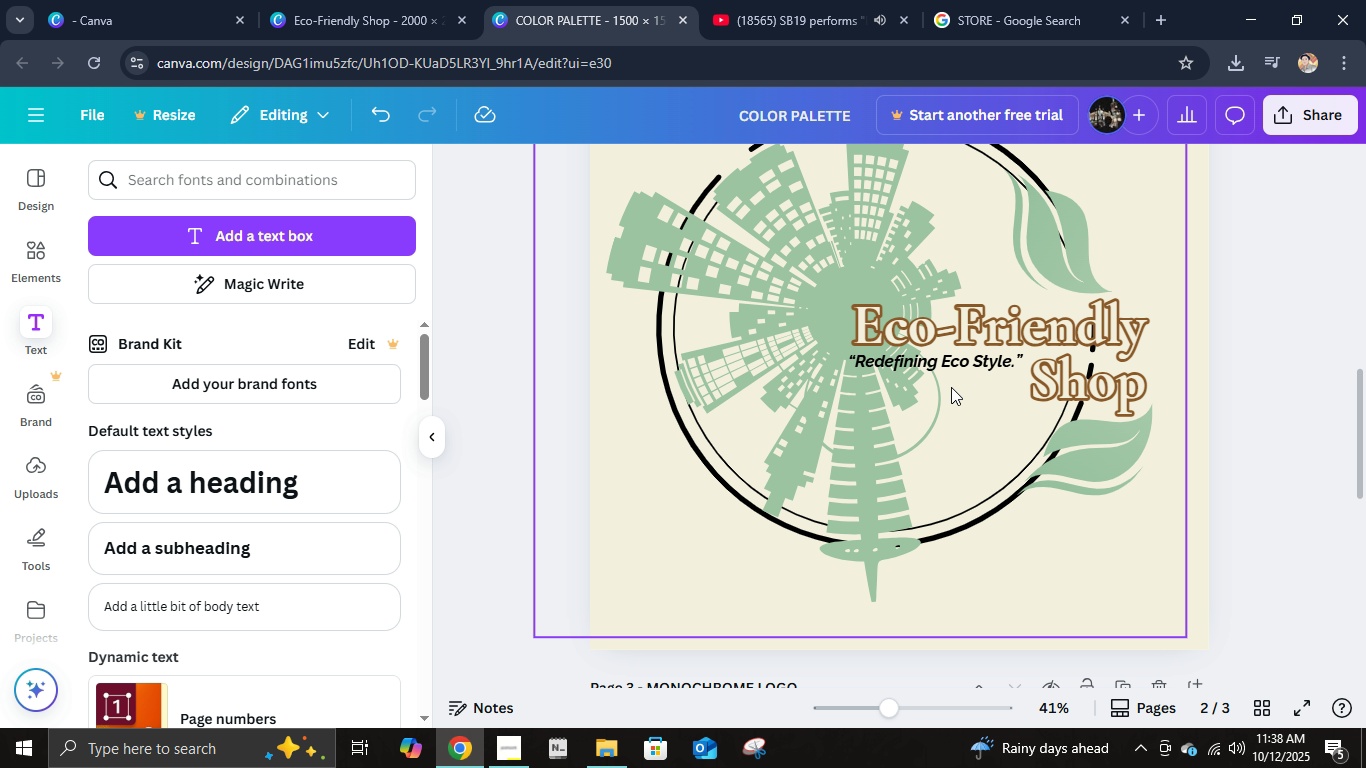 
scroll: coordinate [952, 624], scroll_direction: down, amount: 8.0
 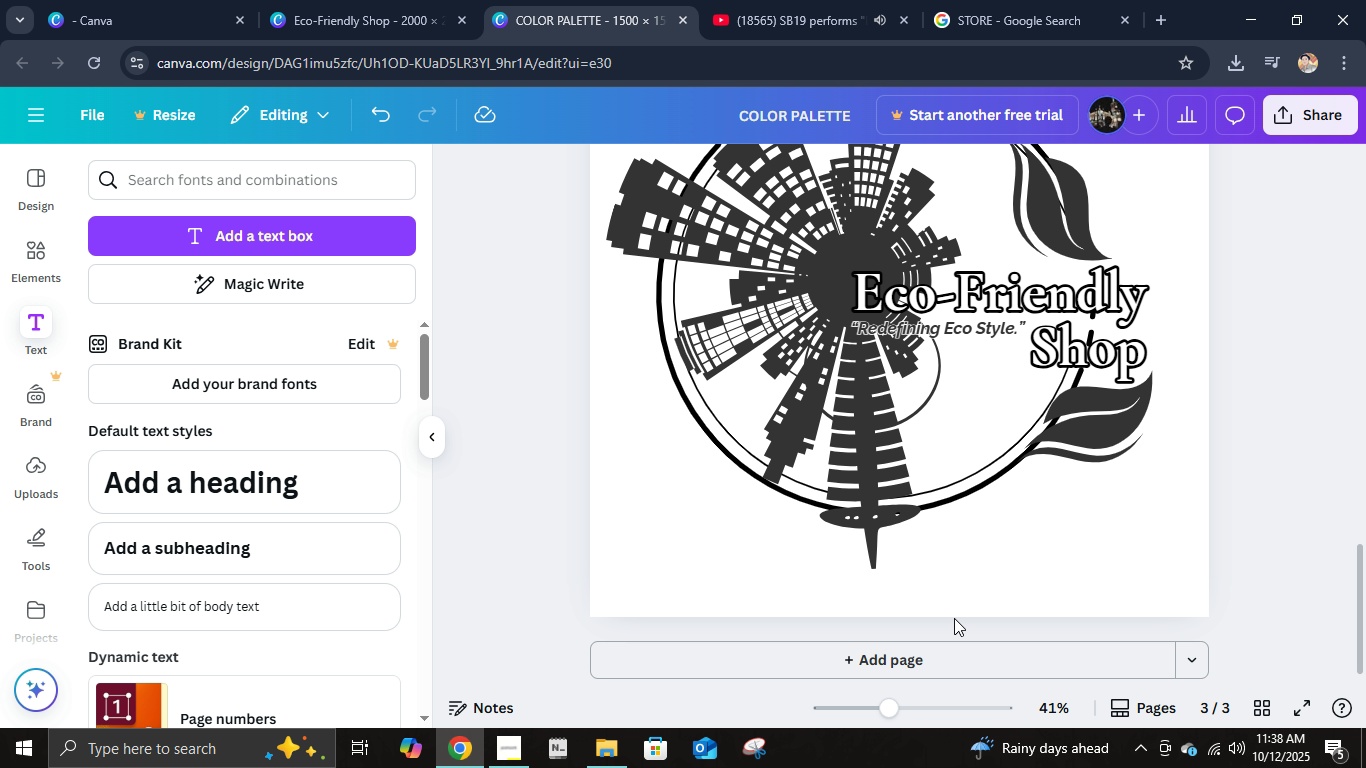 
scroll: coordinate [954, 618], scroll_direction: up, amount: 8.0
 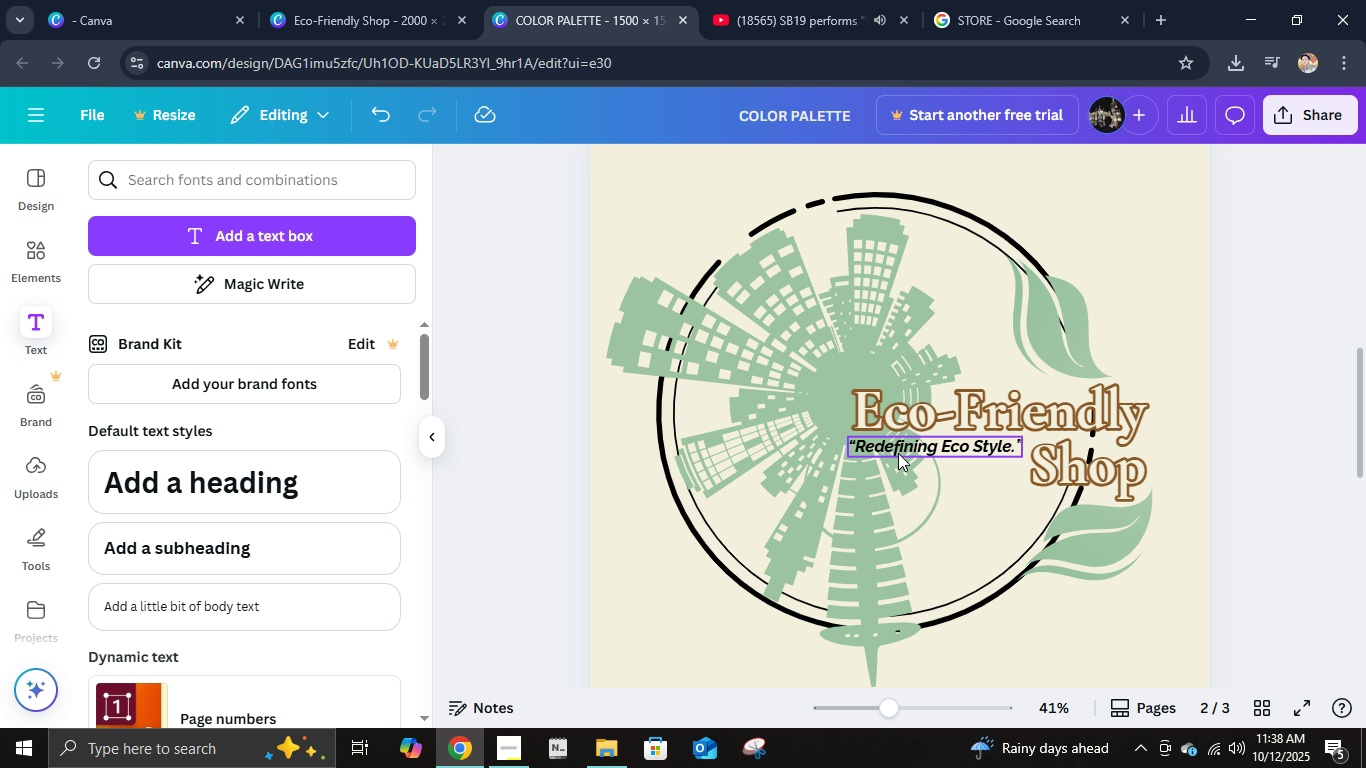 
left_click([898, 453])
 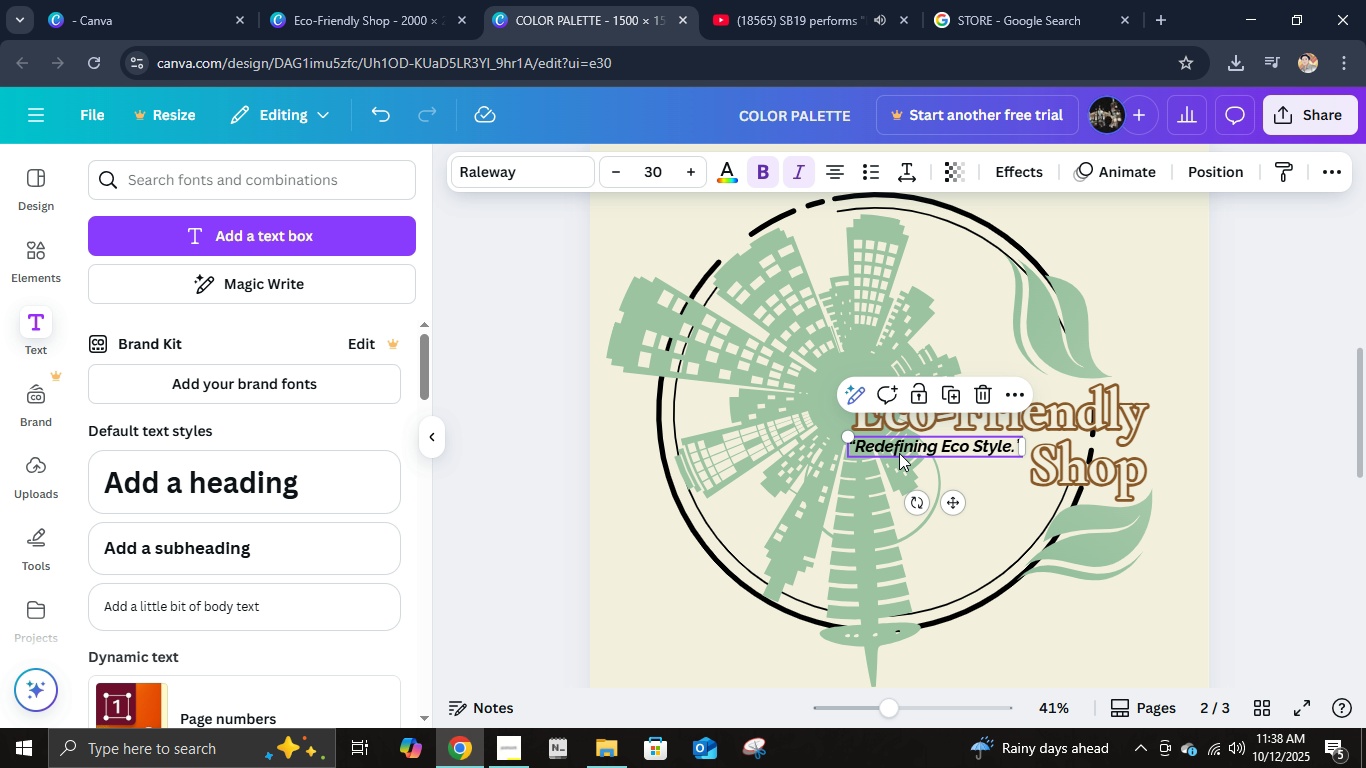 
key(Control+C)
 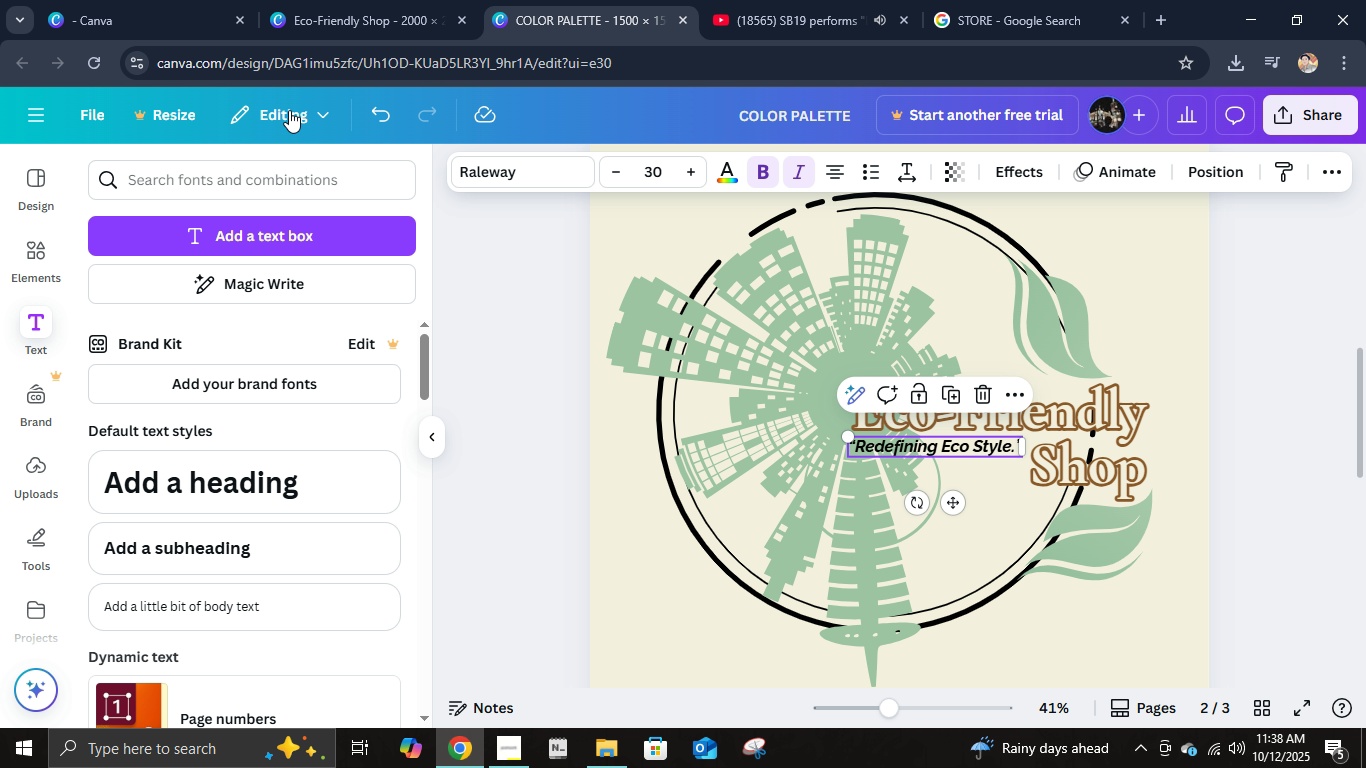 
left_click([284, 28])
 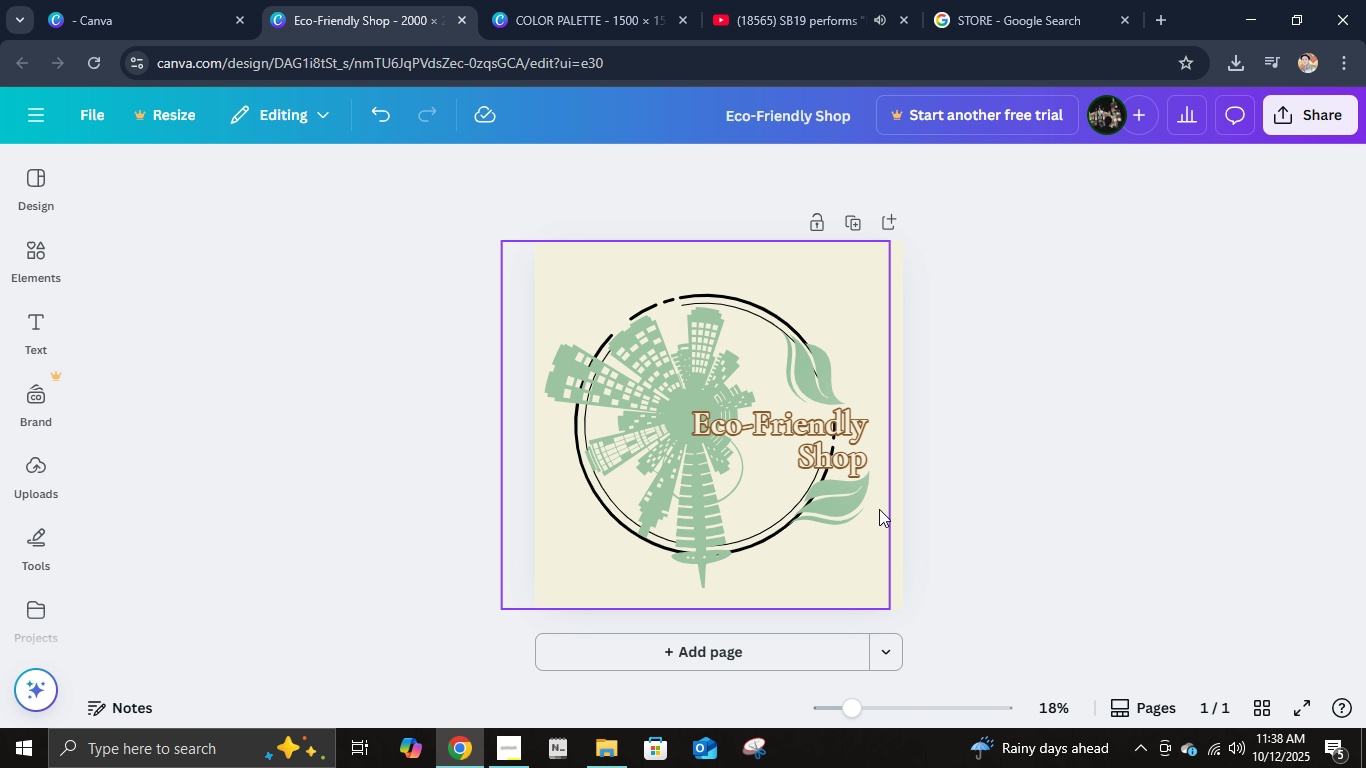 
key(Control+V)
 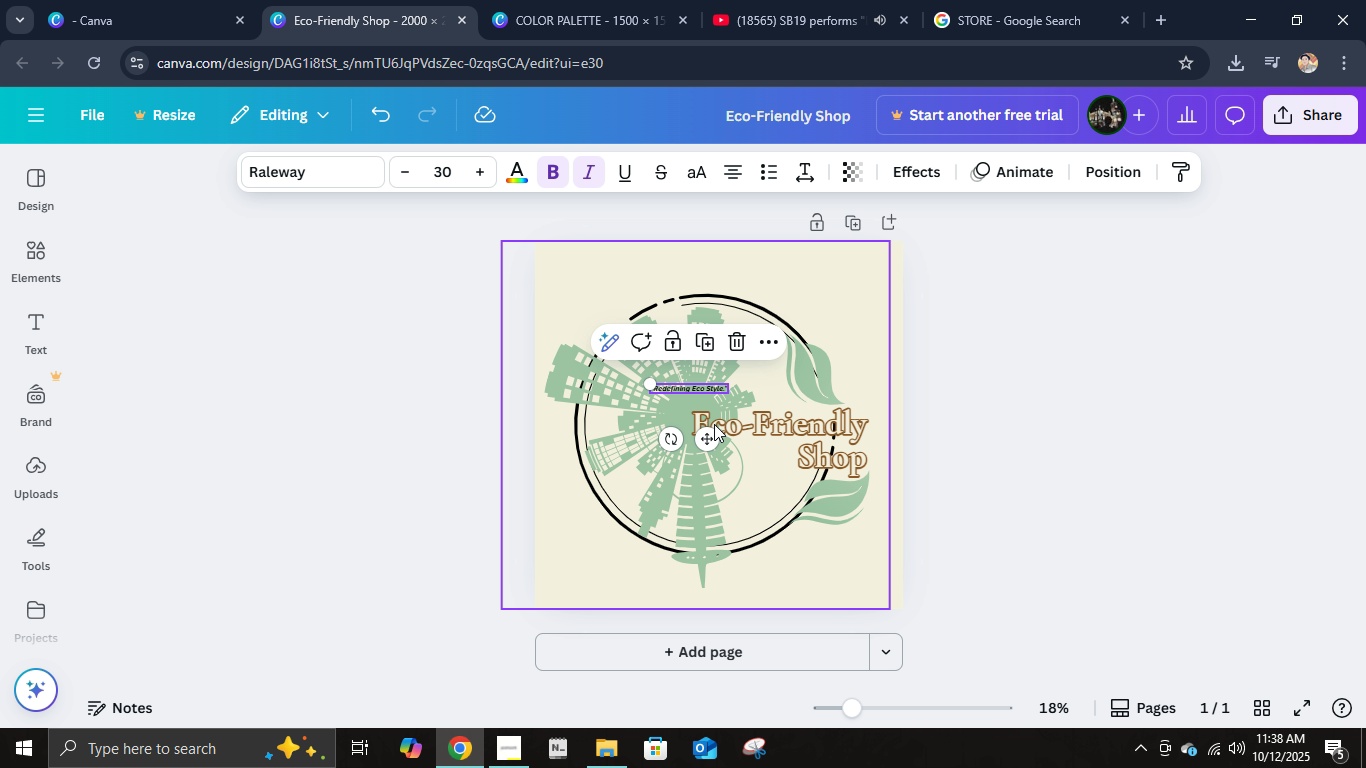 
left_click_drag(start_coordinate=[718, 442], to_coordinate=[757, 496])
 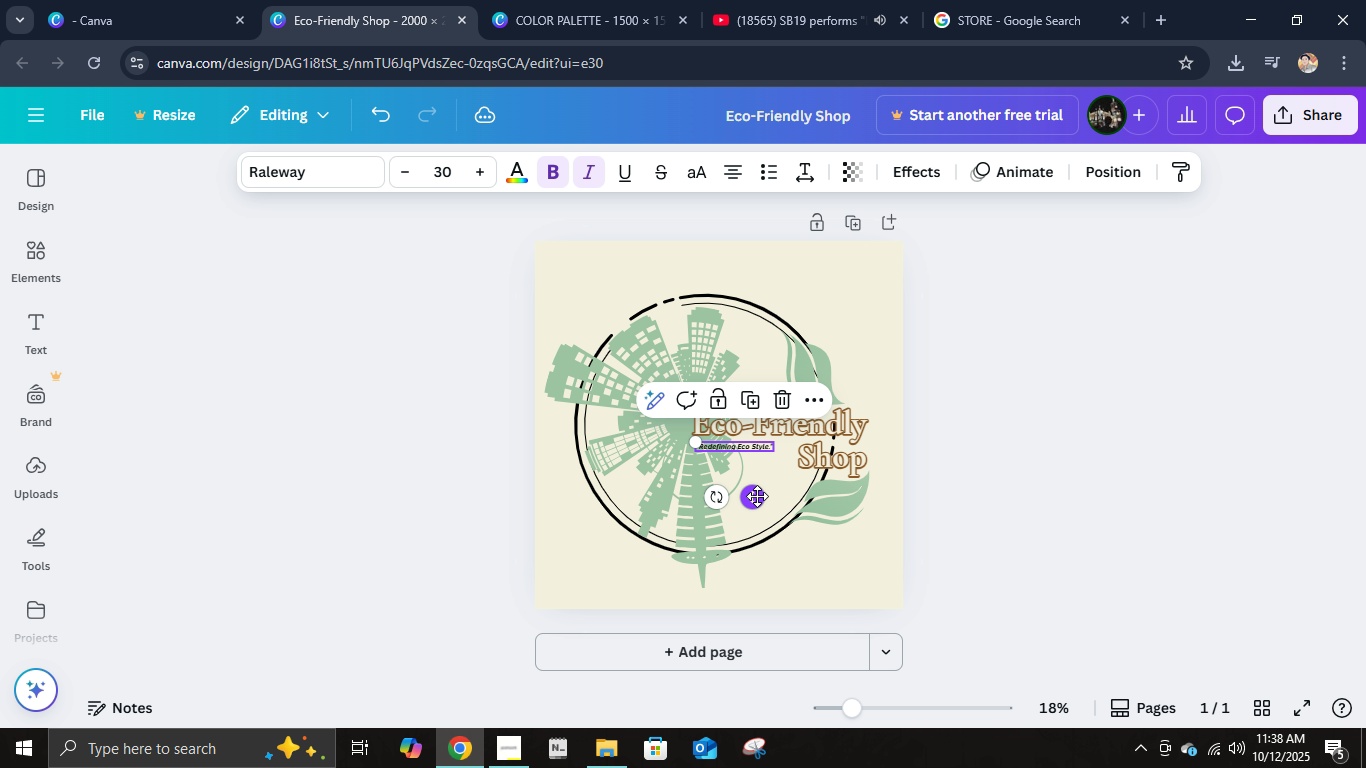 
left_click([757, 496])
 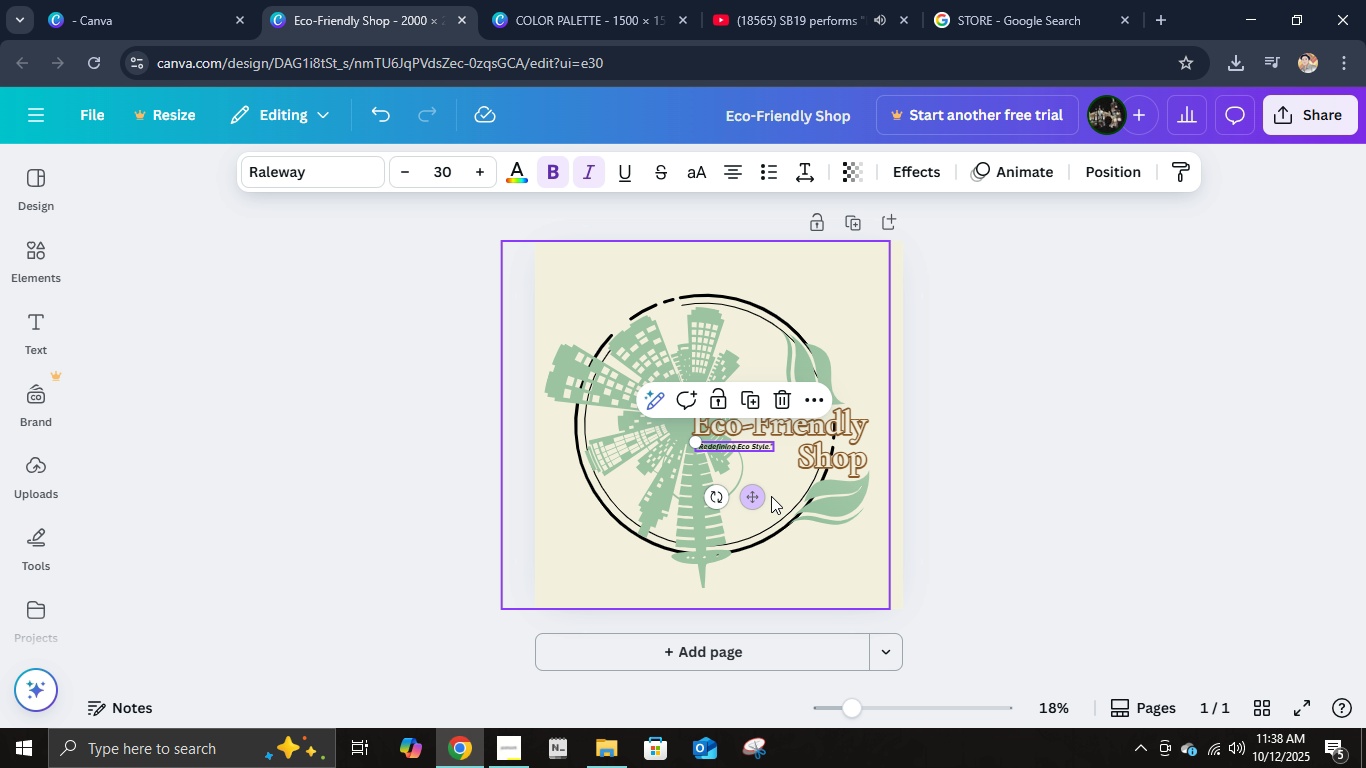 
hold_key(key=ControlLeft, duration=0.82)
scroll: coordinate [771, 492], scroll_direction: up, amount: 7.0
 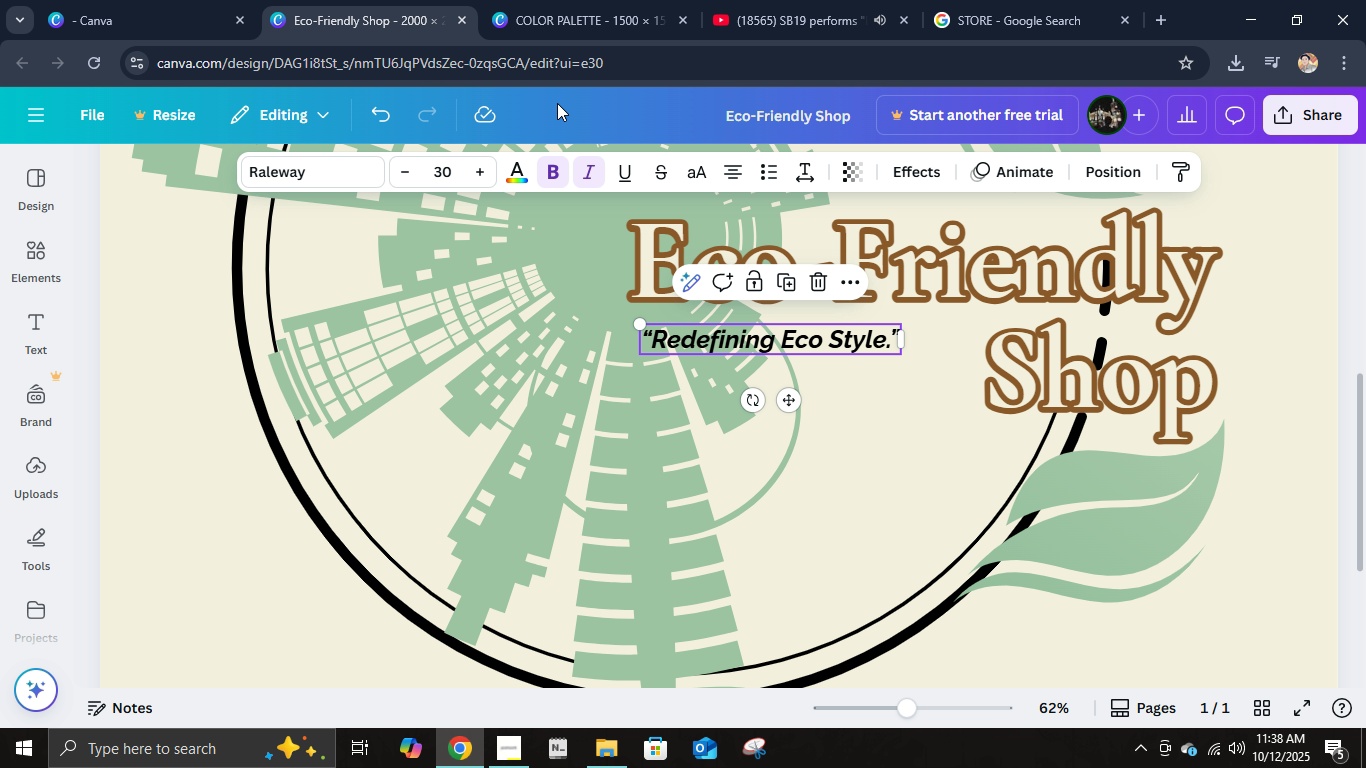 
left_click([587, 20])
 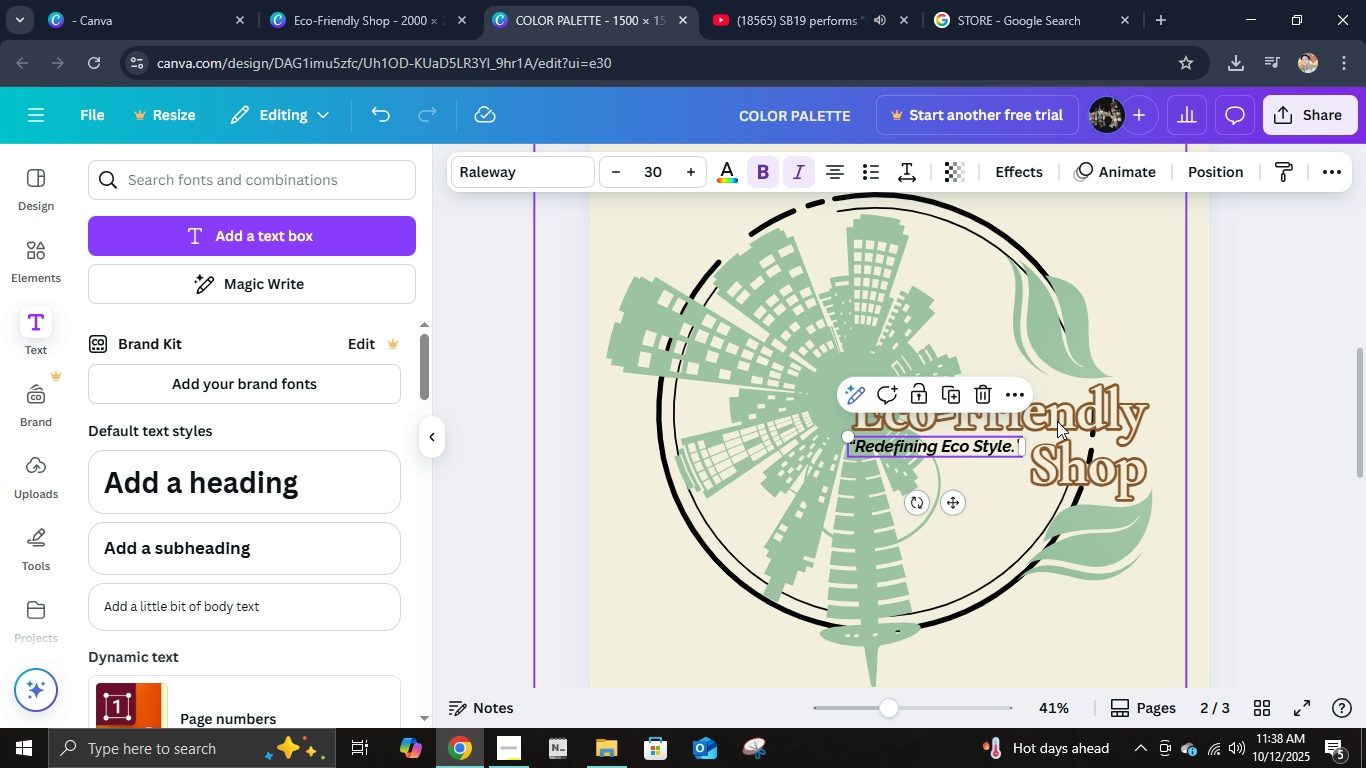 
left_click([1063, 421])
 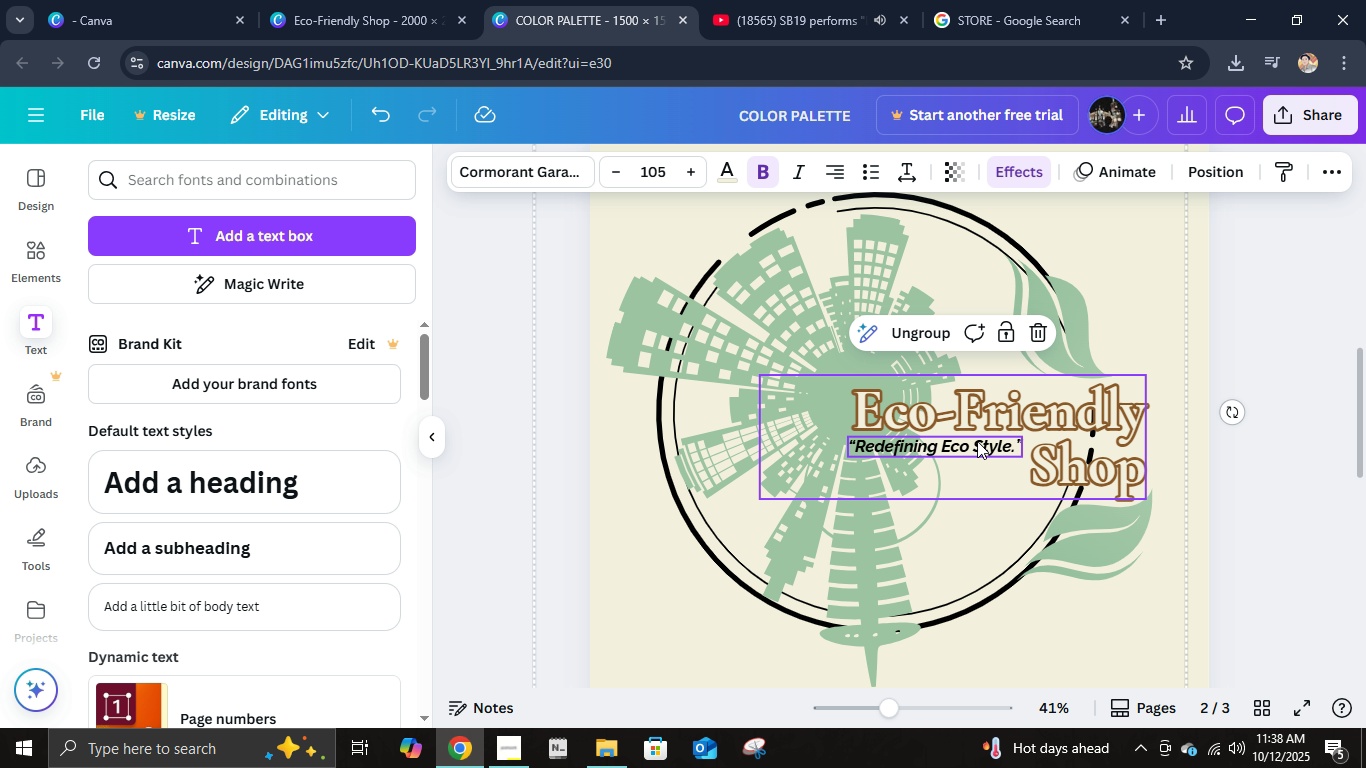 
left_click([977, 441])
 